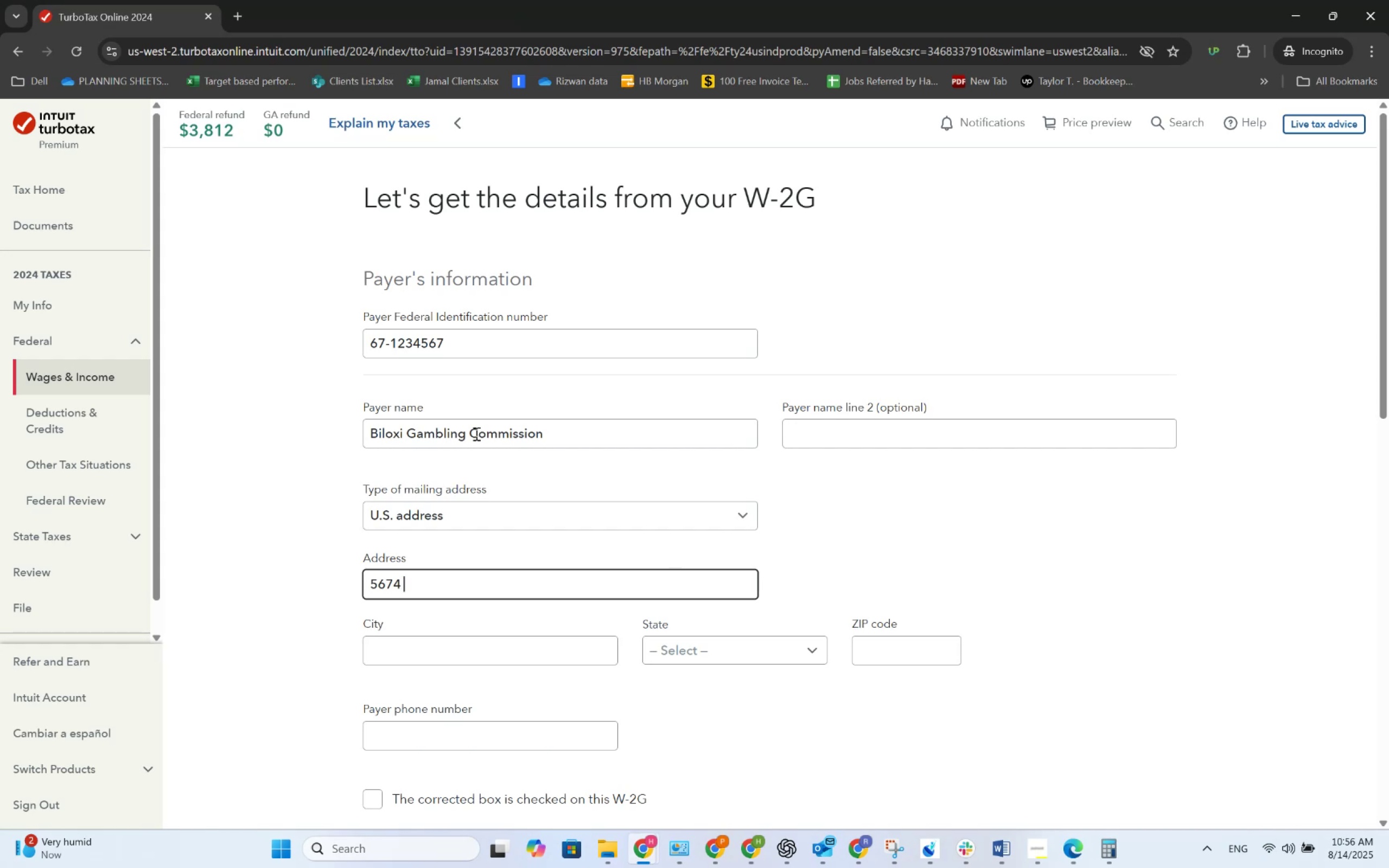 
key(Alt+Shift+R)
 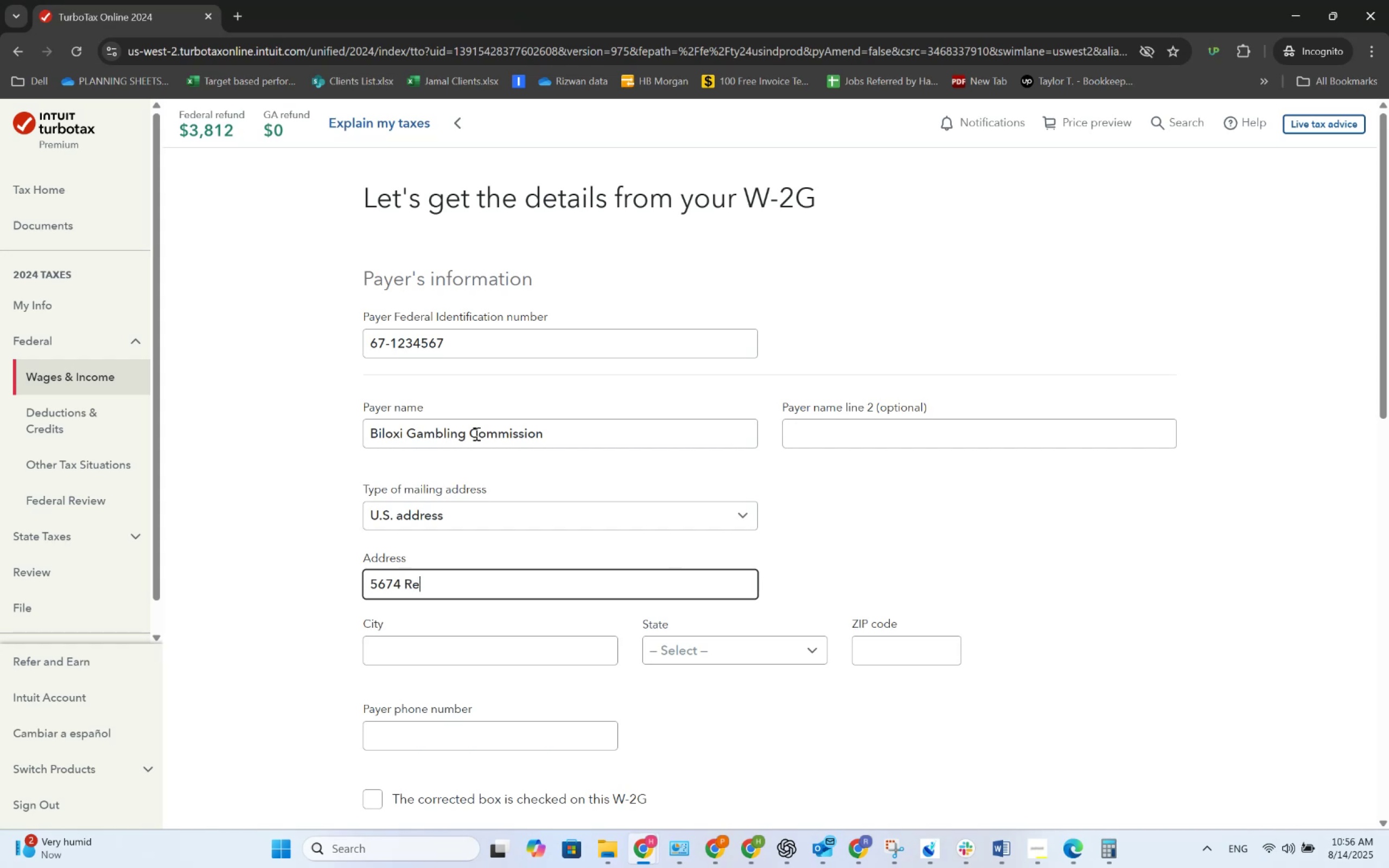 
key(Alt+E)
 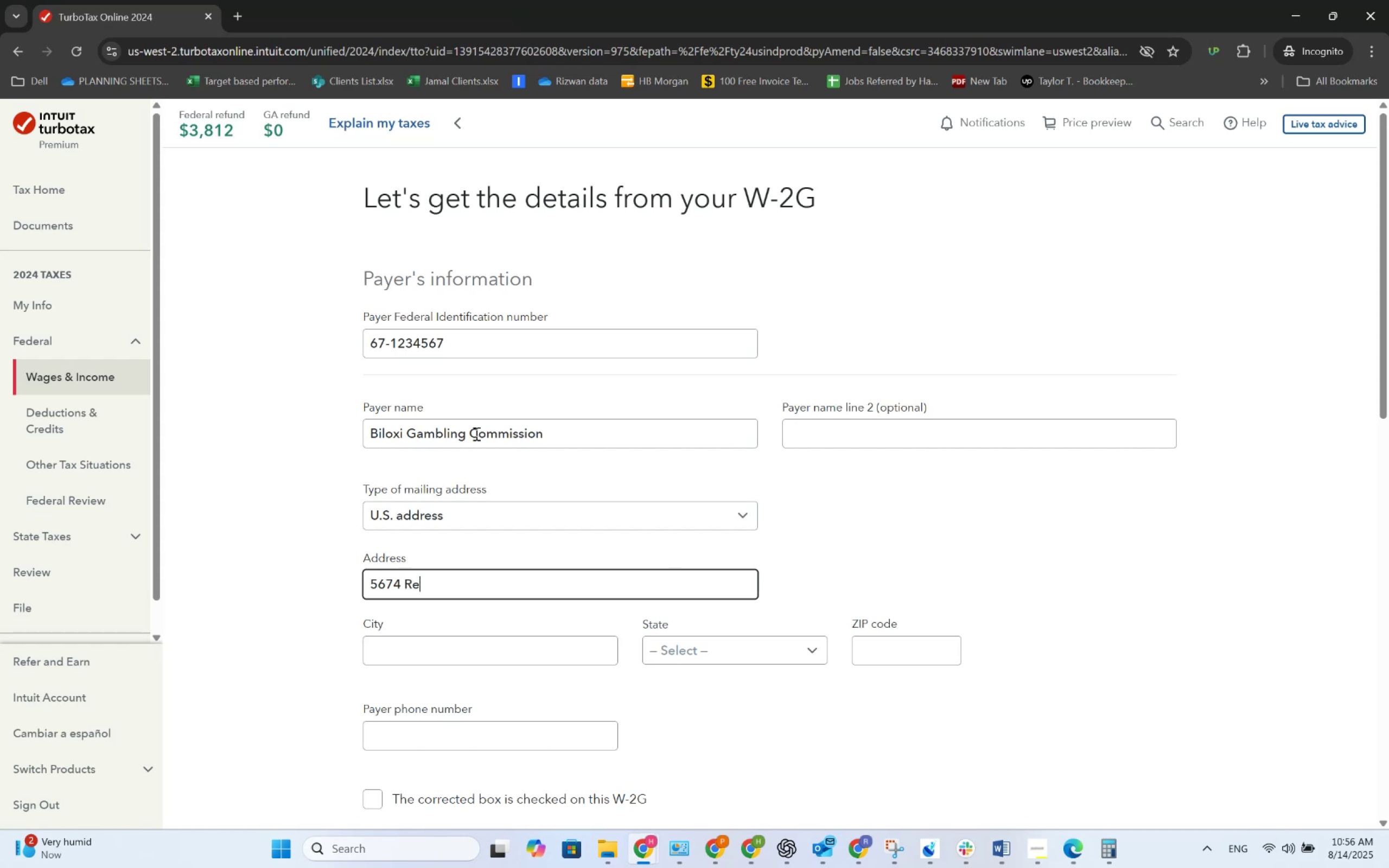 
key(Alt+D)
 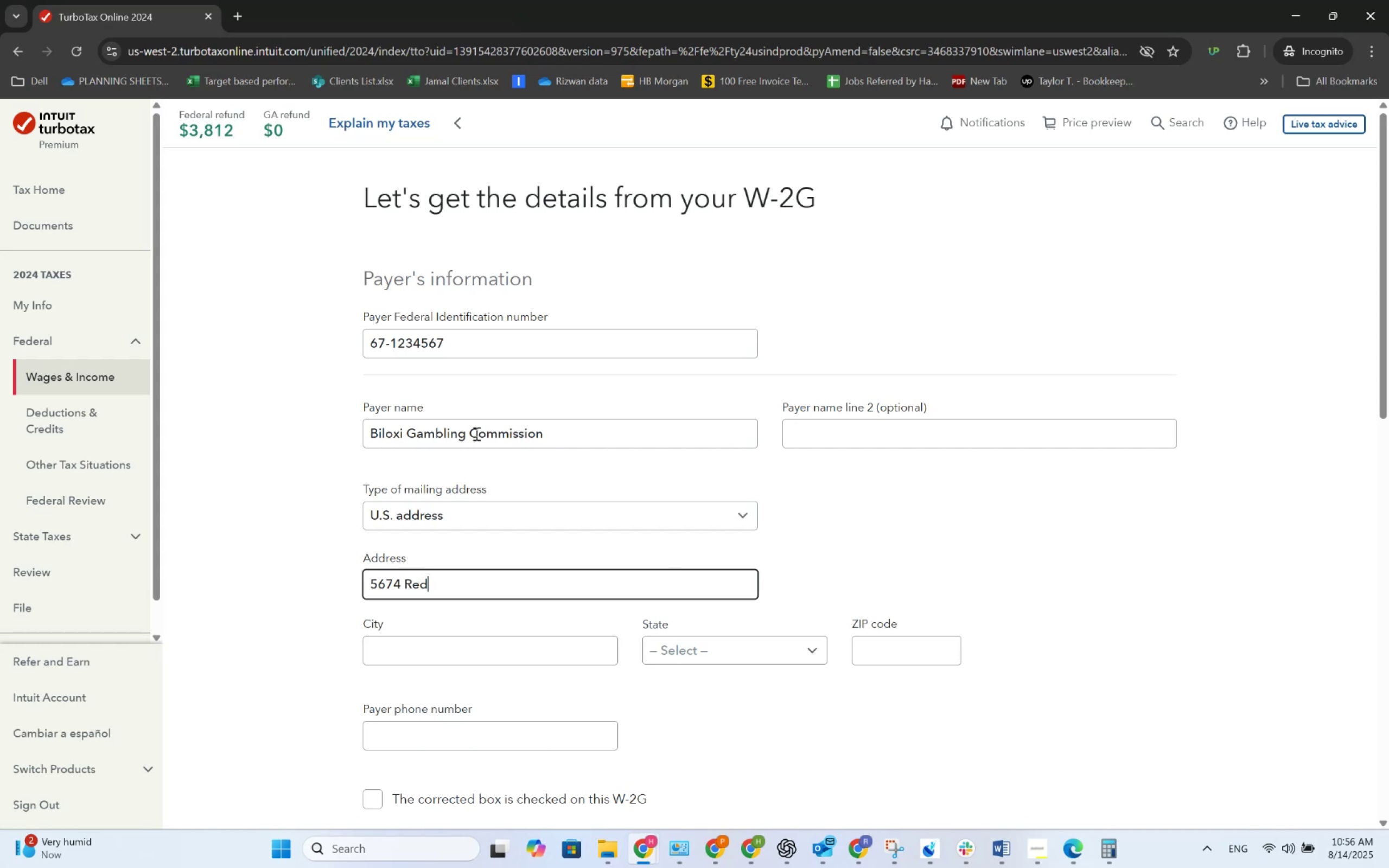 
key(Alt+Space)
 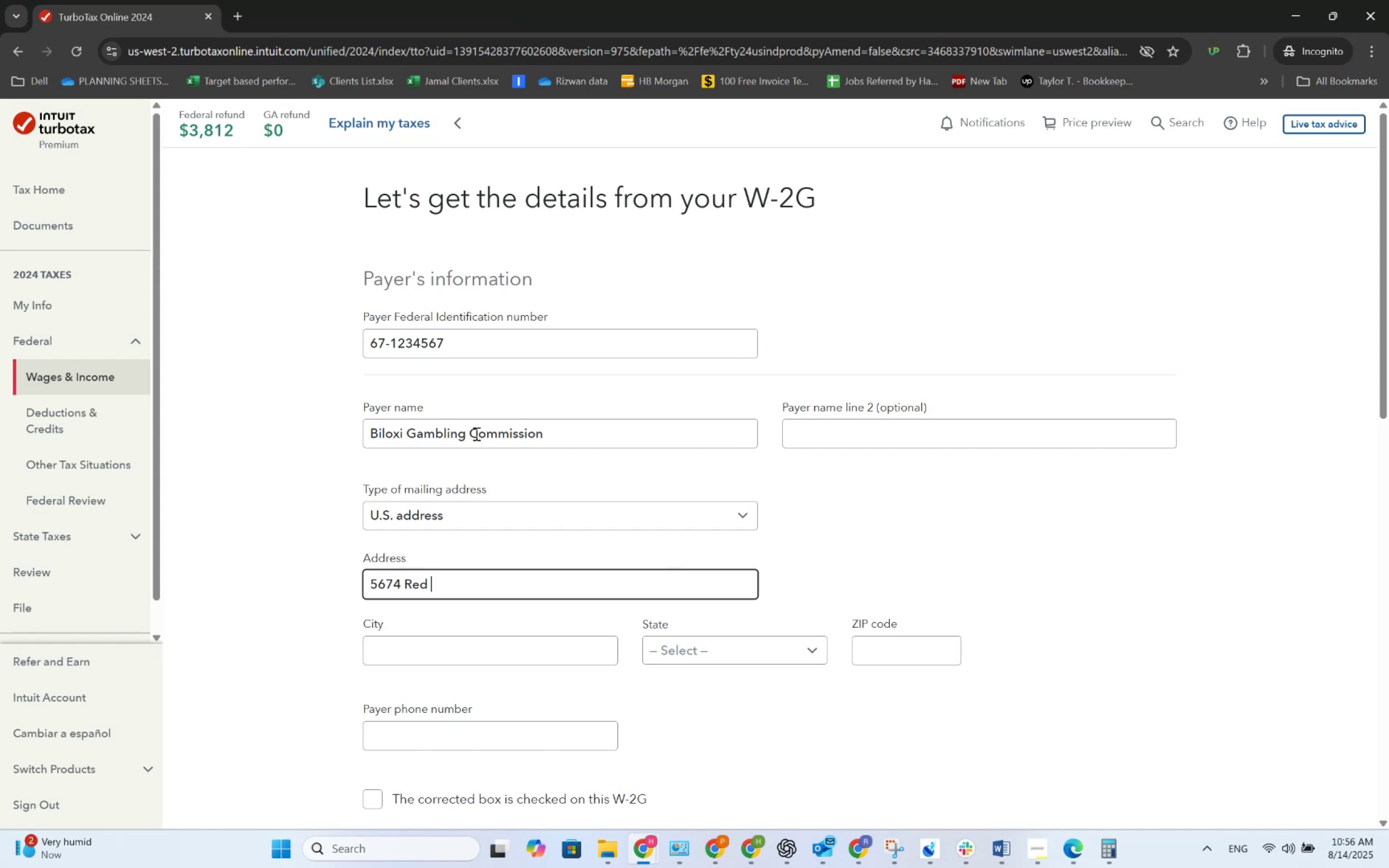 
key(Alt+AltLeft)
 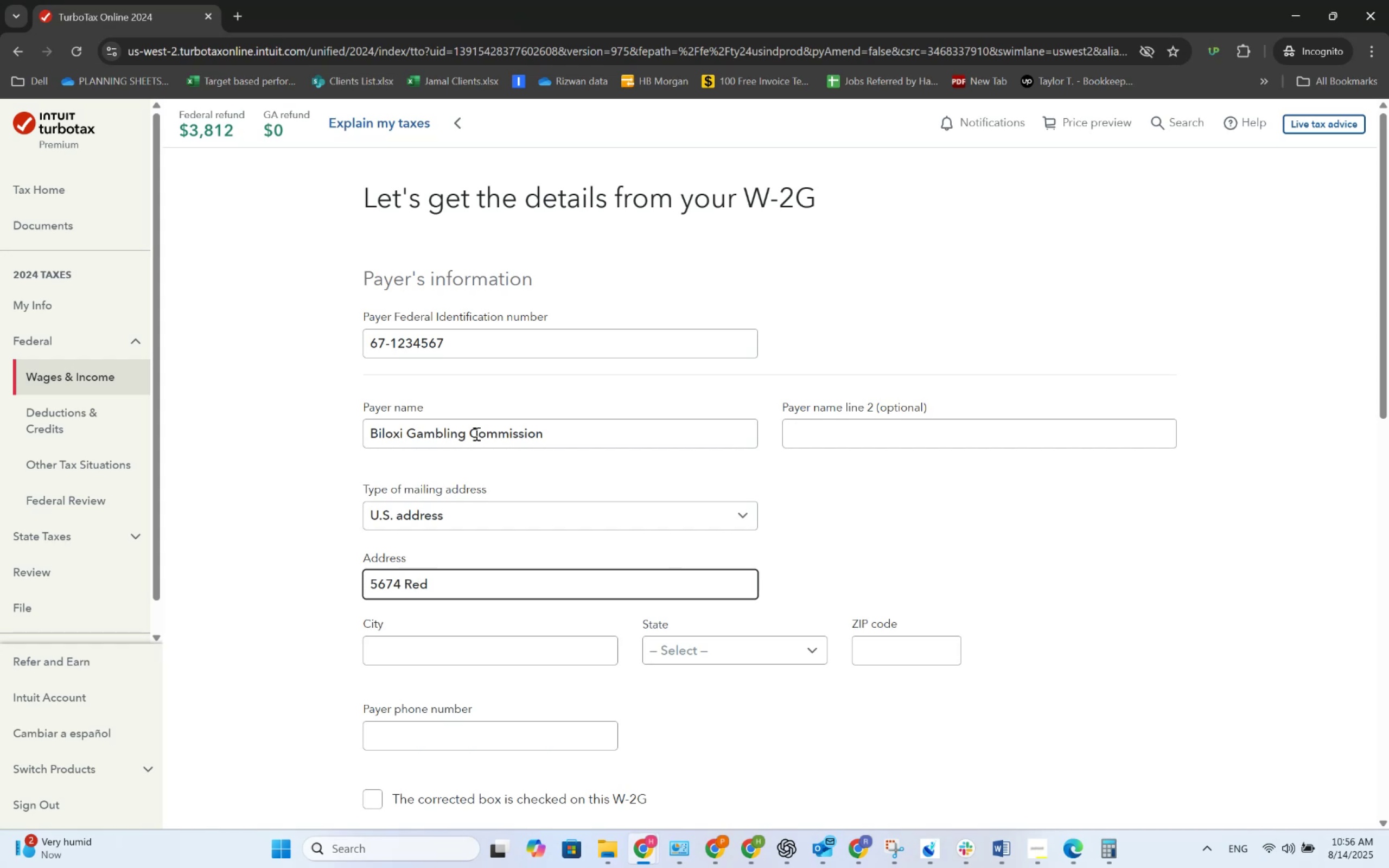 
key(Alt+Tab)
 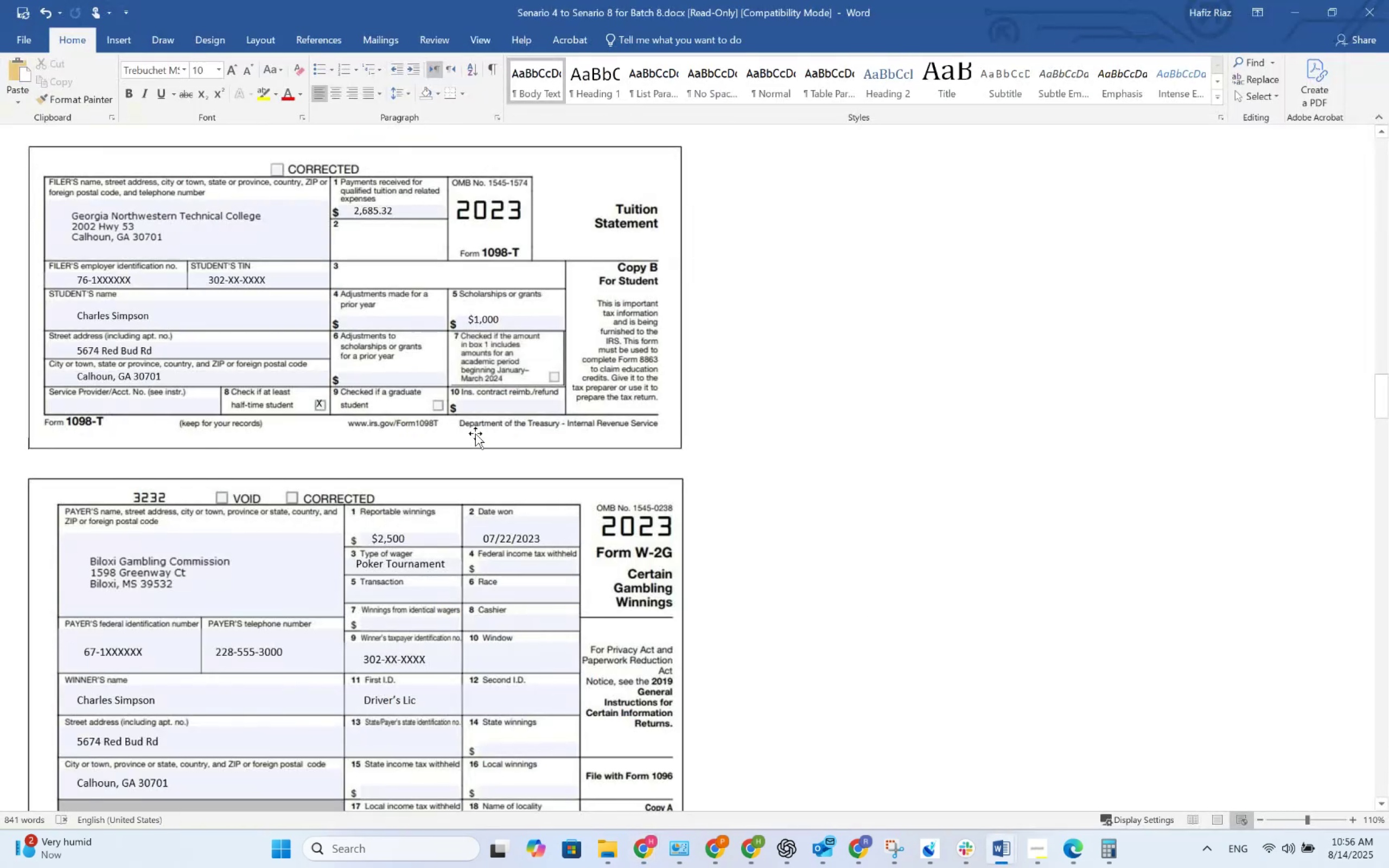 
key(Alt+AltLeft)
 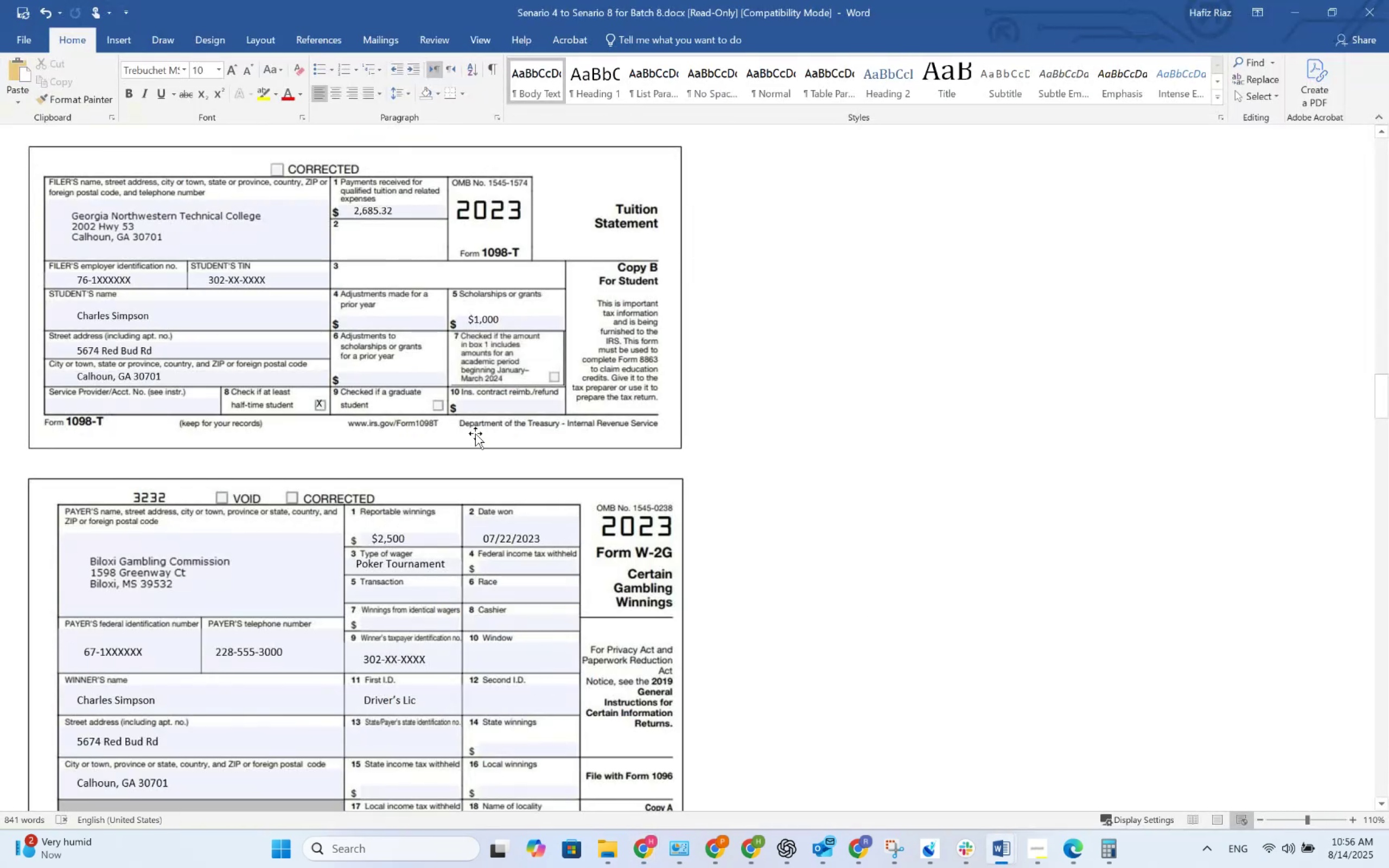 
key(Tab)
type(Bud Rd)
key(Tab)
 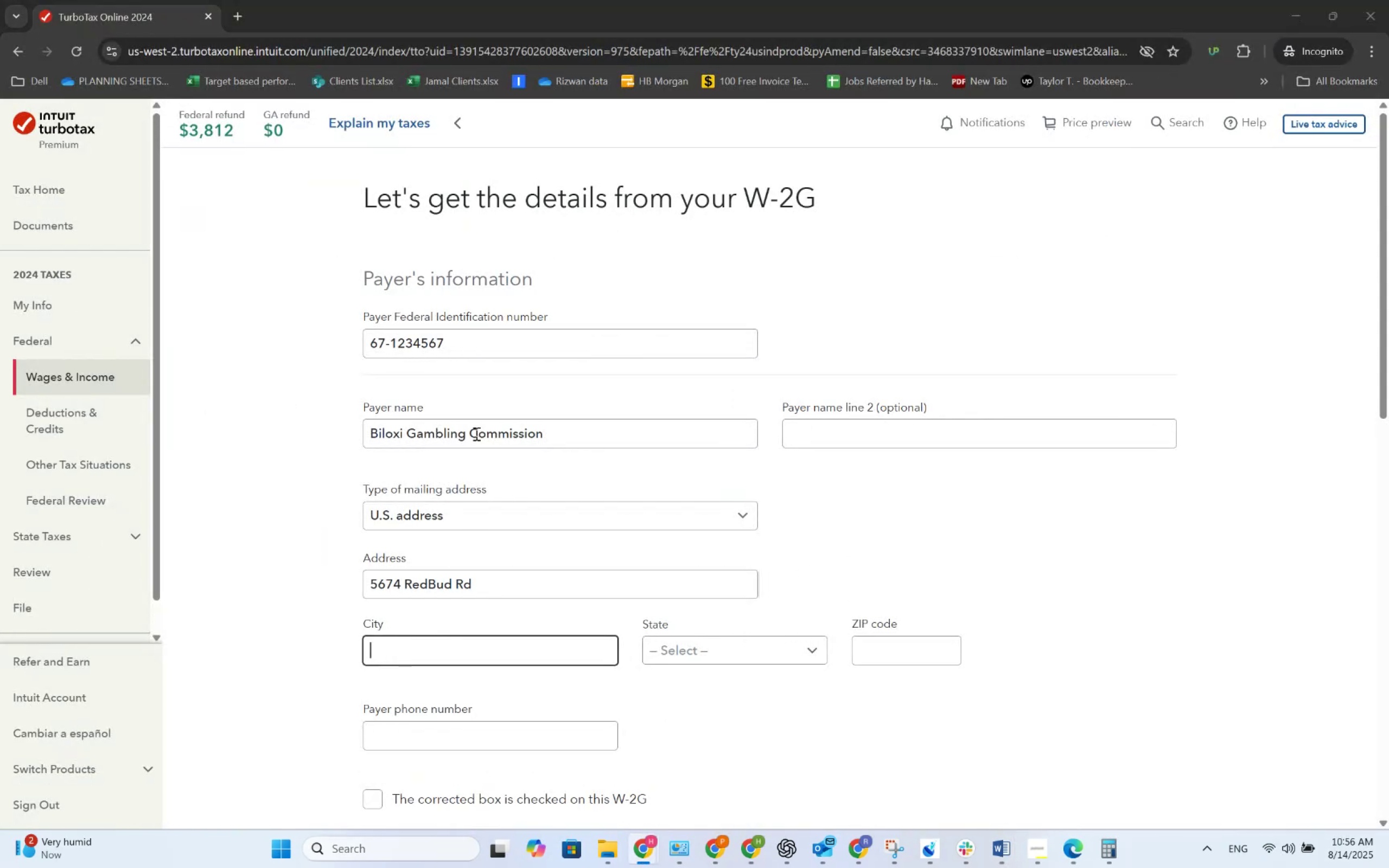 
 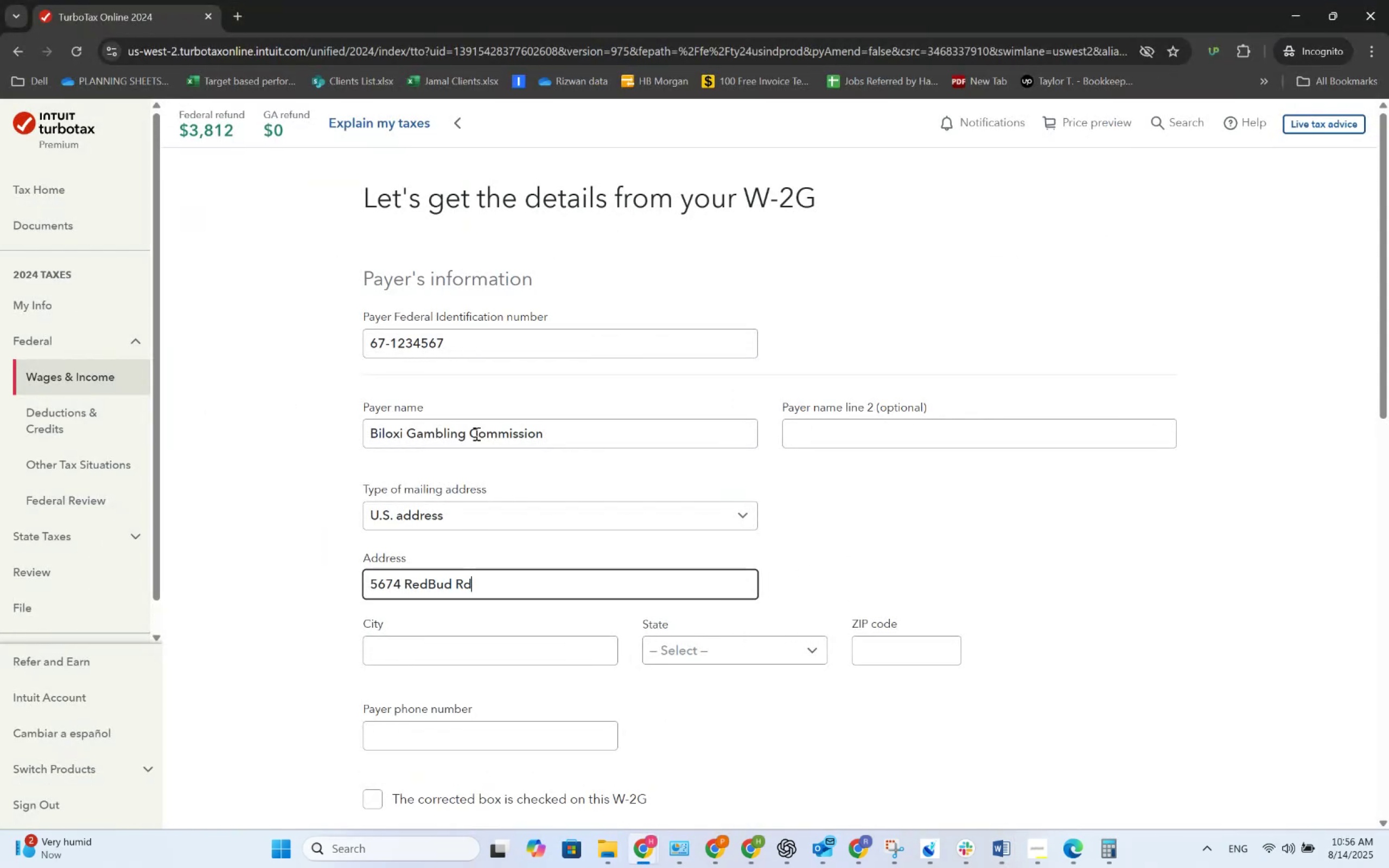 
key(Alt+AltLeft)
 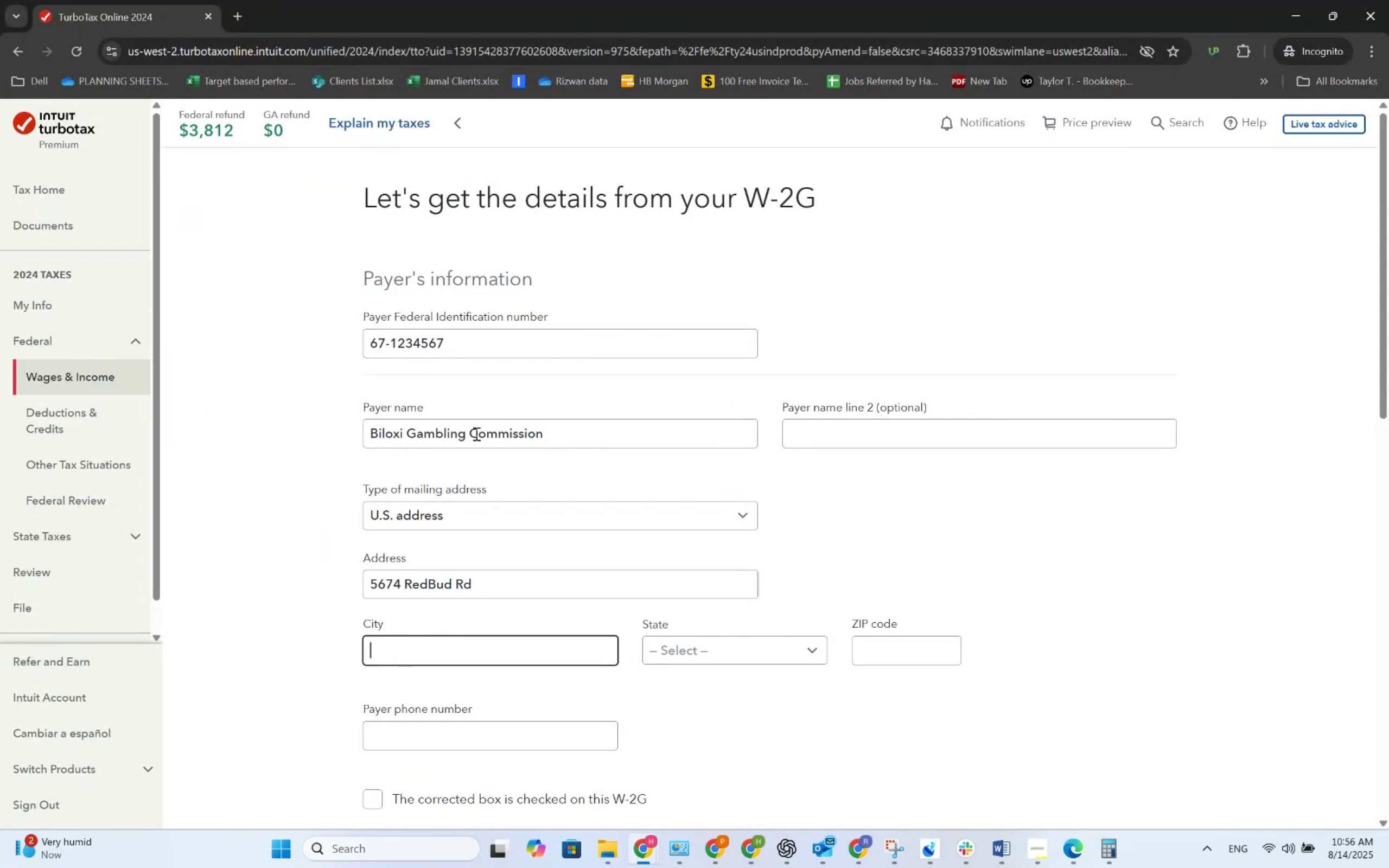 
key(Alt+Tab)
 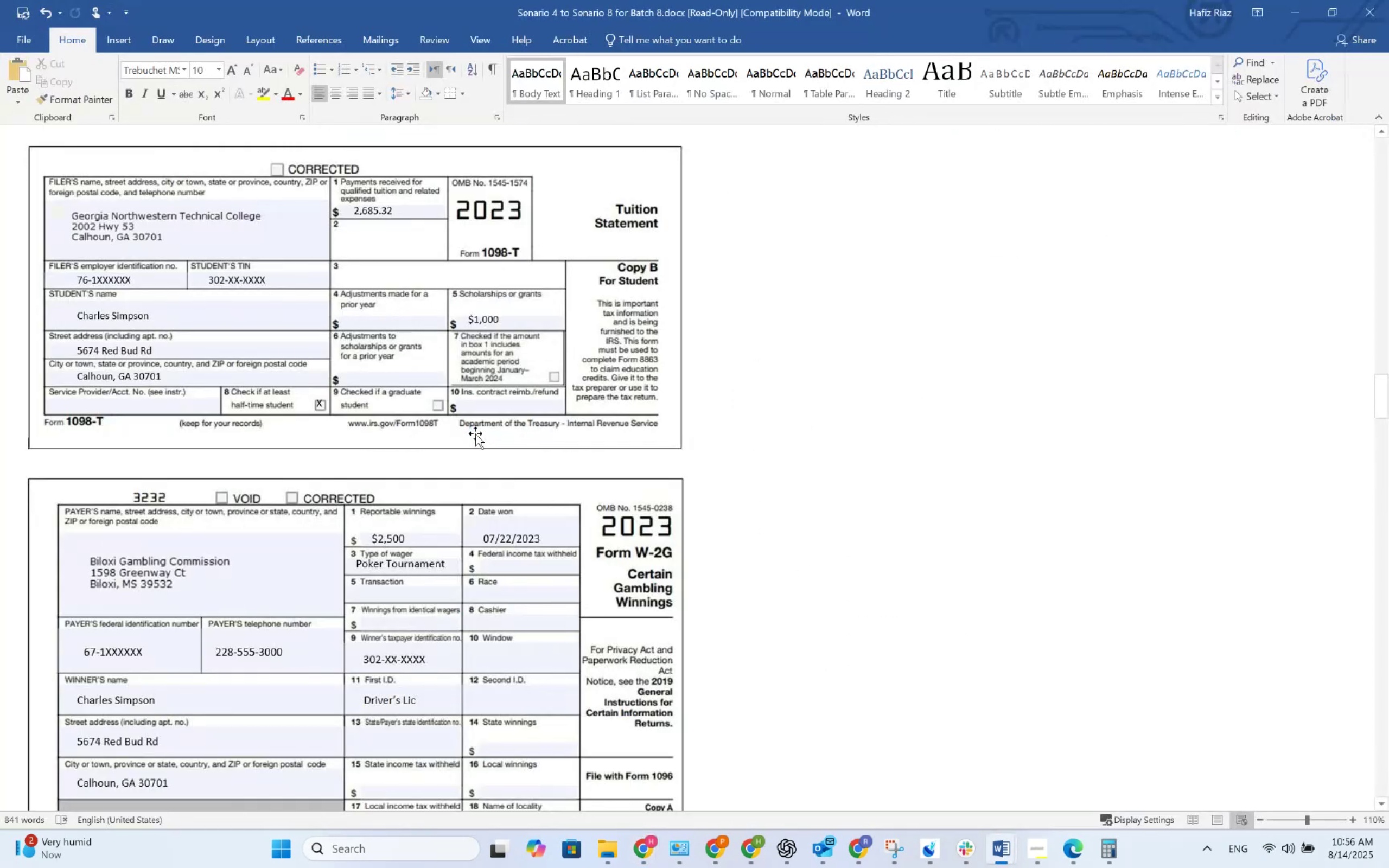 
key(Alt+AltLeft)
 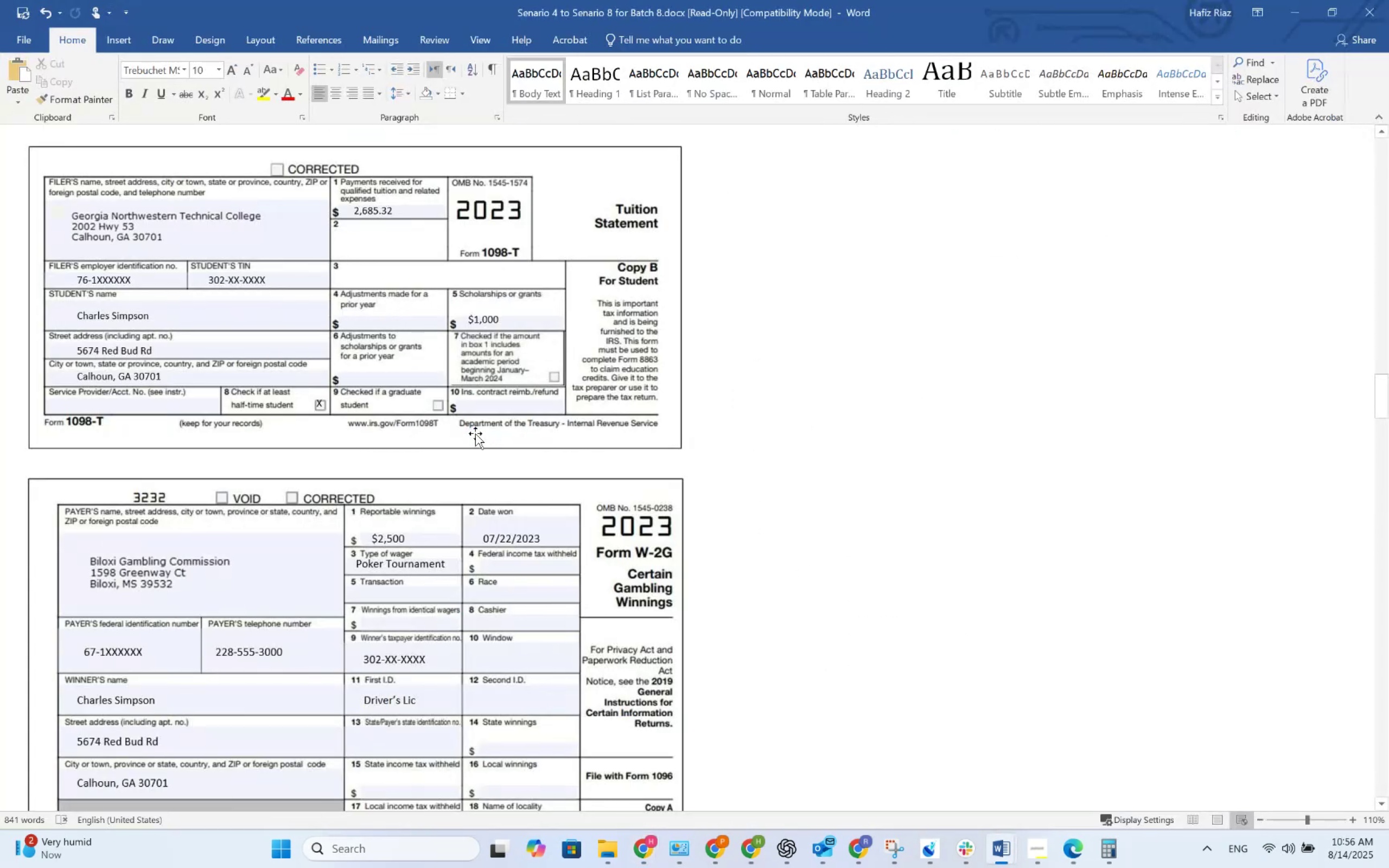 
key(Tab)
type(Calhoun)
key(Tab)
type(Ge)
key(Tab)
 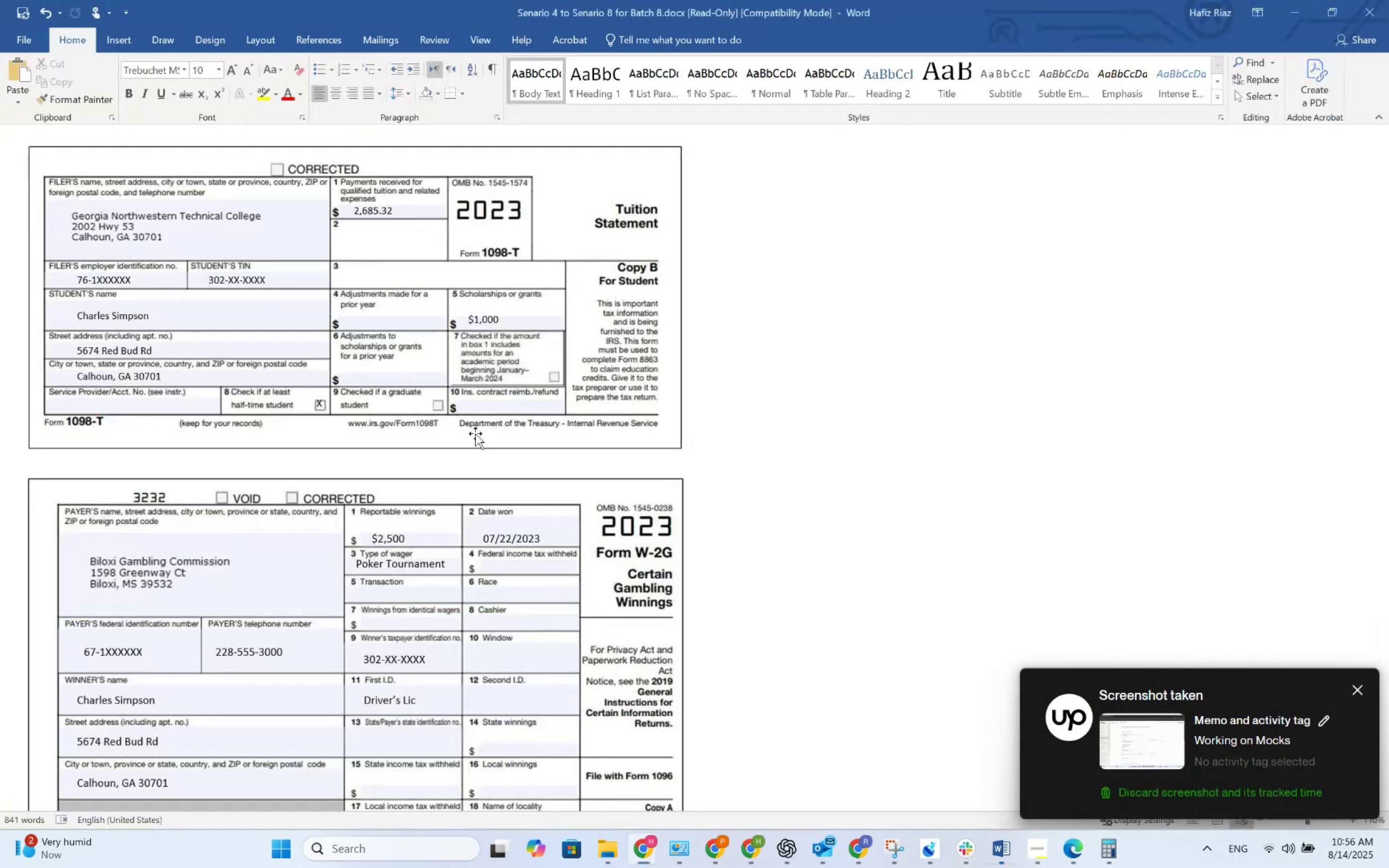 
 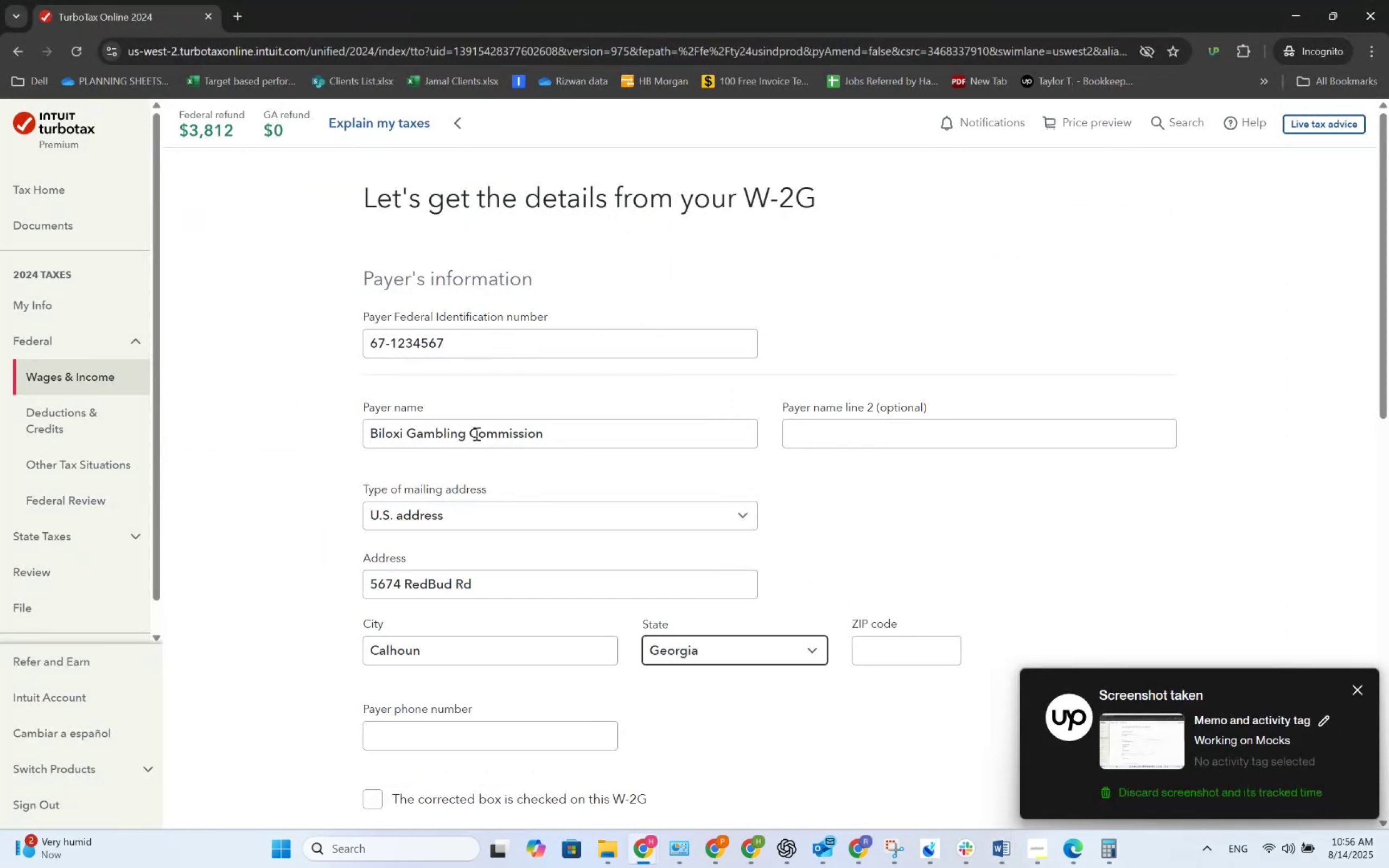 
key(Alt+AltLeft)
 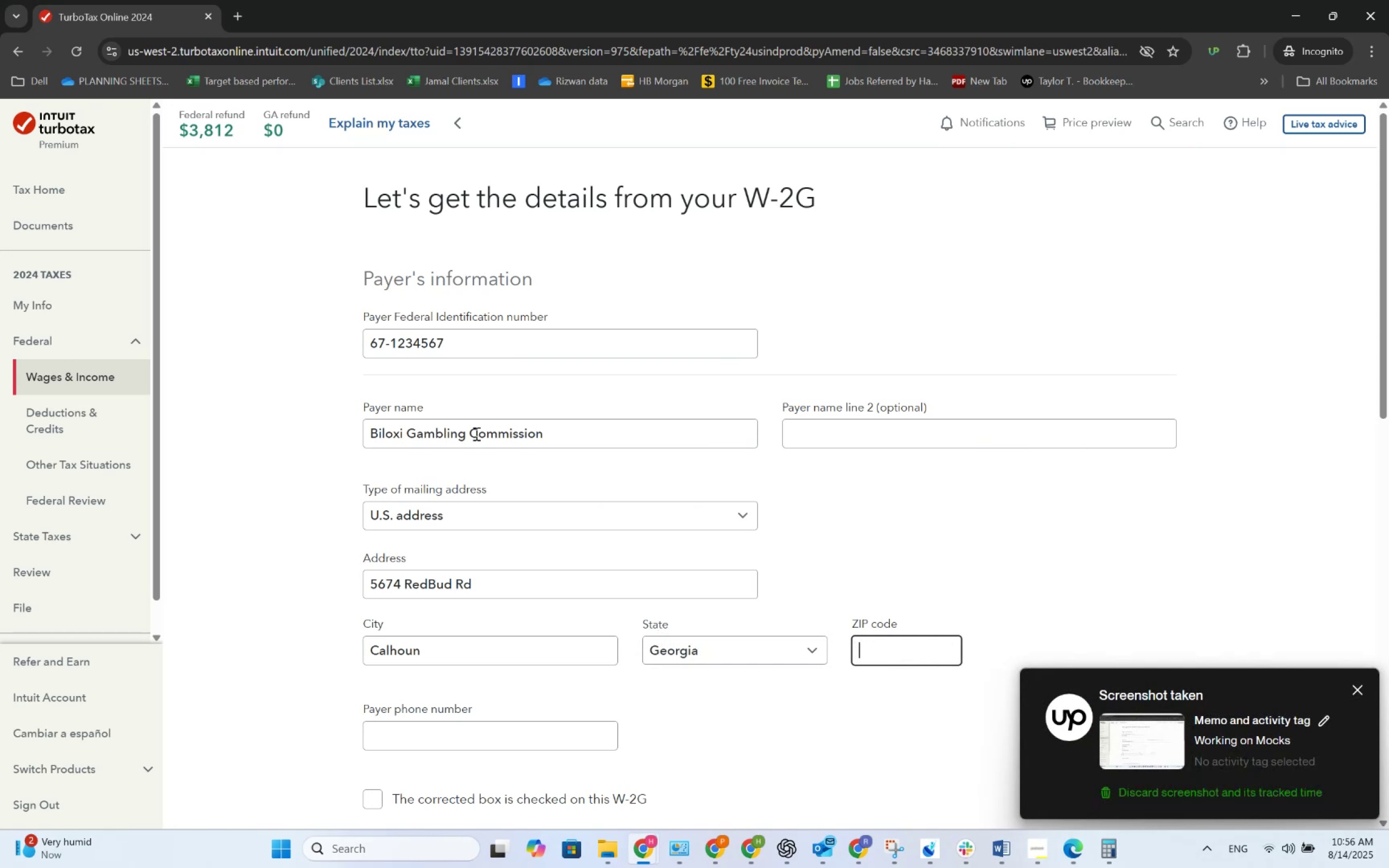 
key(Alt+Tab)
 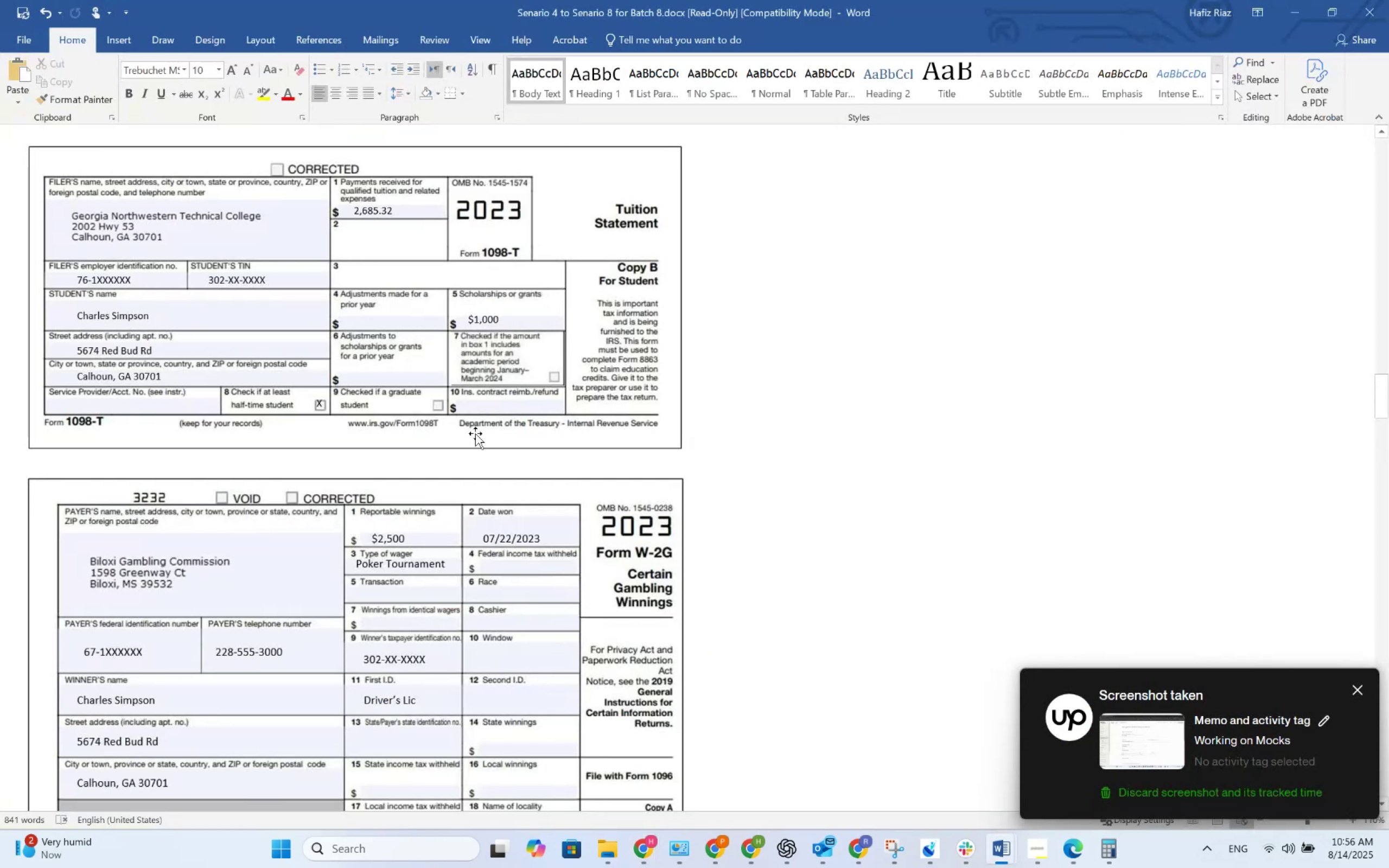 
key(Alt+Tab)
 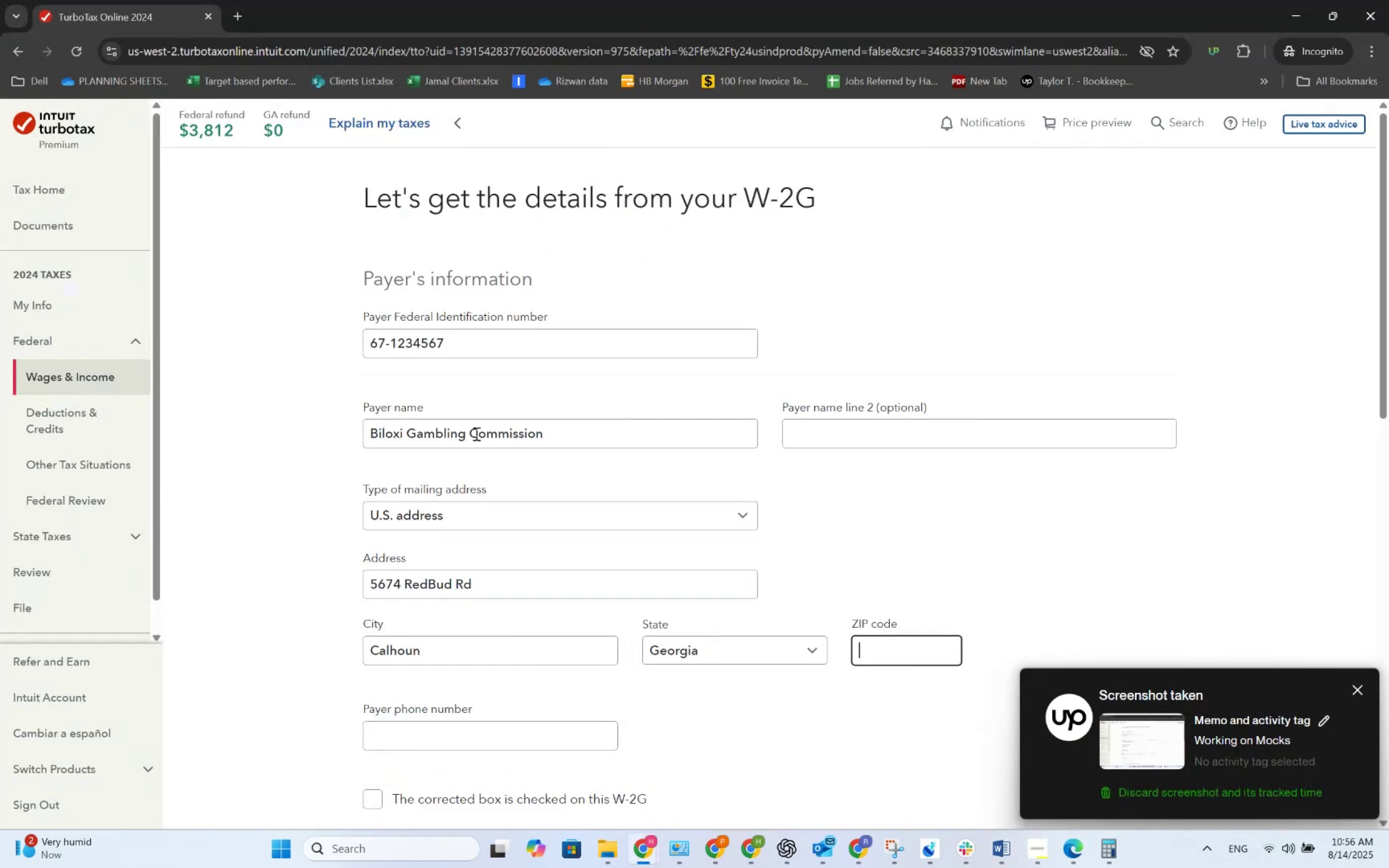 
key(Shift+Tab)
 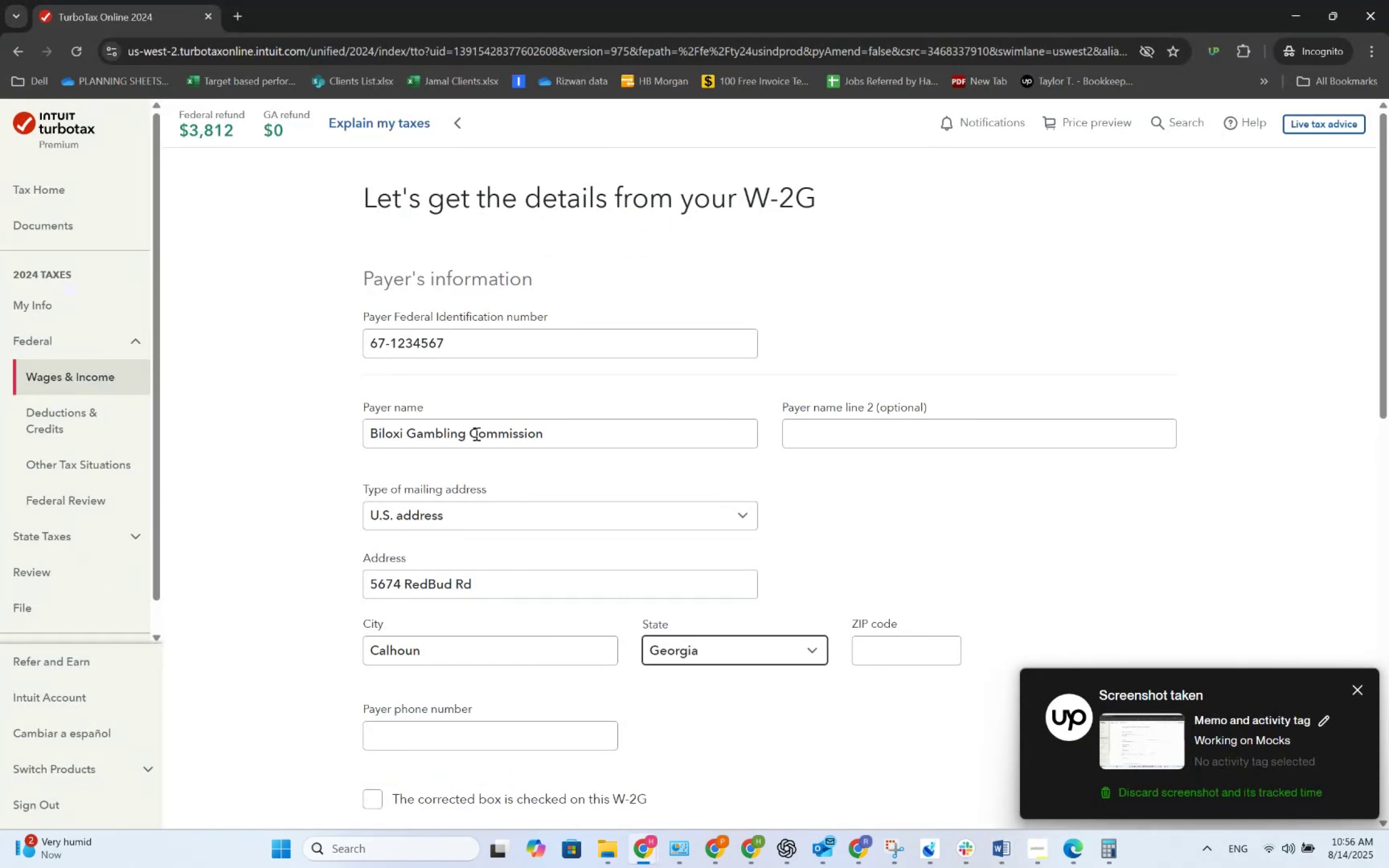 
key(Shift+Tab)
 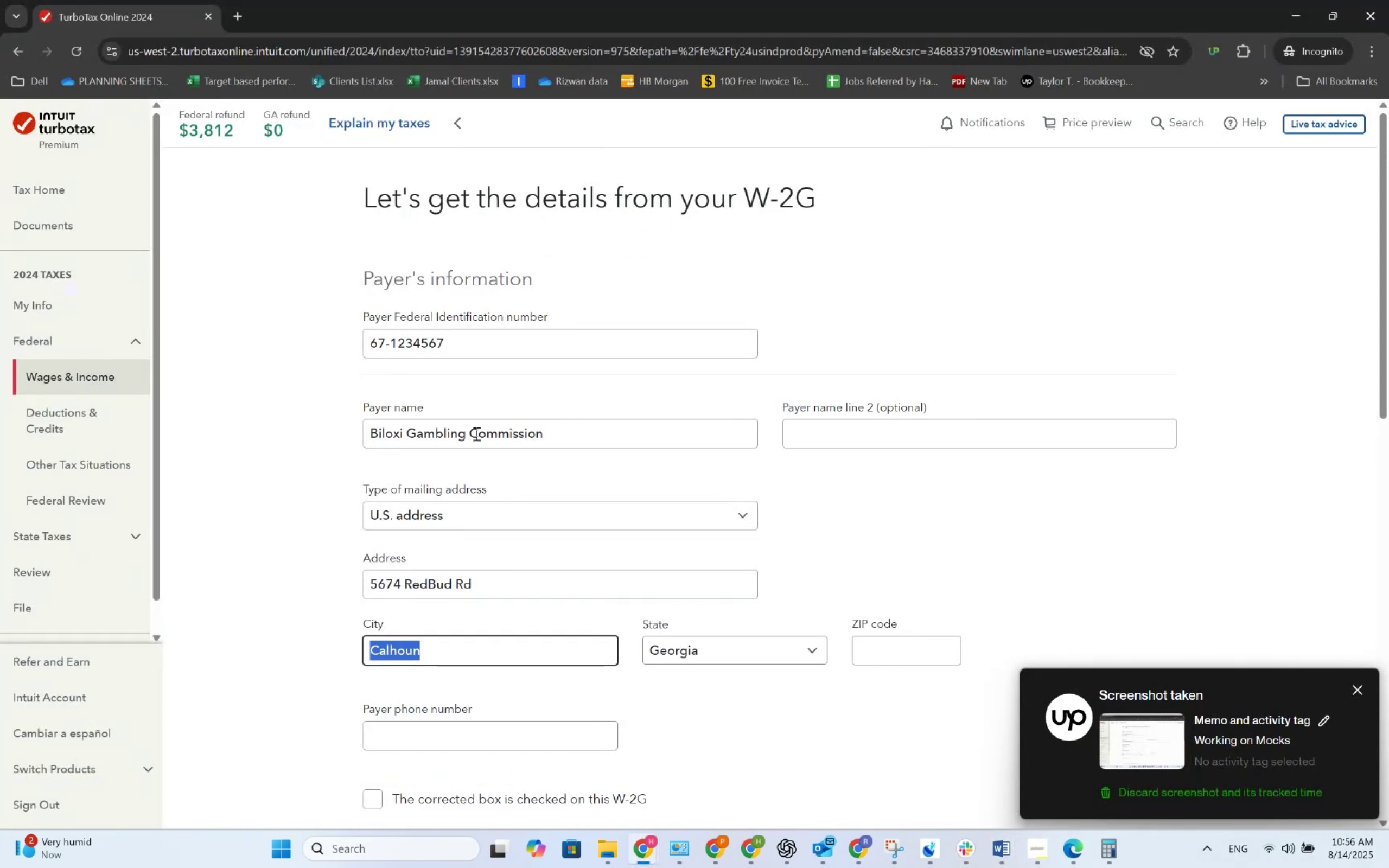 
key(Shift+Tab)
 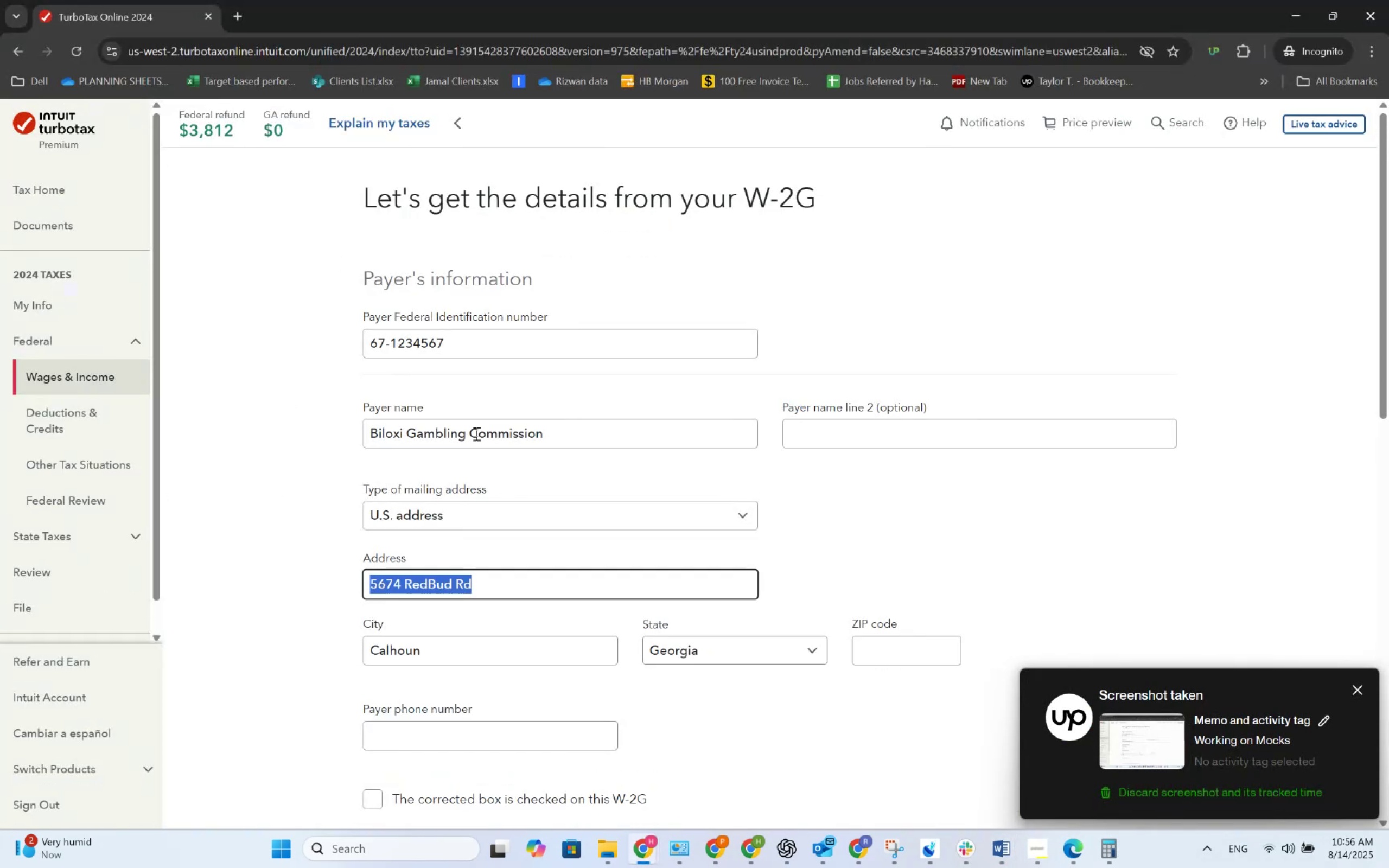 
key(Alt+AltLeft)
 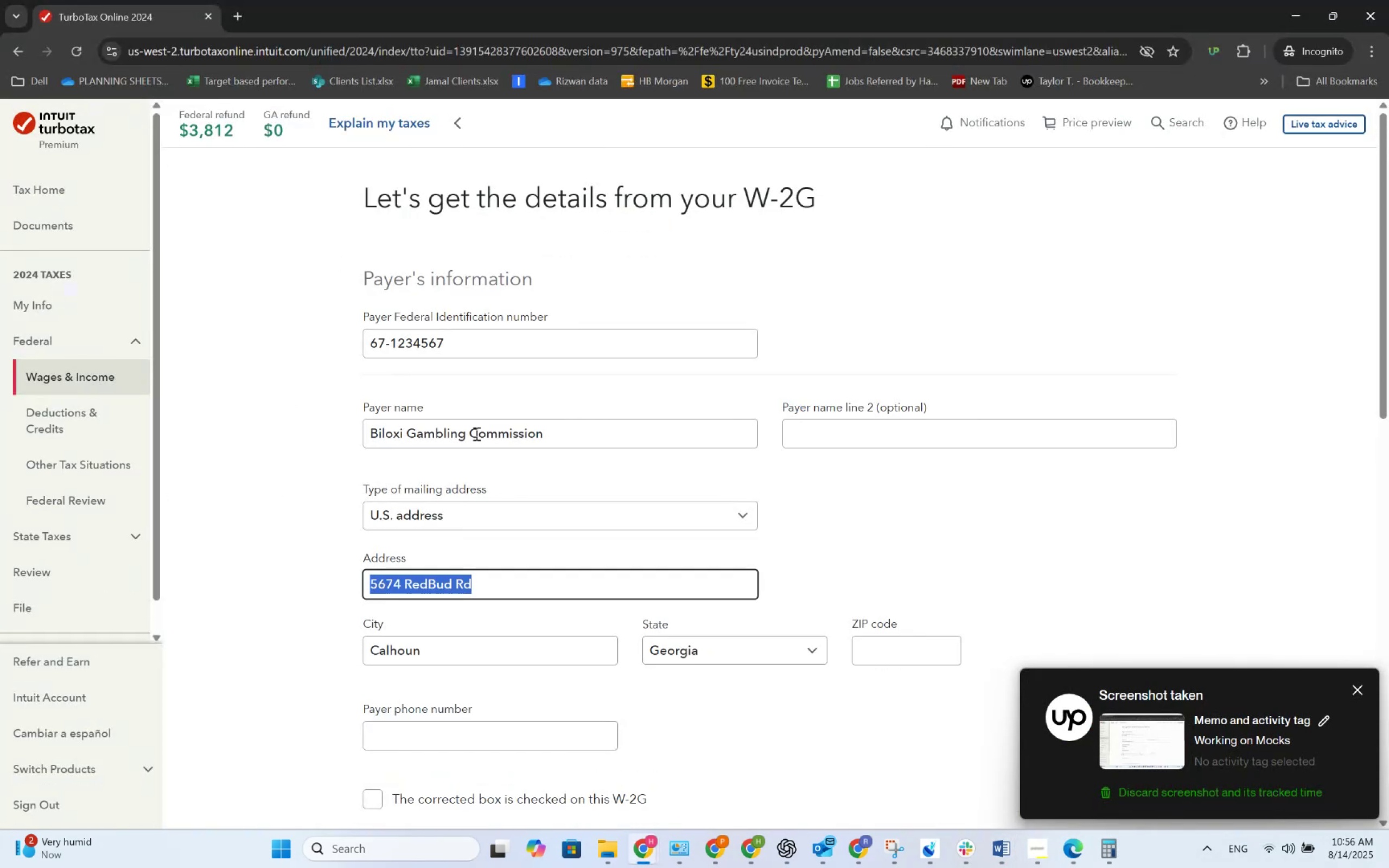 
key(Alt+Tab)
 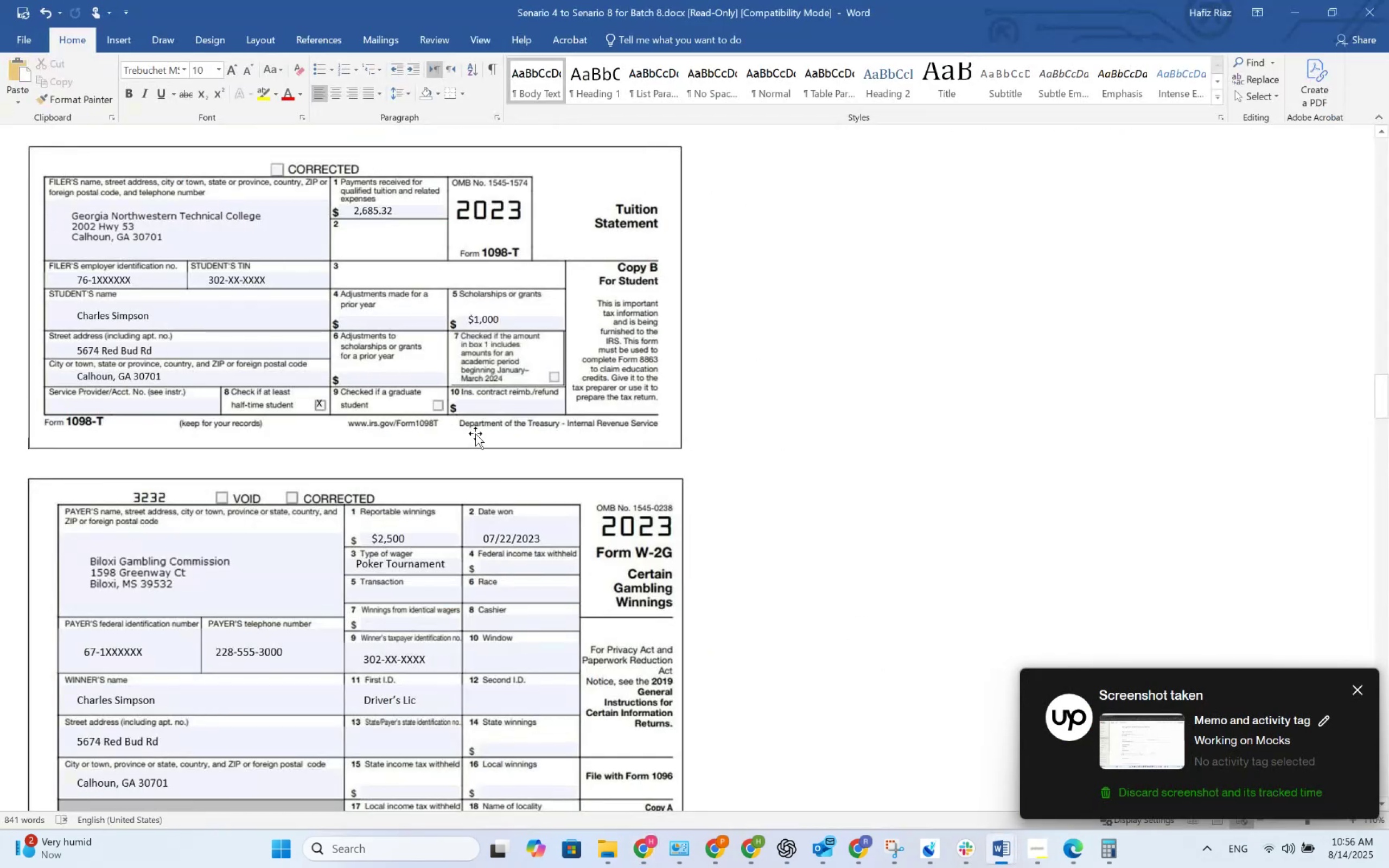 
key(Alt+AltLeft)
 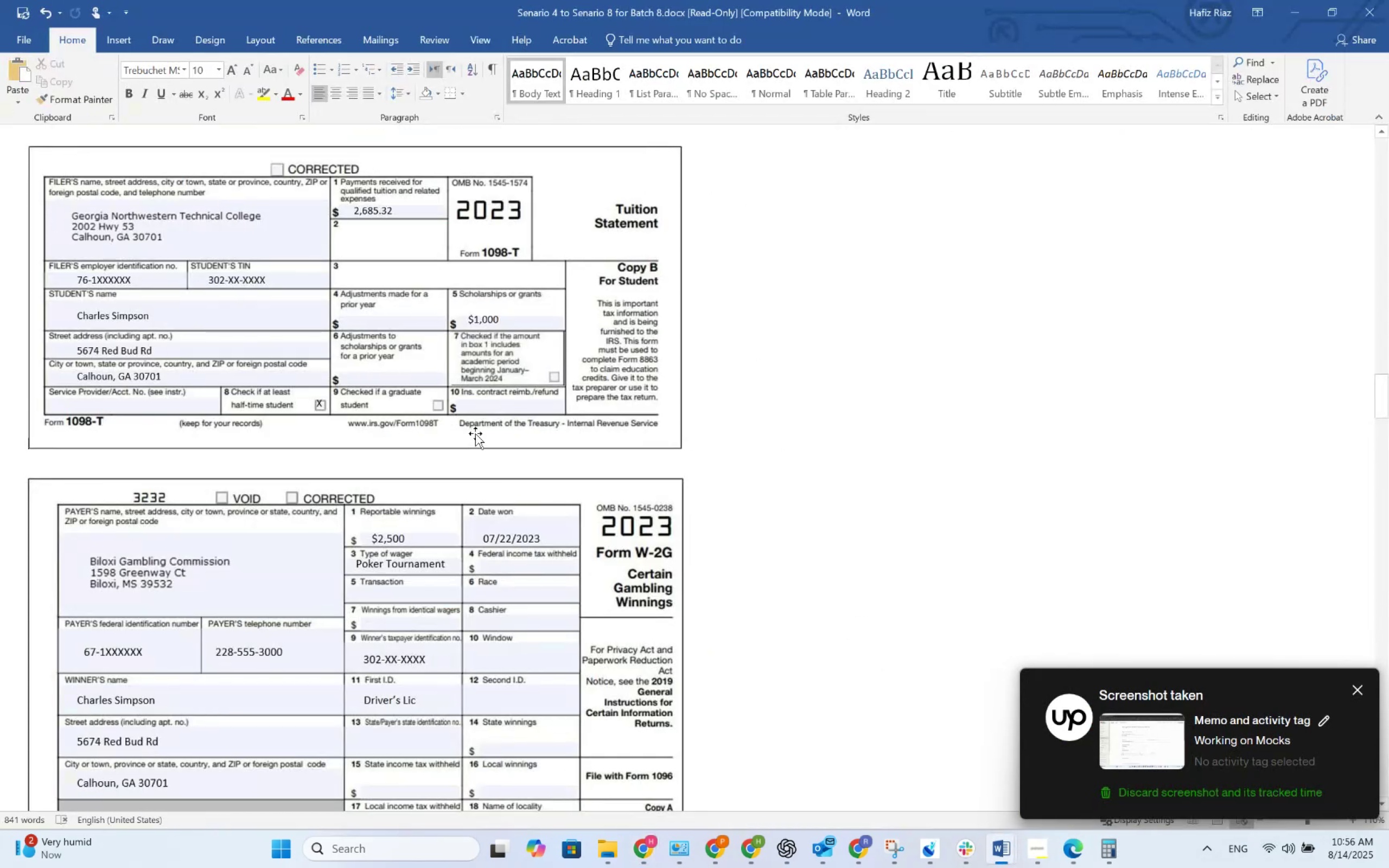 
key(Alt+Tab)
 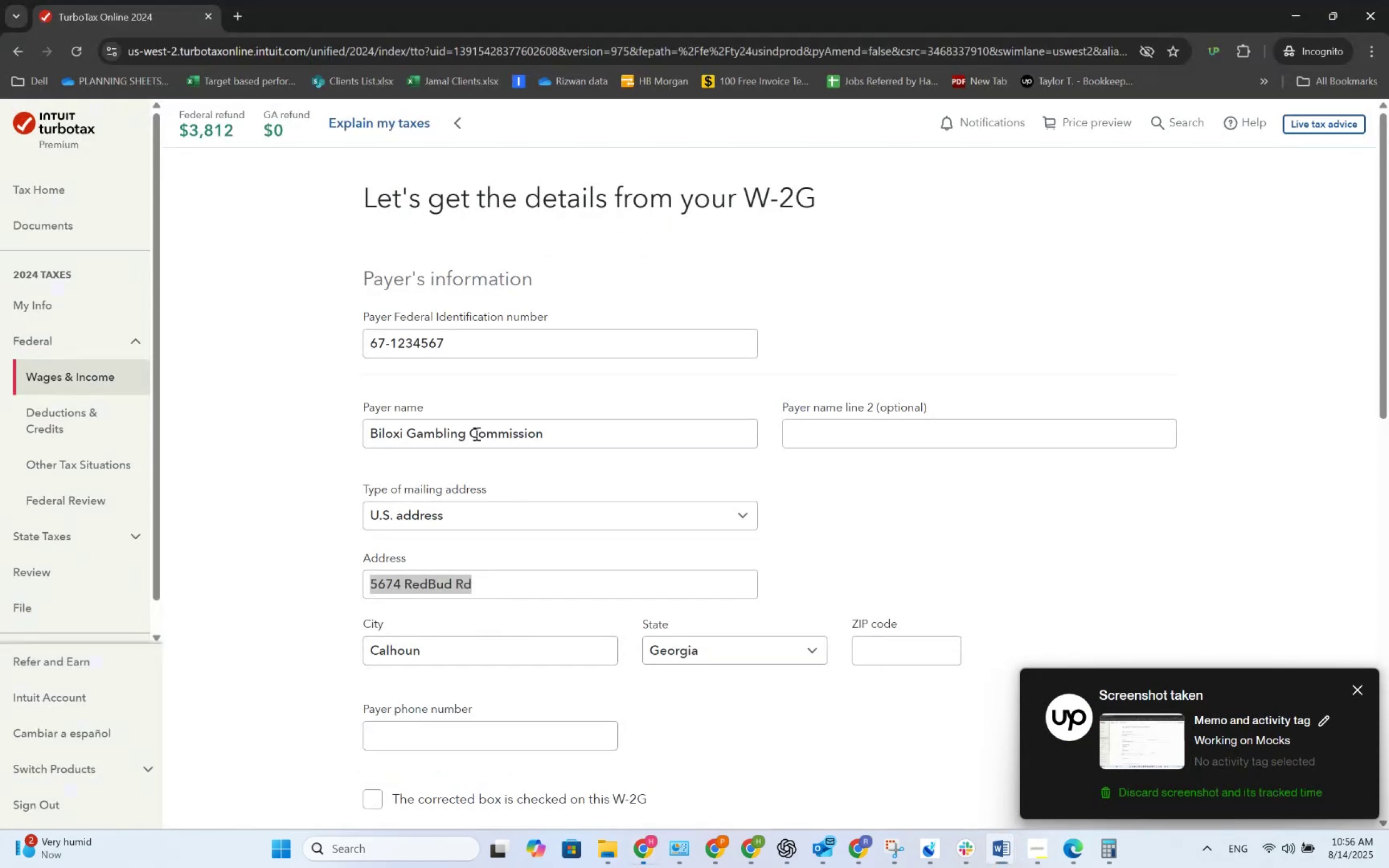 
key(Numpad1)
 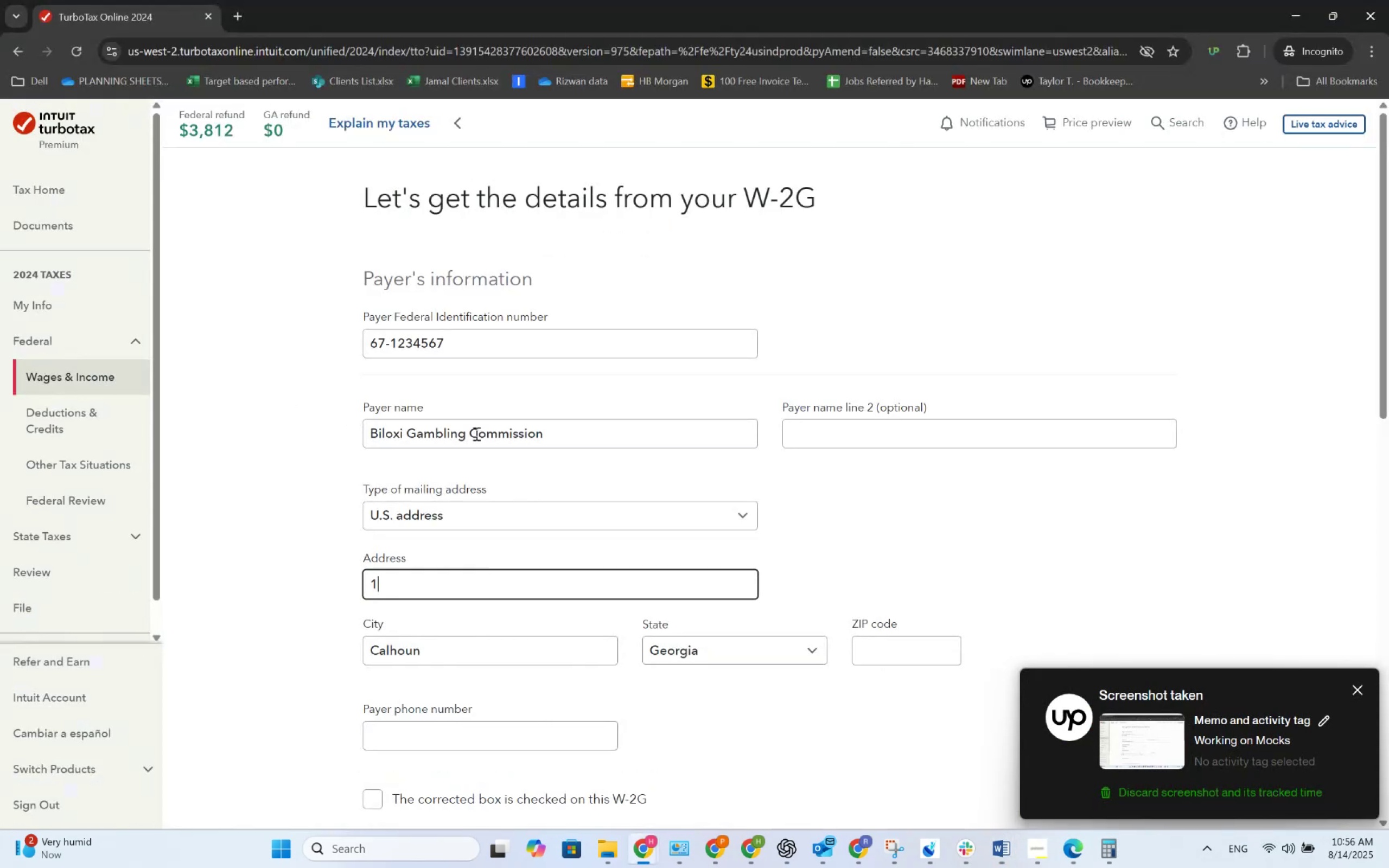 
key(Numpad5)
 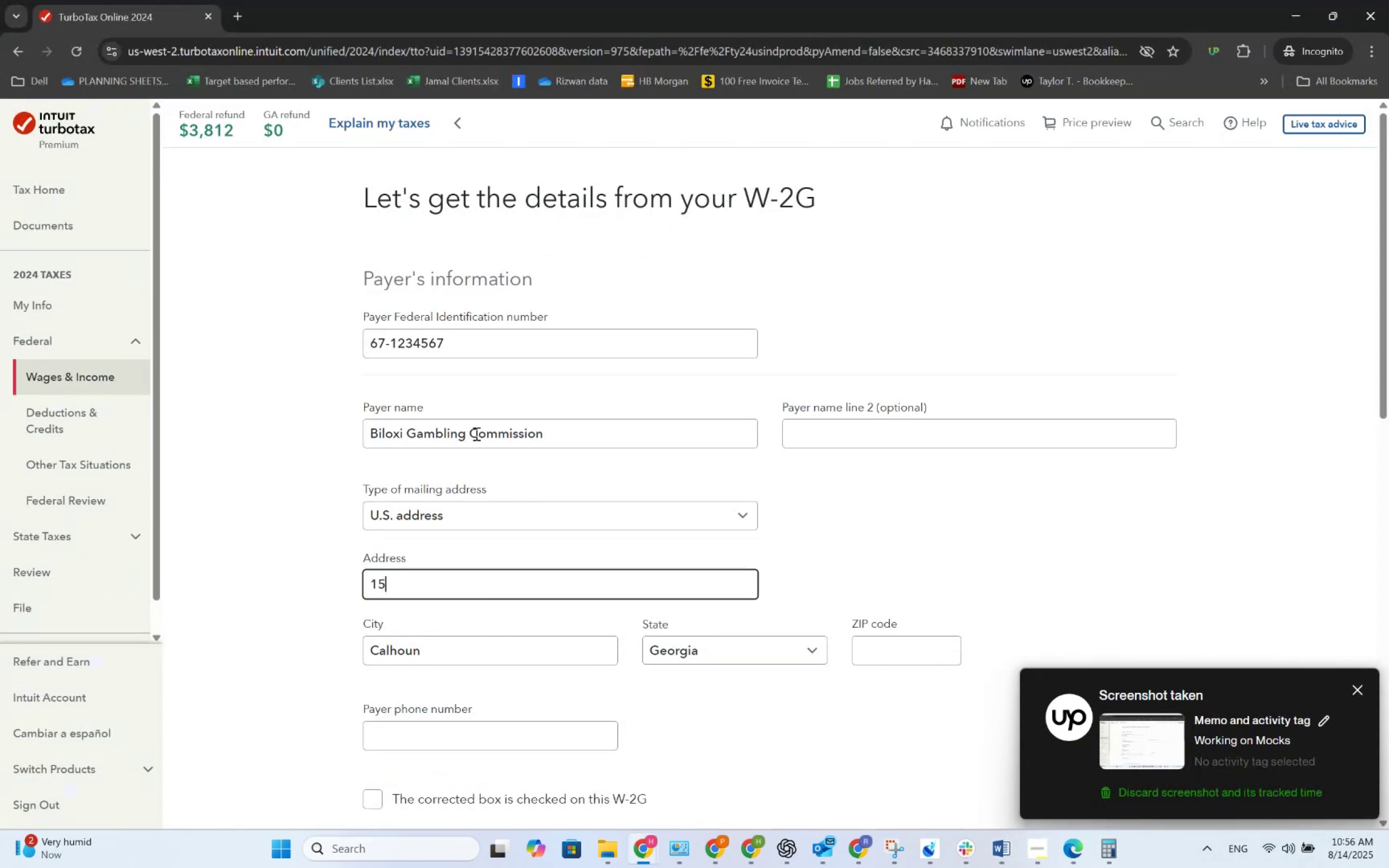 
key(Numpad9)
 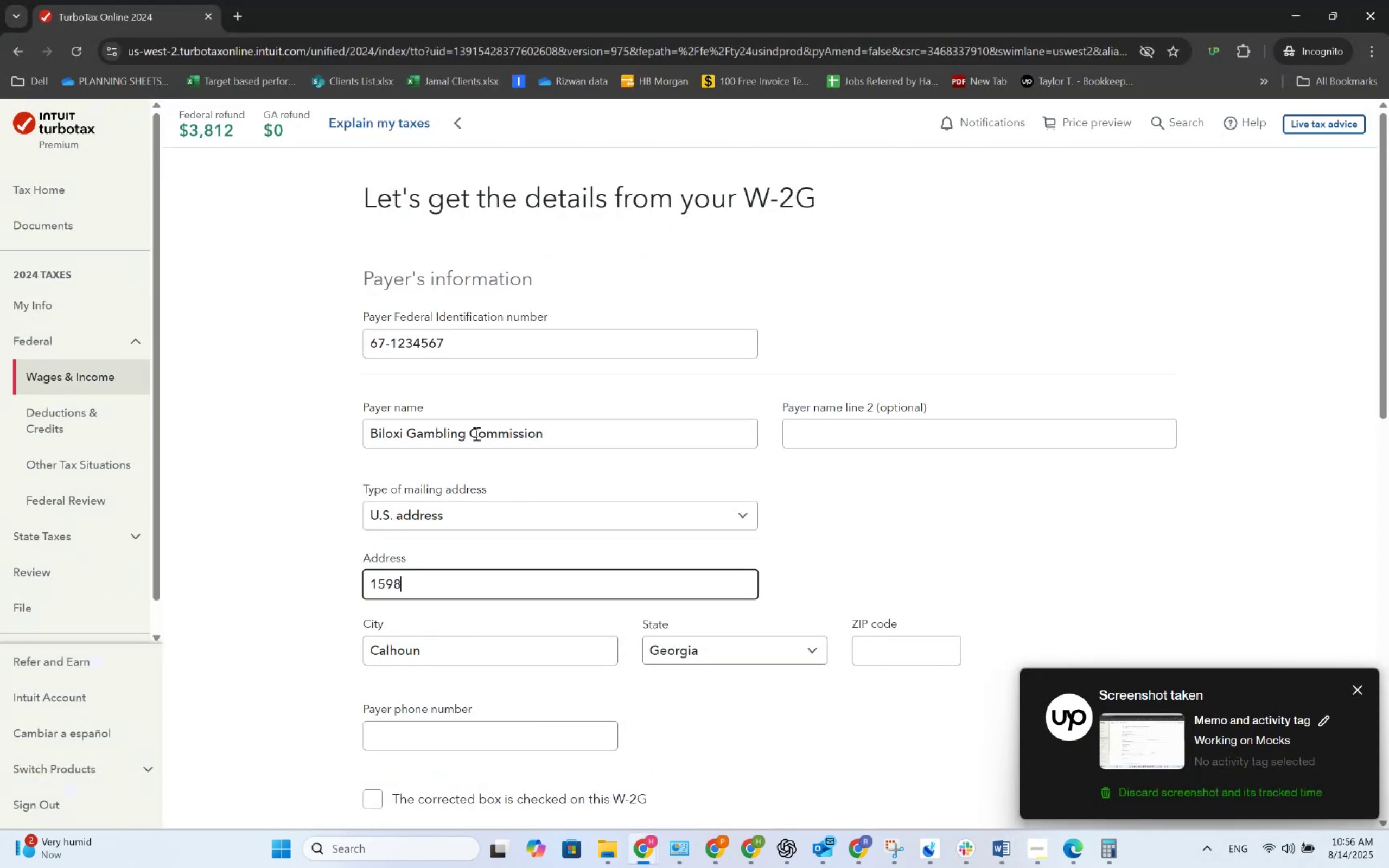 
key(Numpad8)
 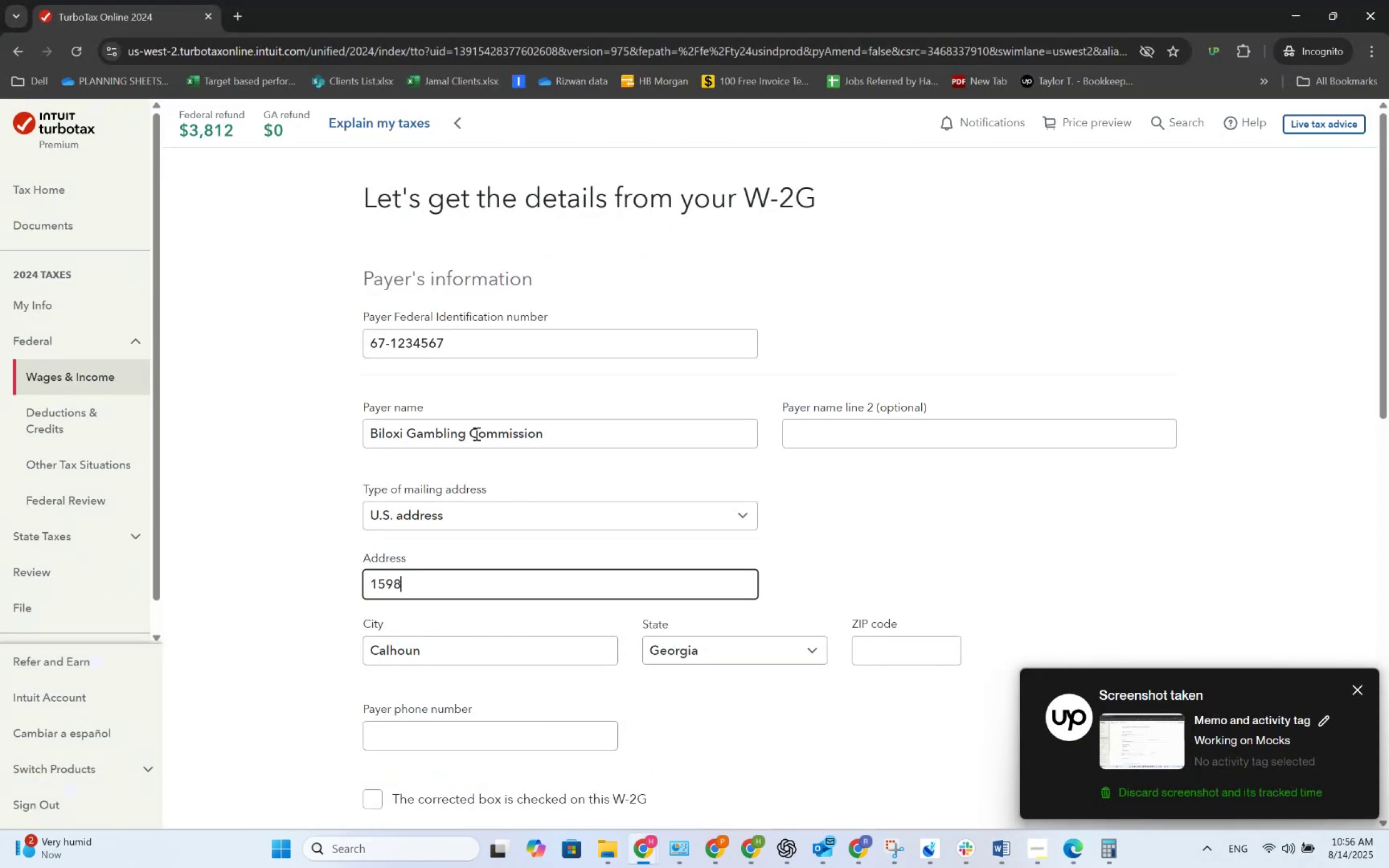 
key(Alt+AltLeft)
 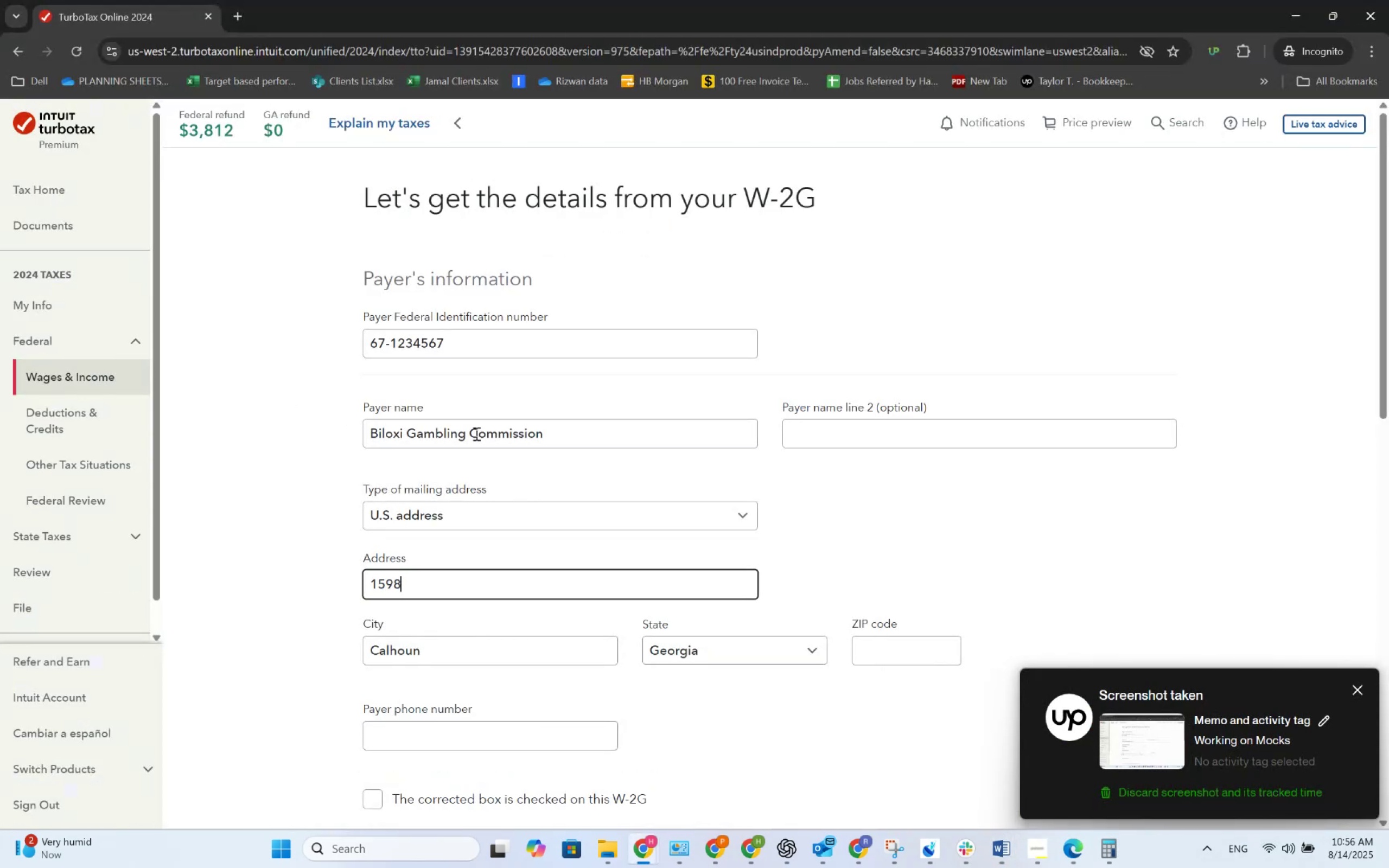 
key(Alt+Tab)
 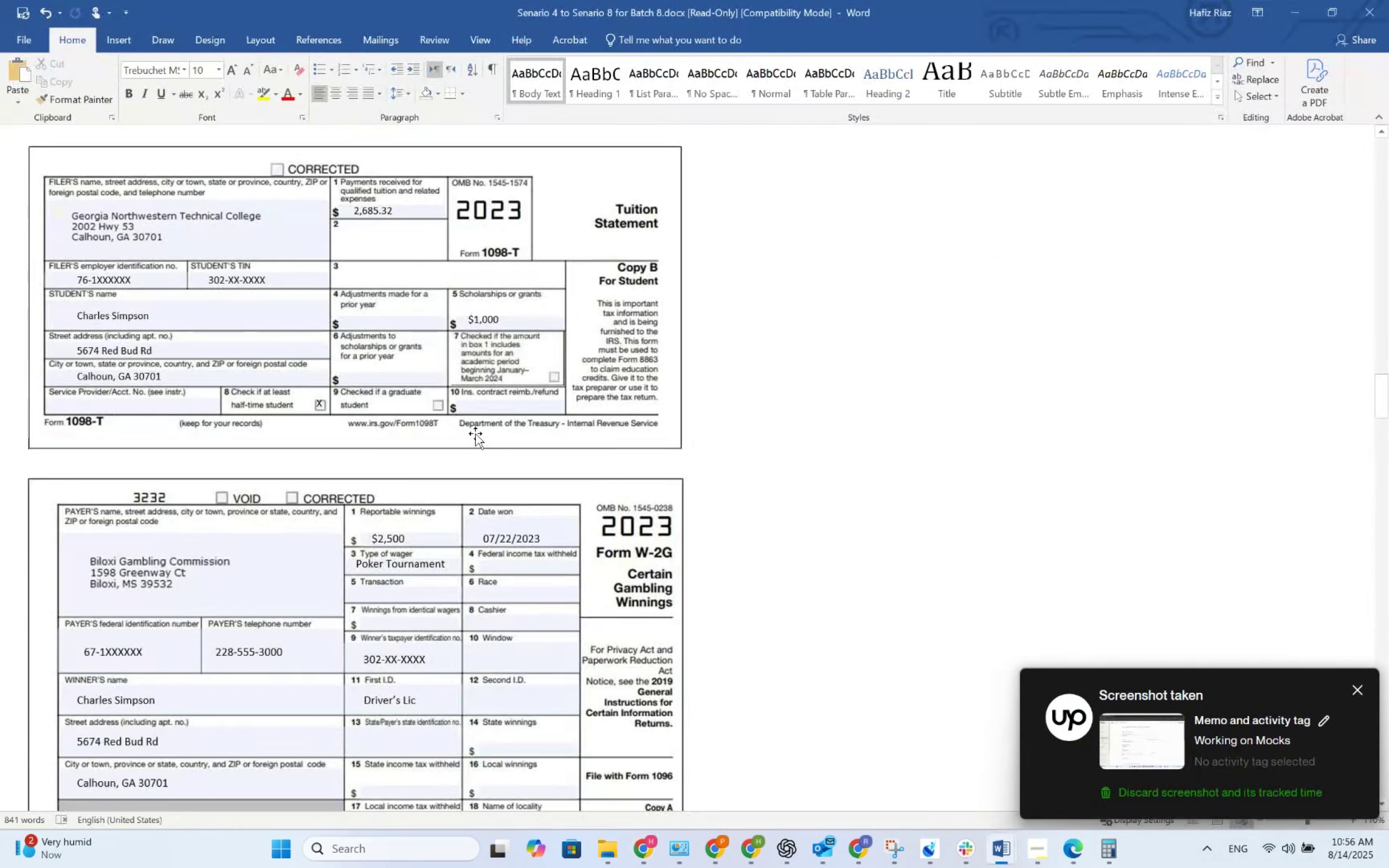 
key(Alt+AltLeft)
 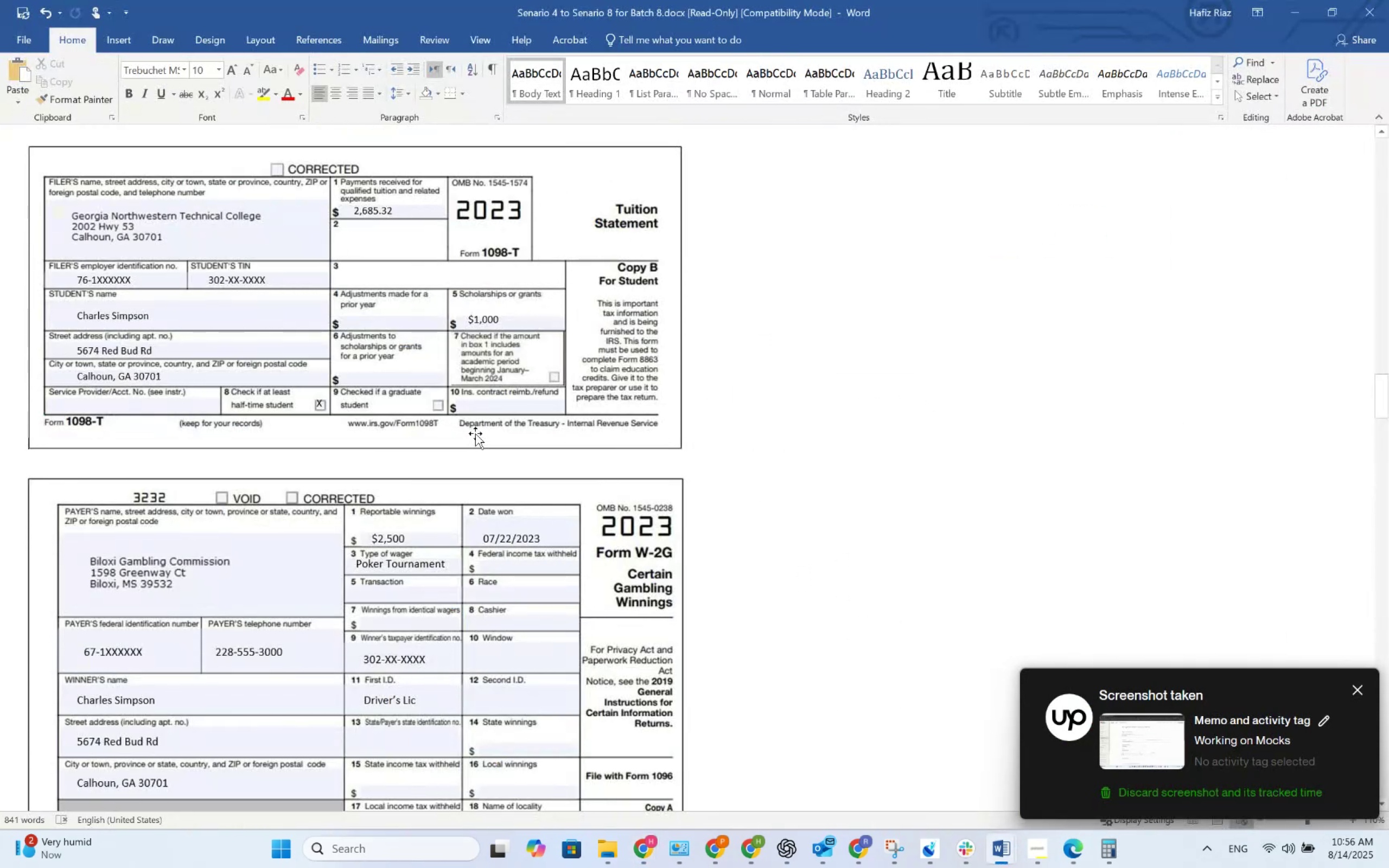 
key(Tab)
type( Greenway Ct)
key(Tab)
 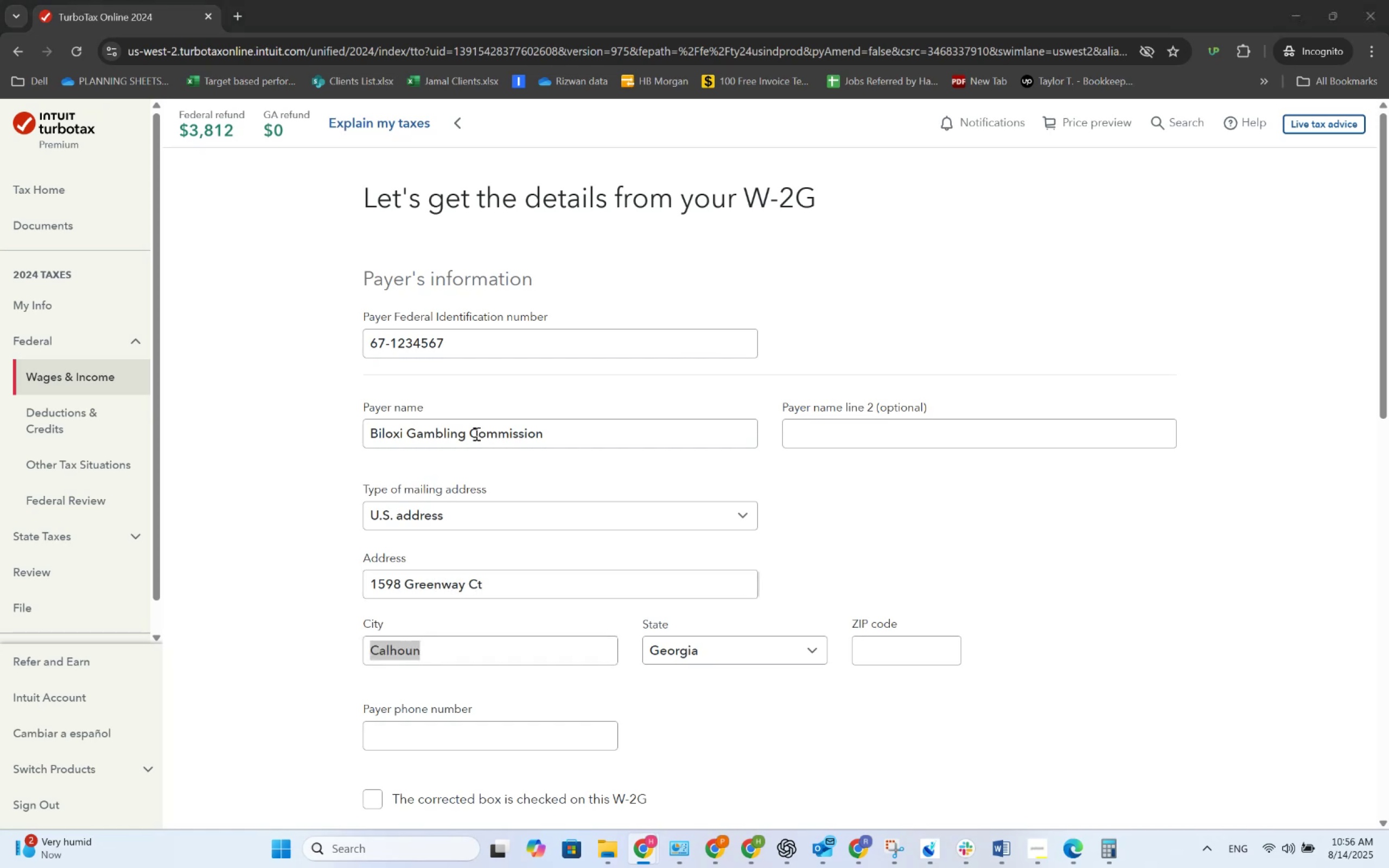 
 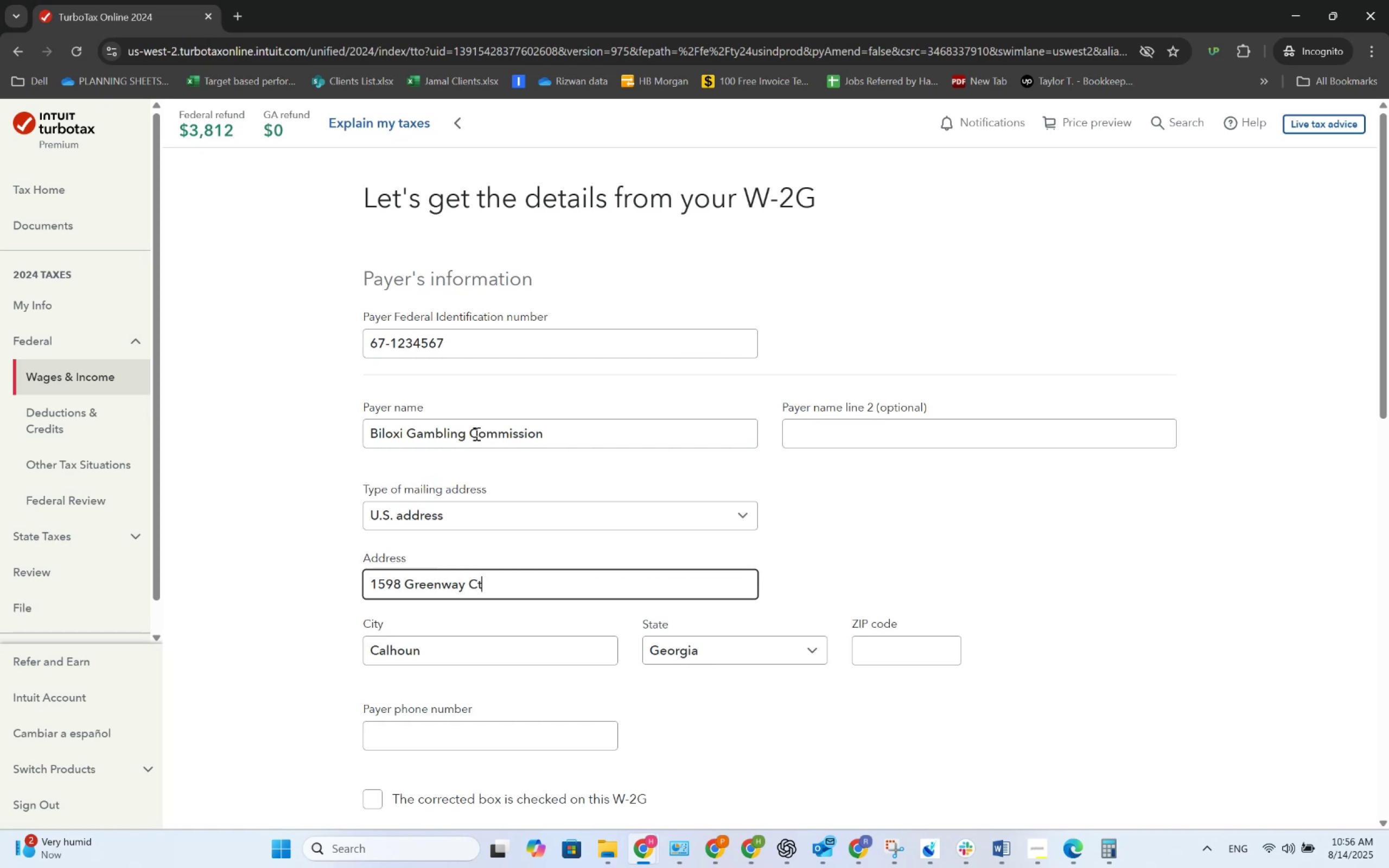 
key(Alt+AltLeft)
 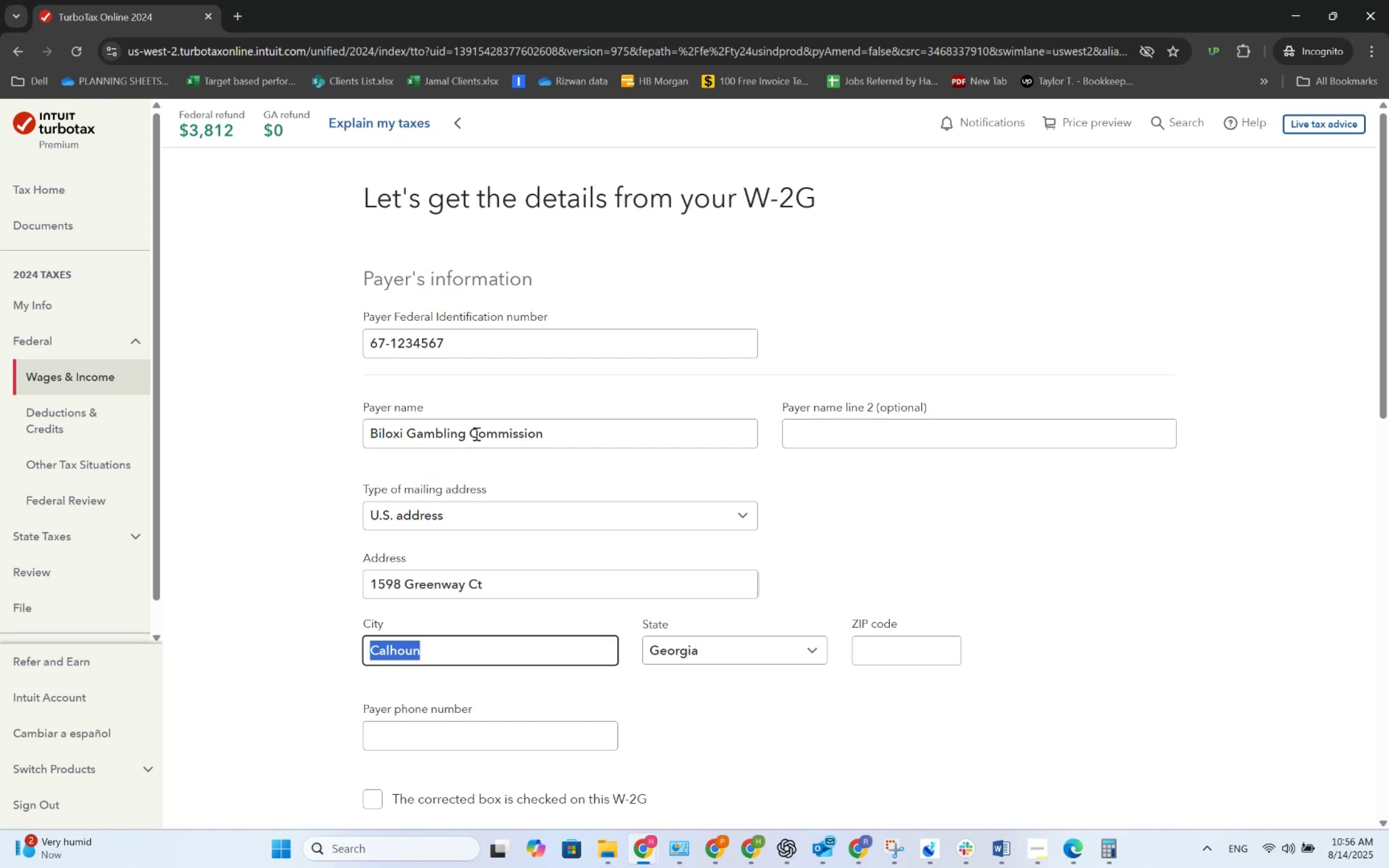 
hold_key(key=Tab, duration=1.11)
 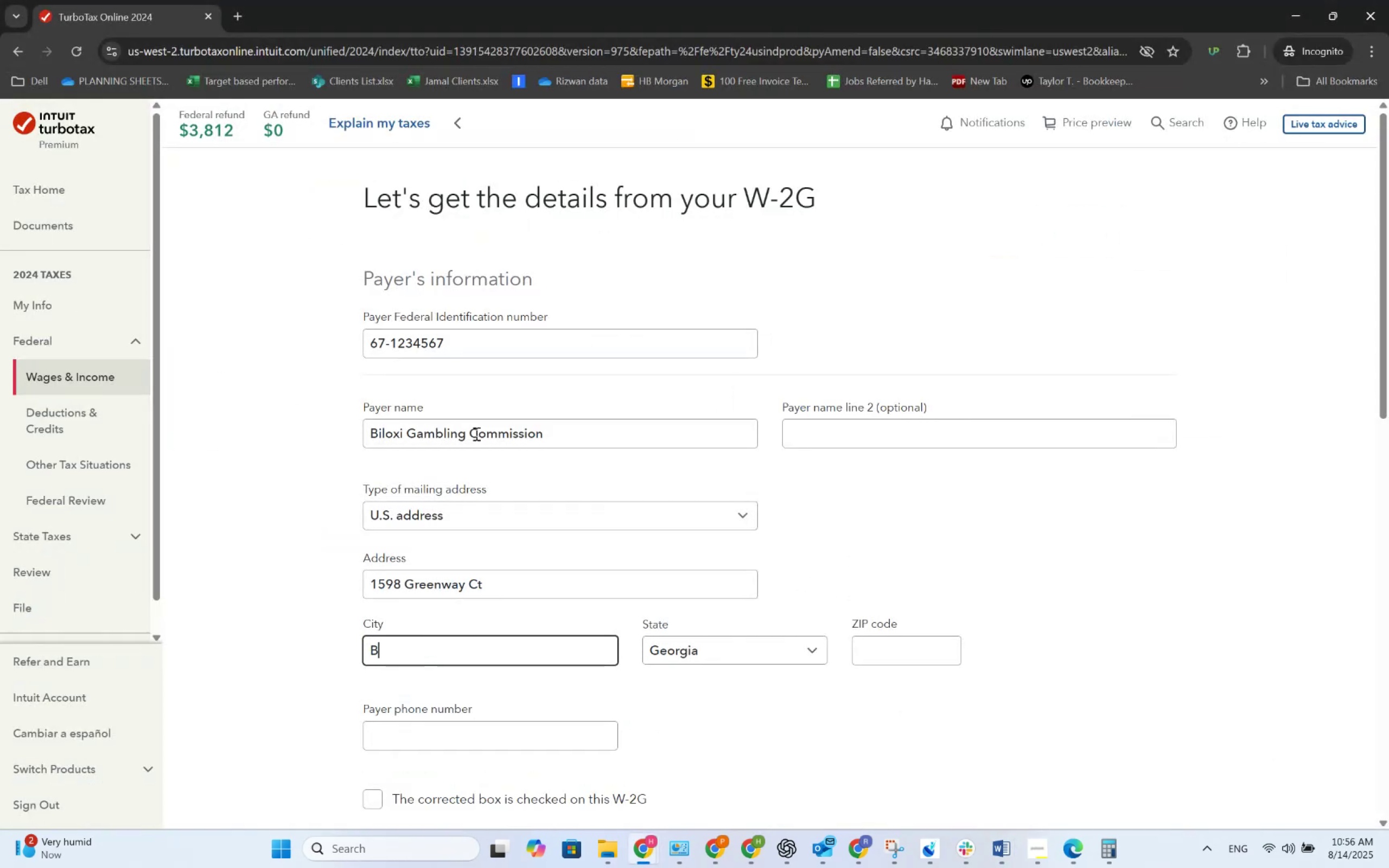 
key(Alt+AltLeft)
 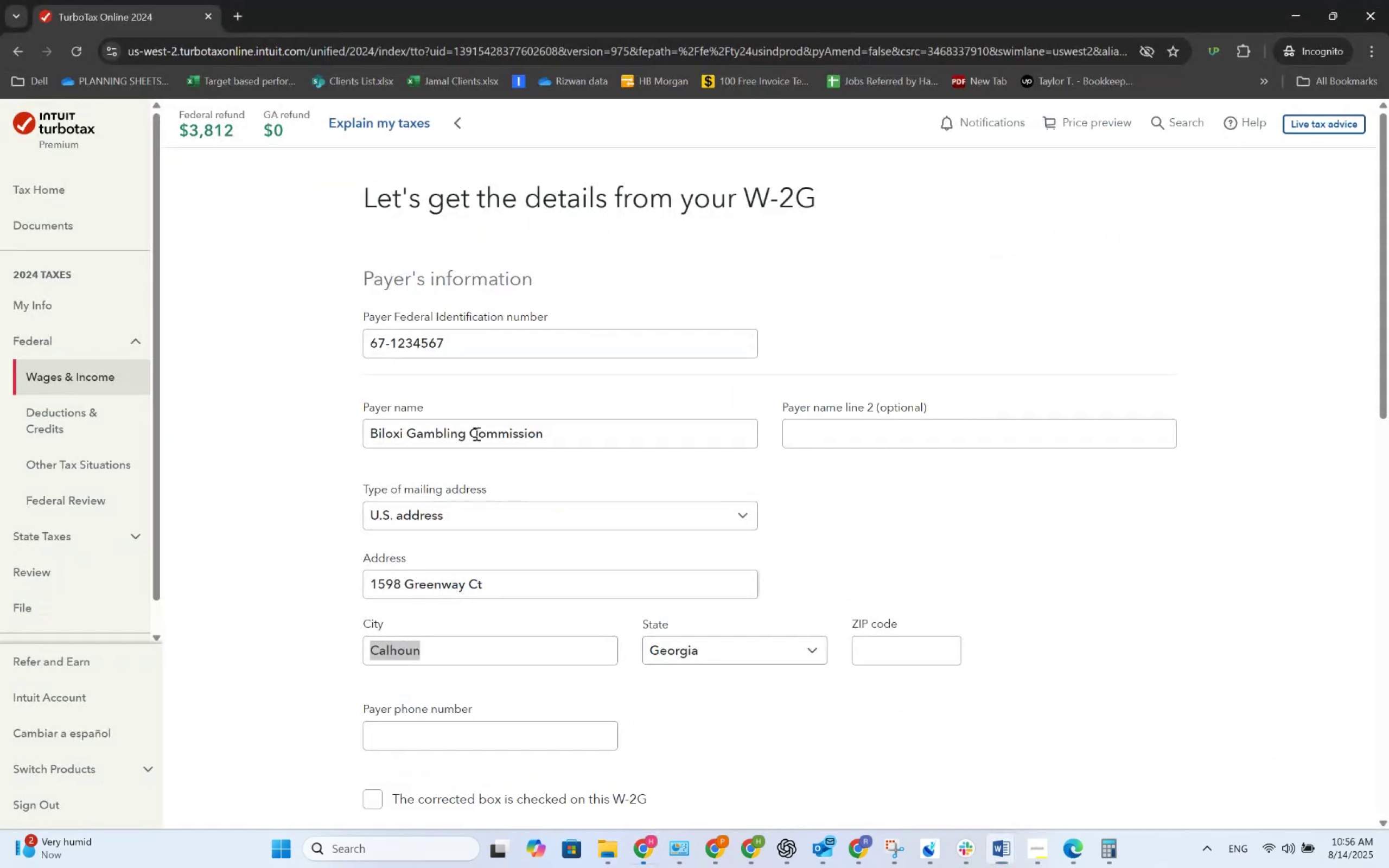 
type(Biloxi)
key(Tab)
 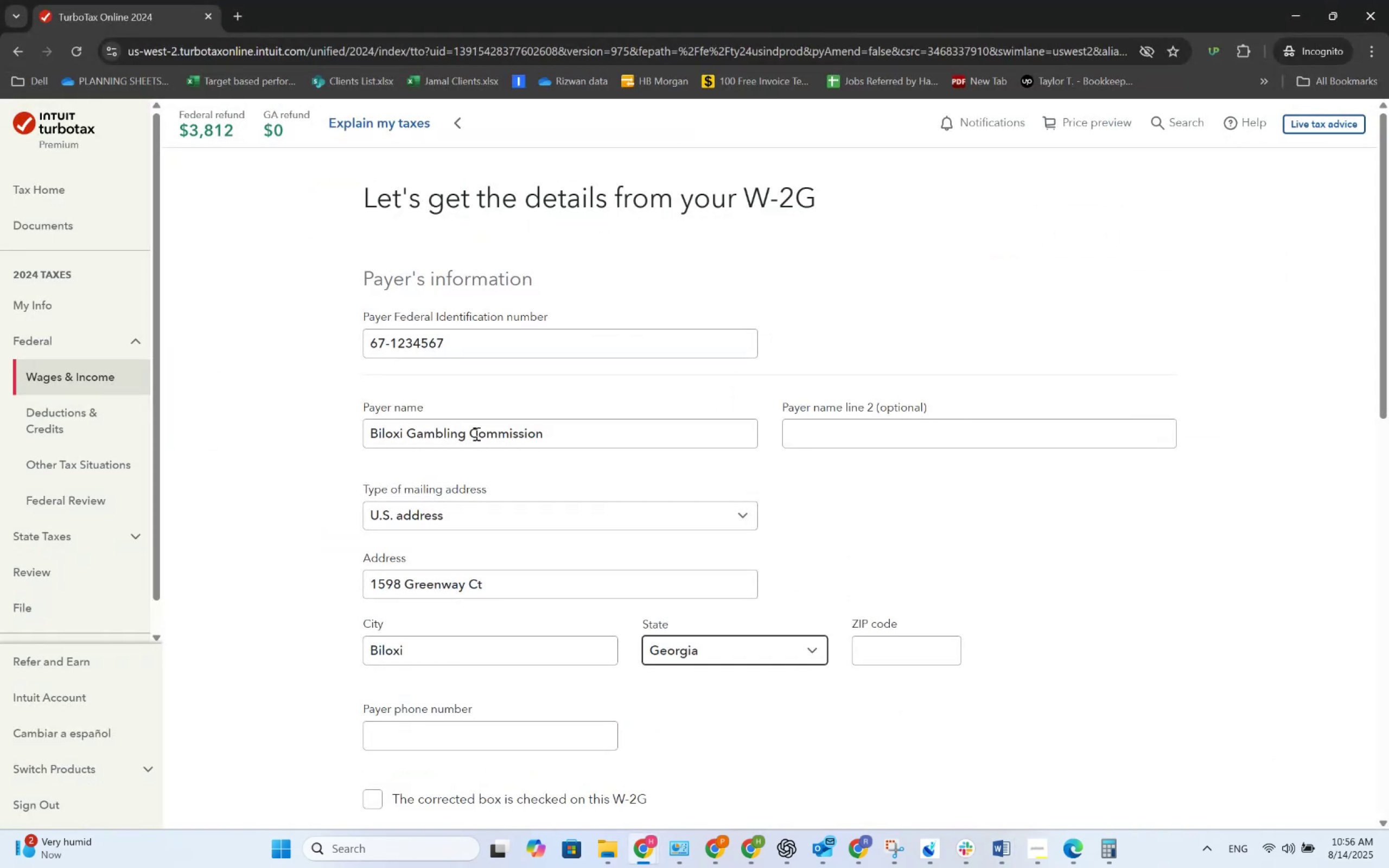 
key(Alt+AltLeft)
 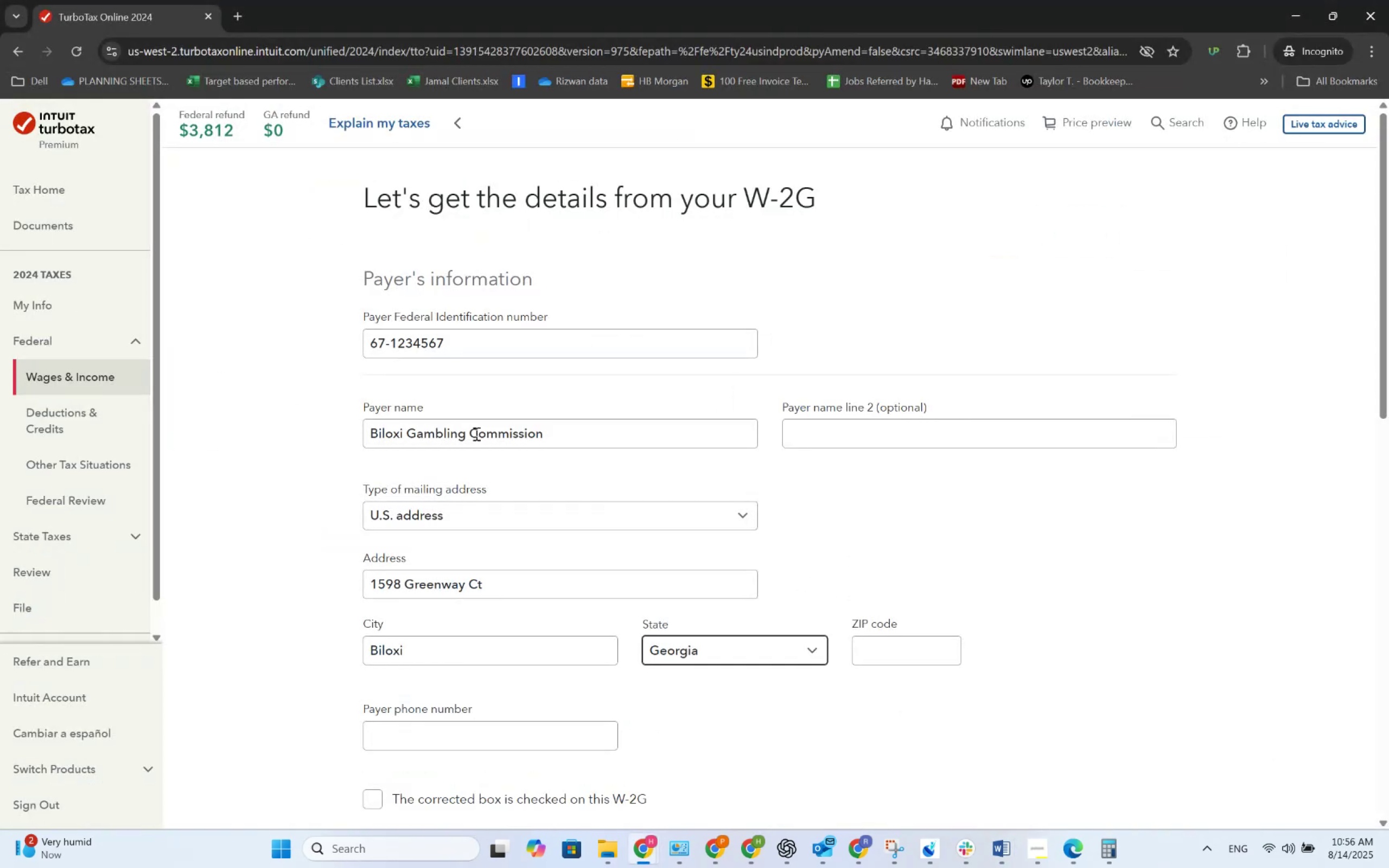 
key(Alt+Tab)
 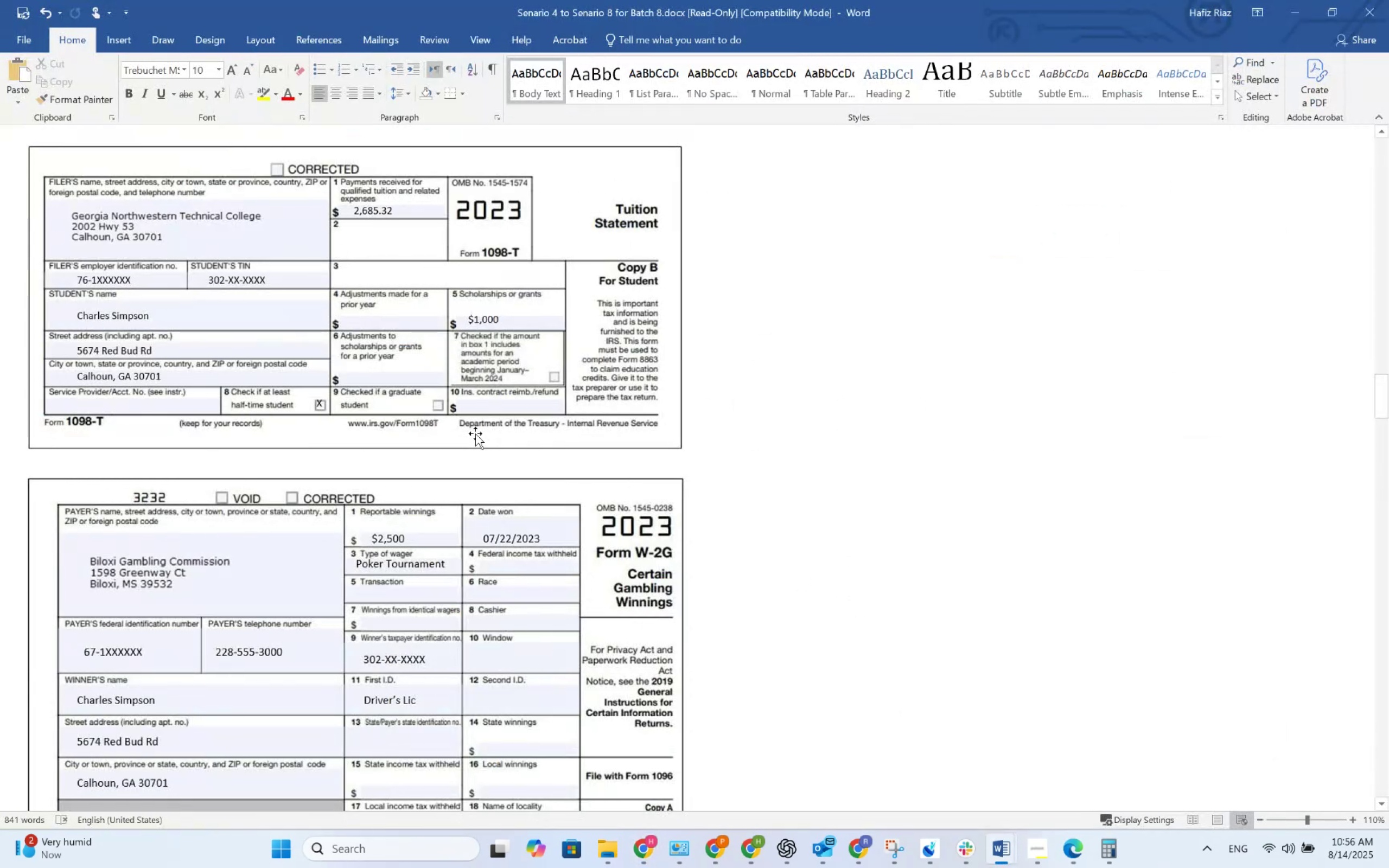 
key(Alt+AltLeft)
 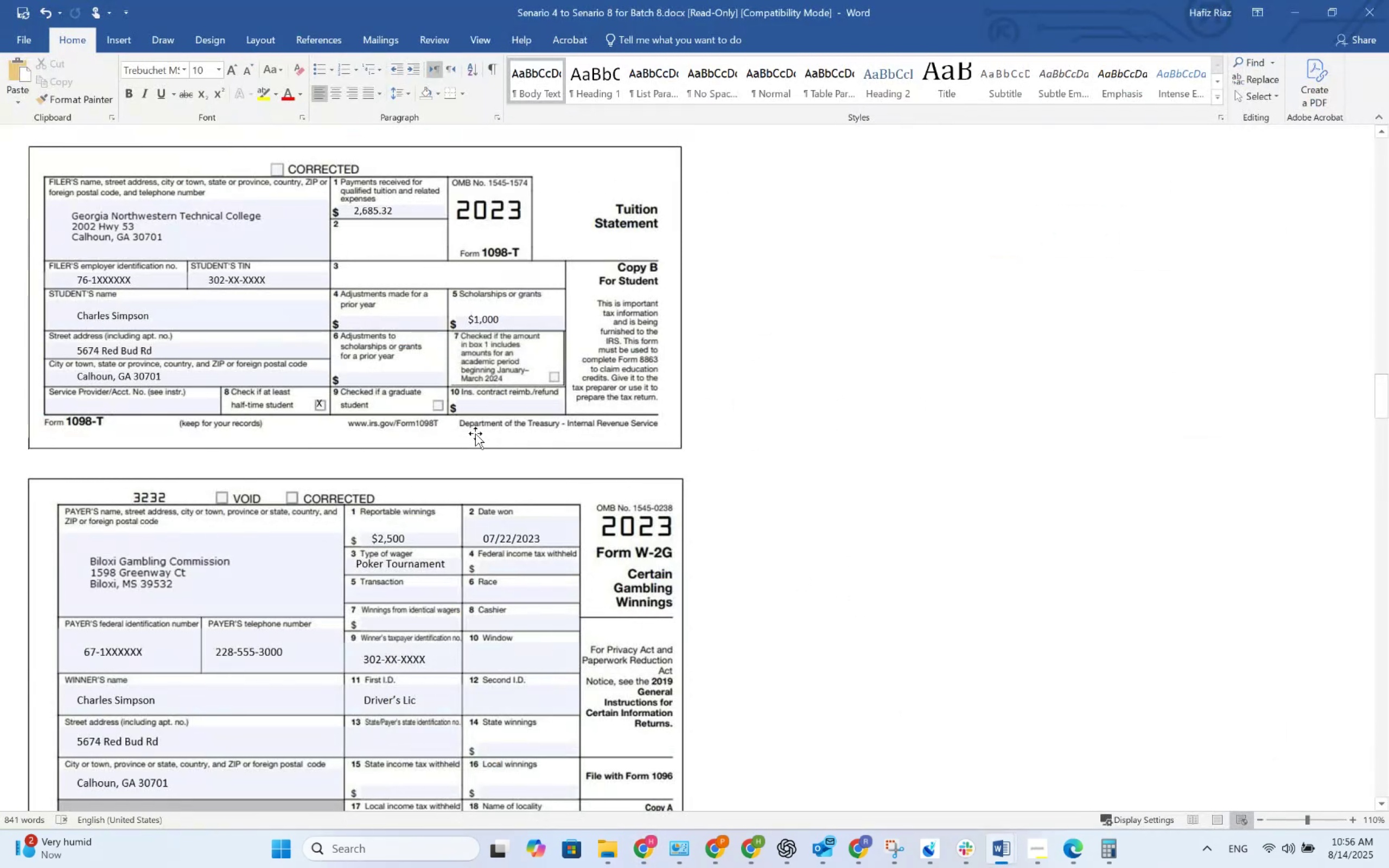 
key(Tab)
type(Mis)
key(Tab)
 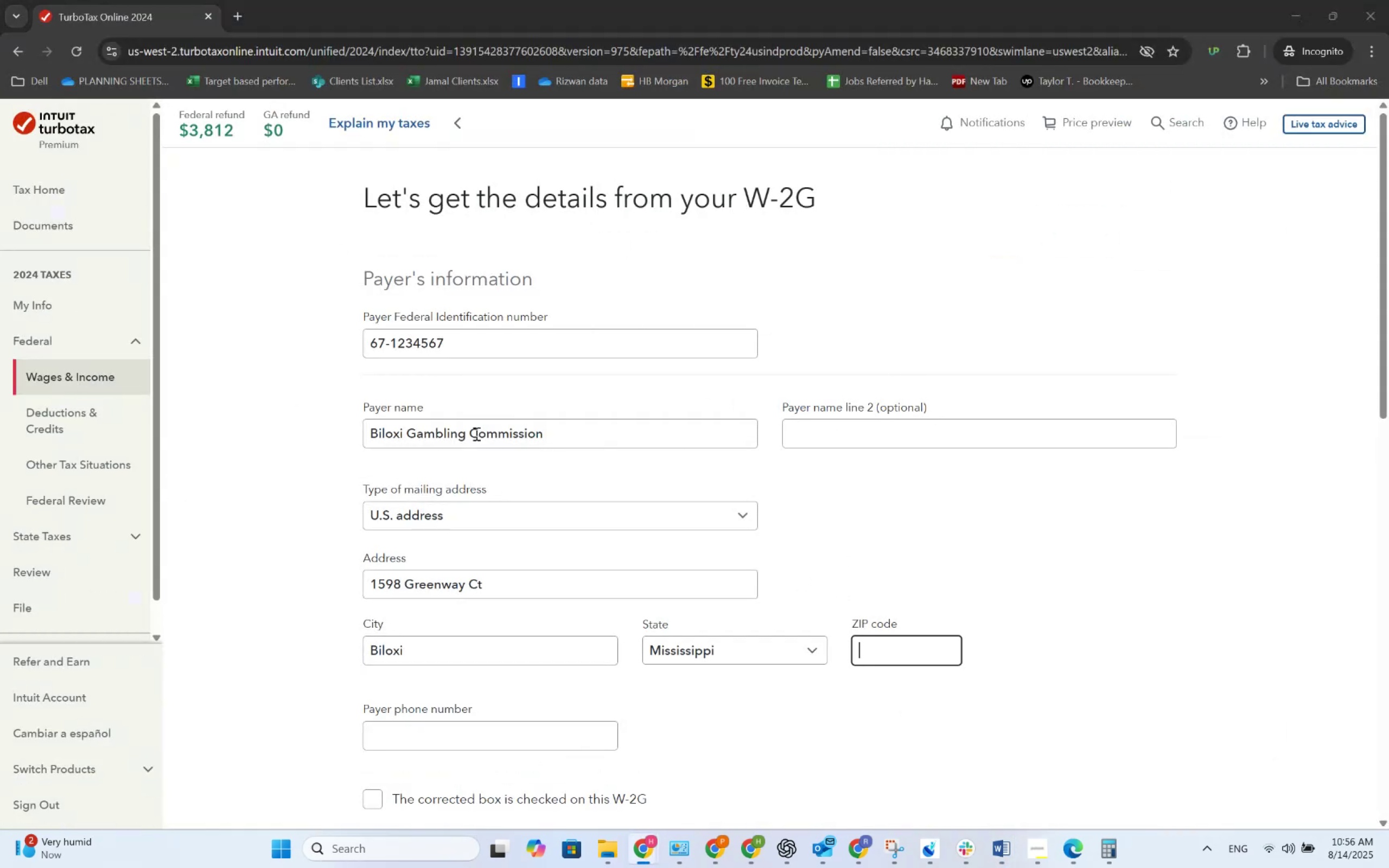 
 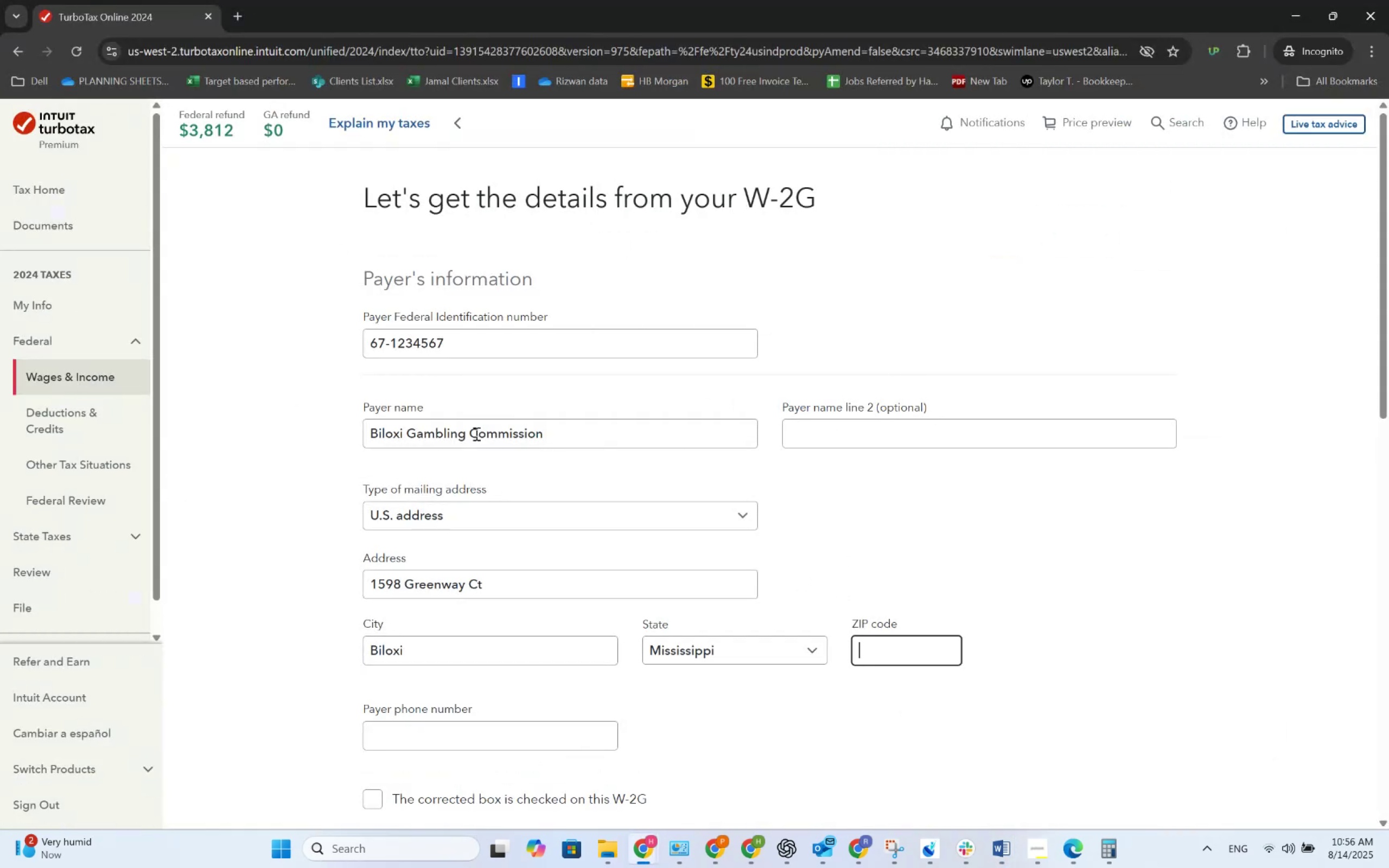 
key(Alt+AltLeft)
 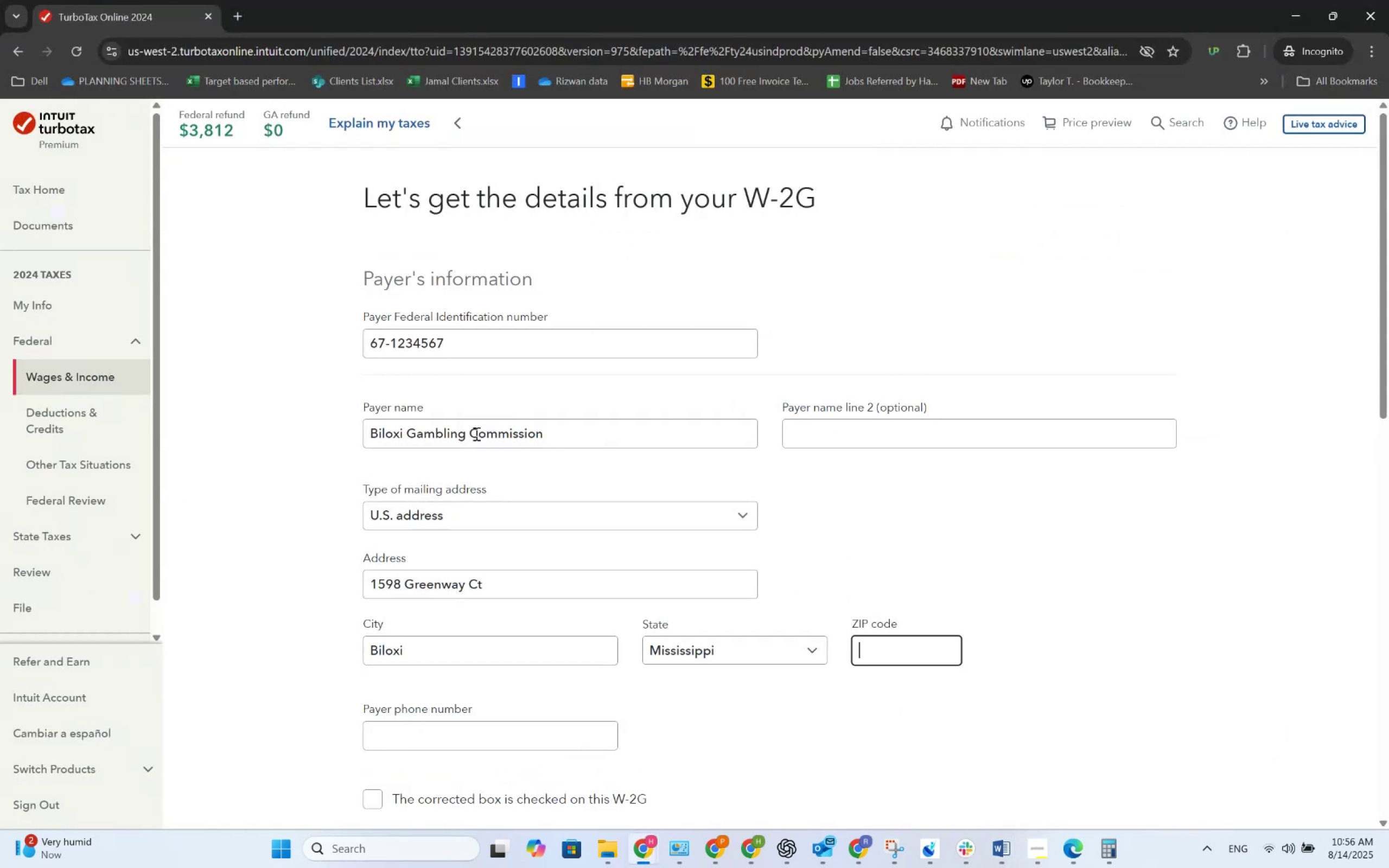 
key(Alt+Tab)
 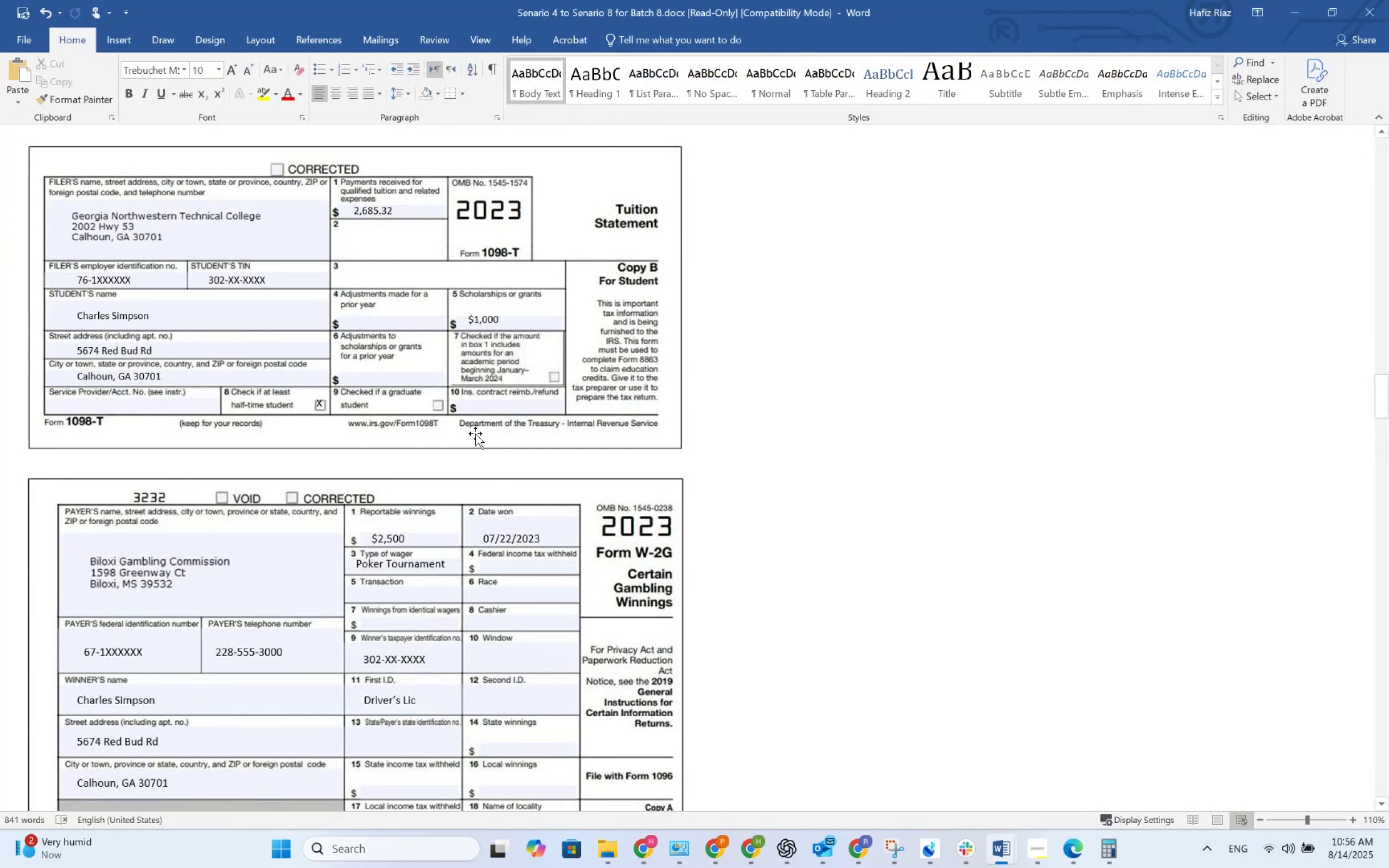 
key(Alt+AltLeft)
 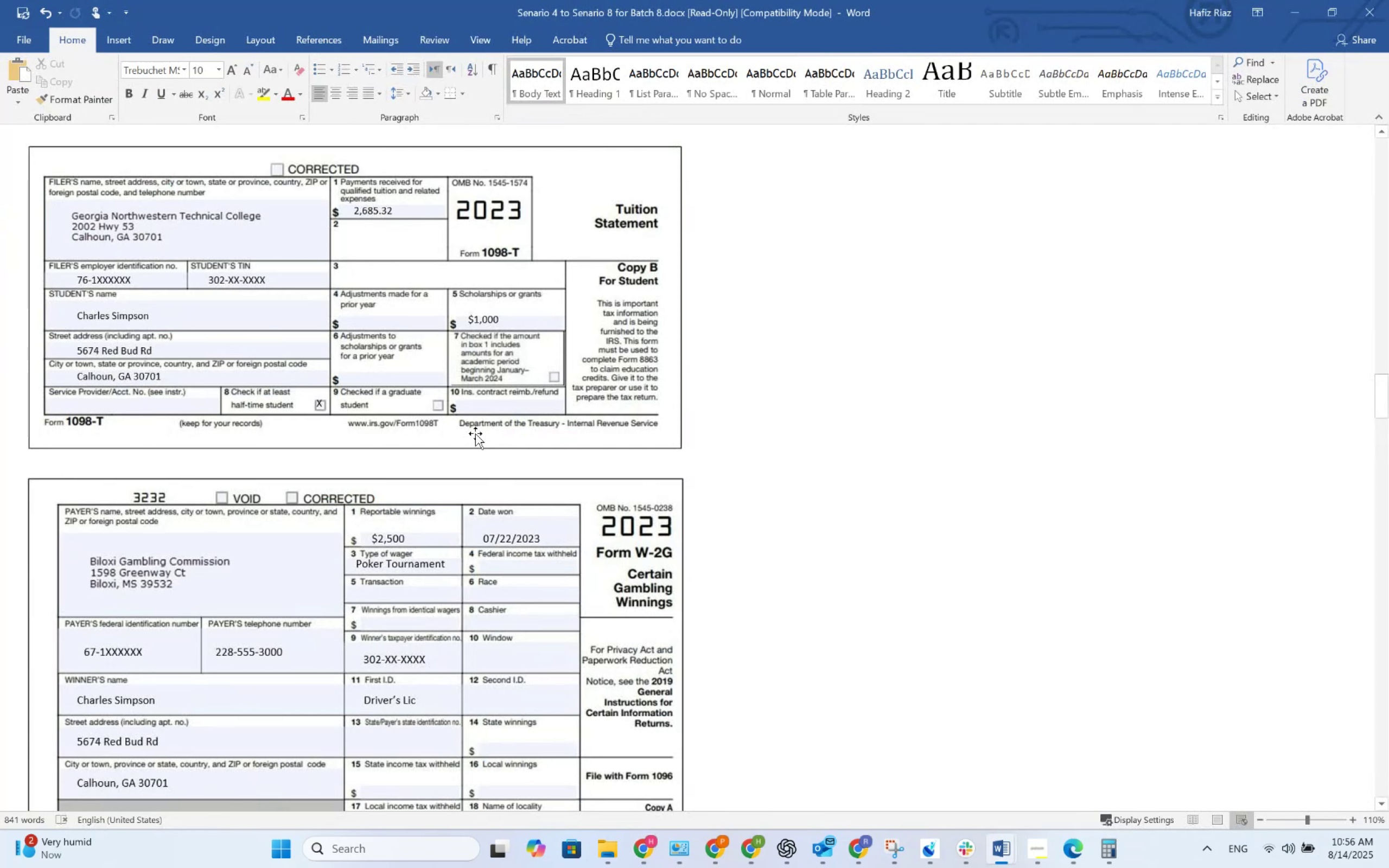 
key(Alt+Tab)
 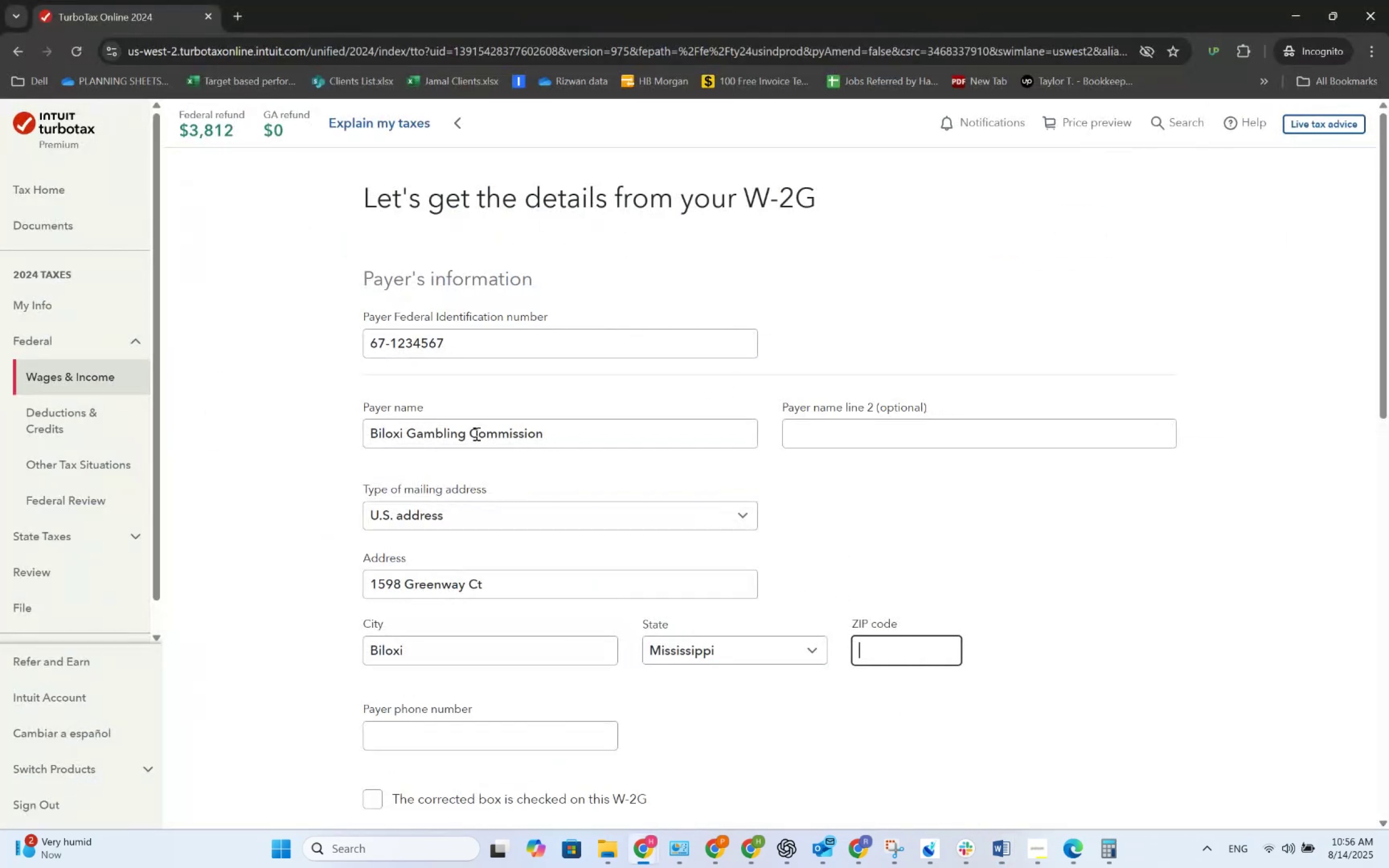 
key(Numpad3)
 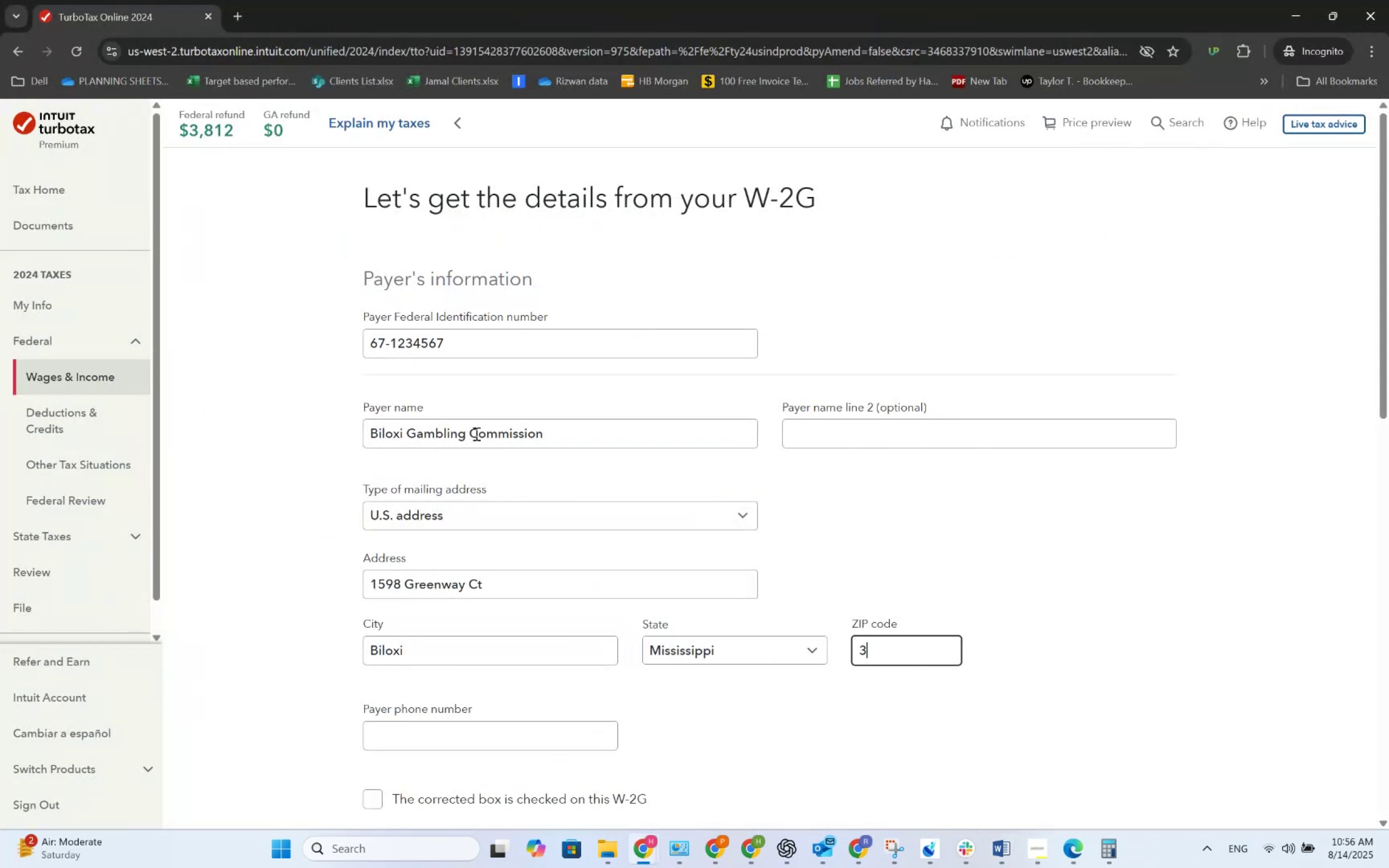 
key(Numpad9)
 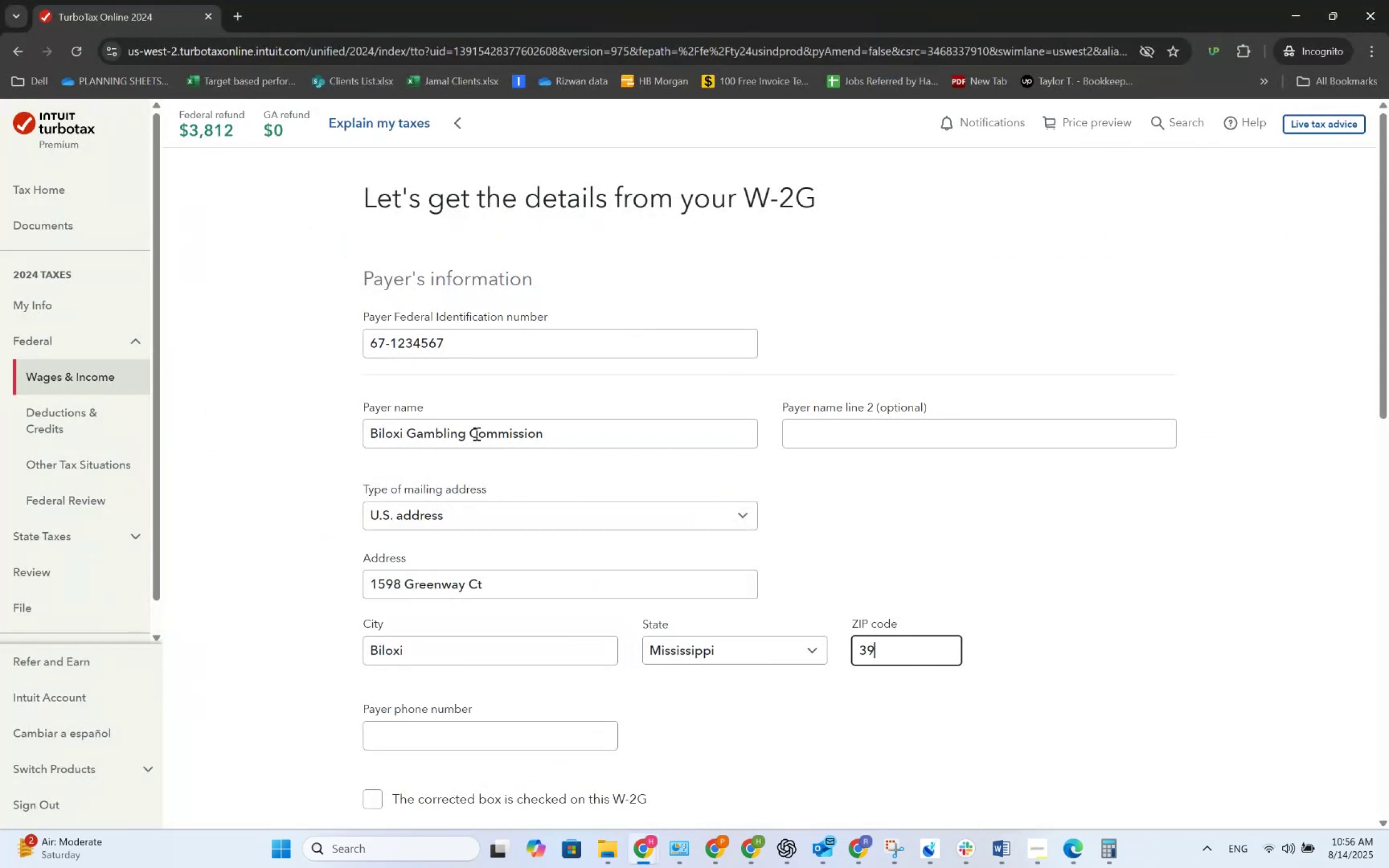 
key(Numpad5)
 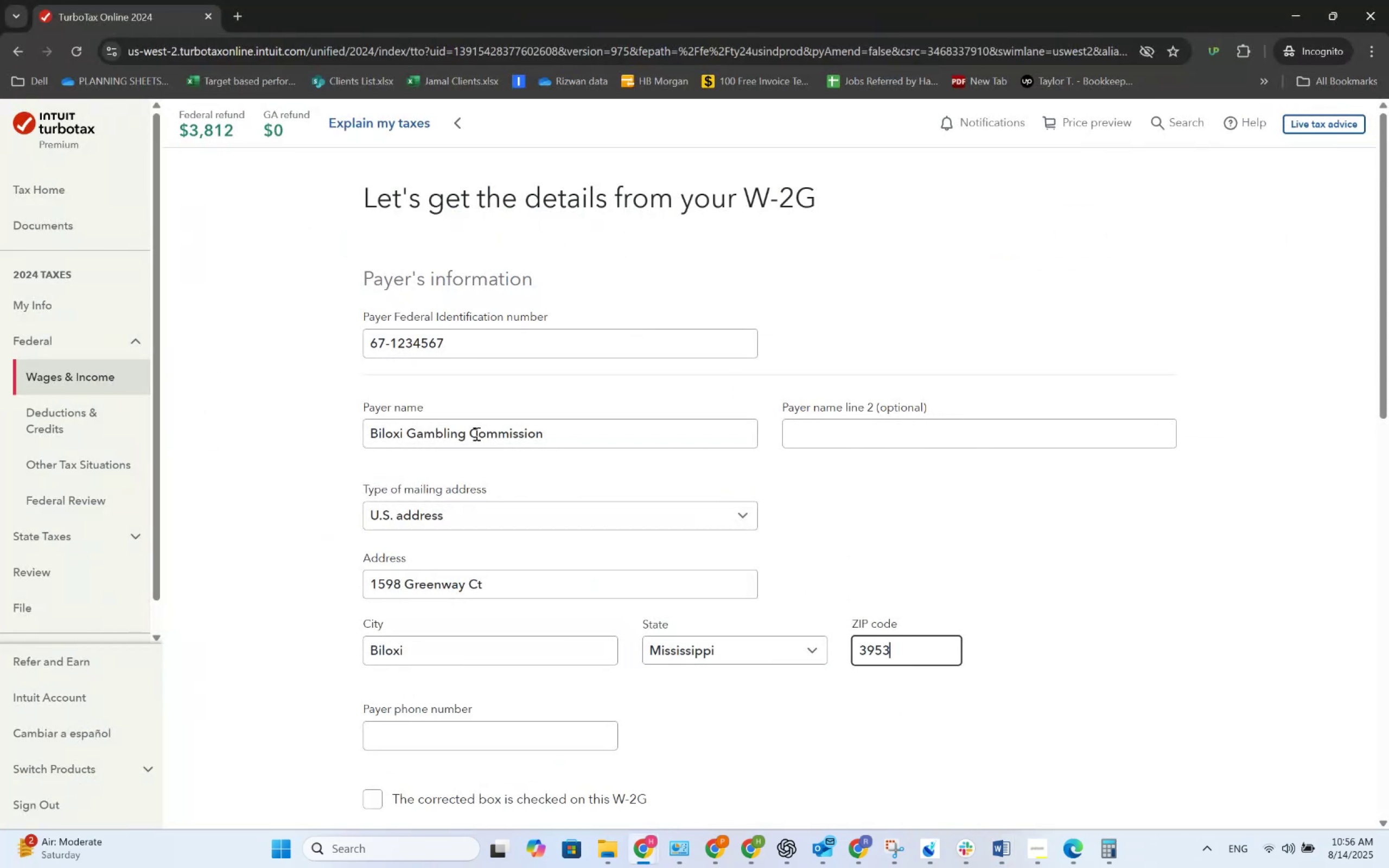 
key(Numpad3)
 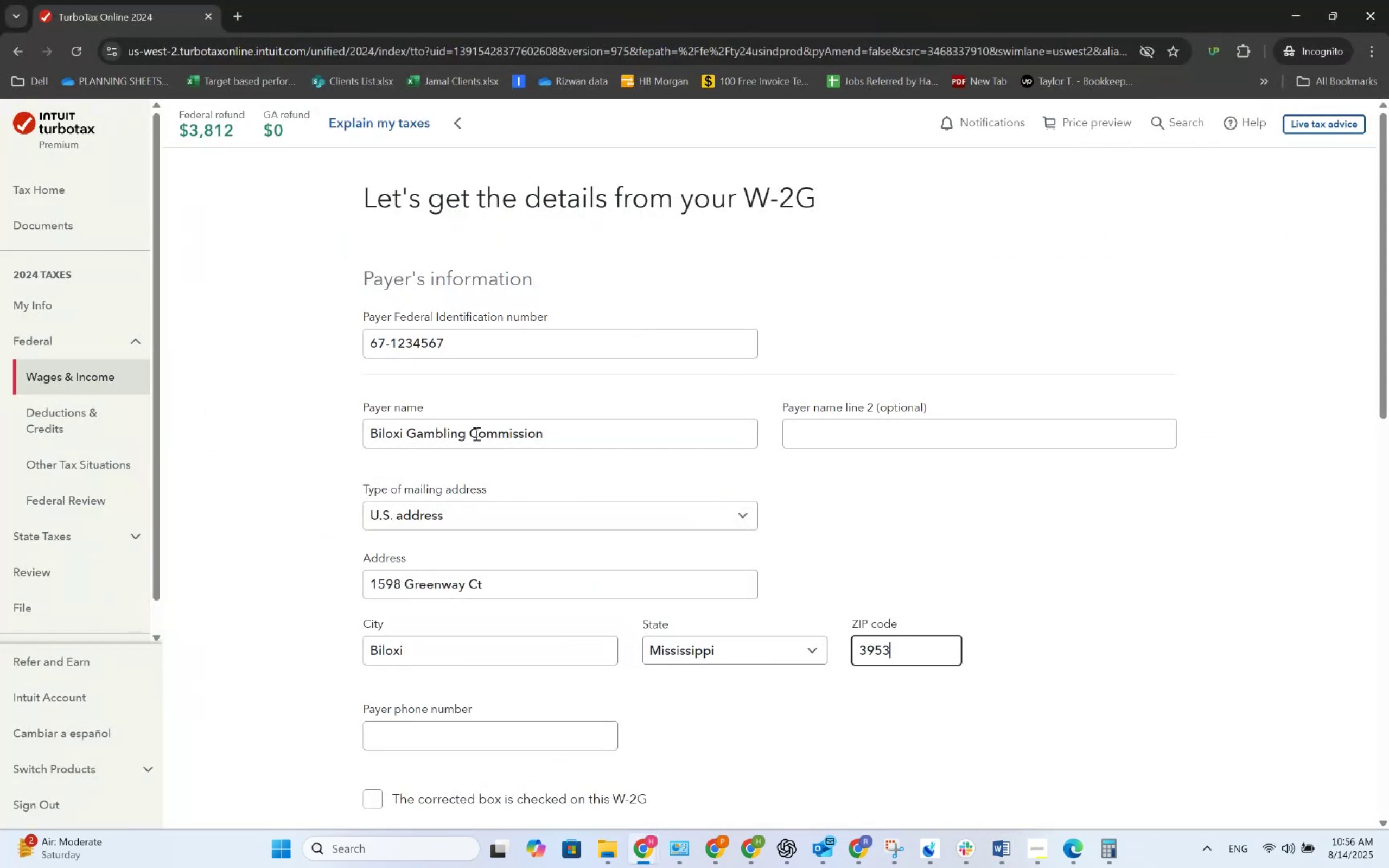 
key(Numpad2)
 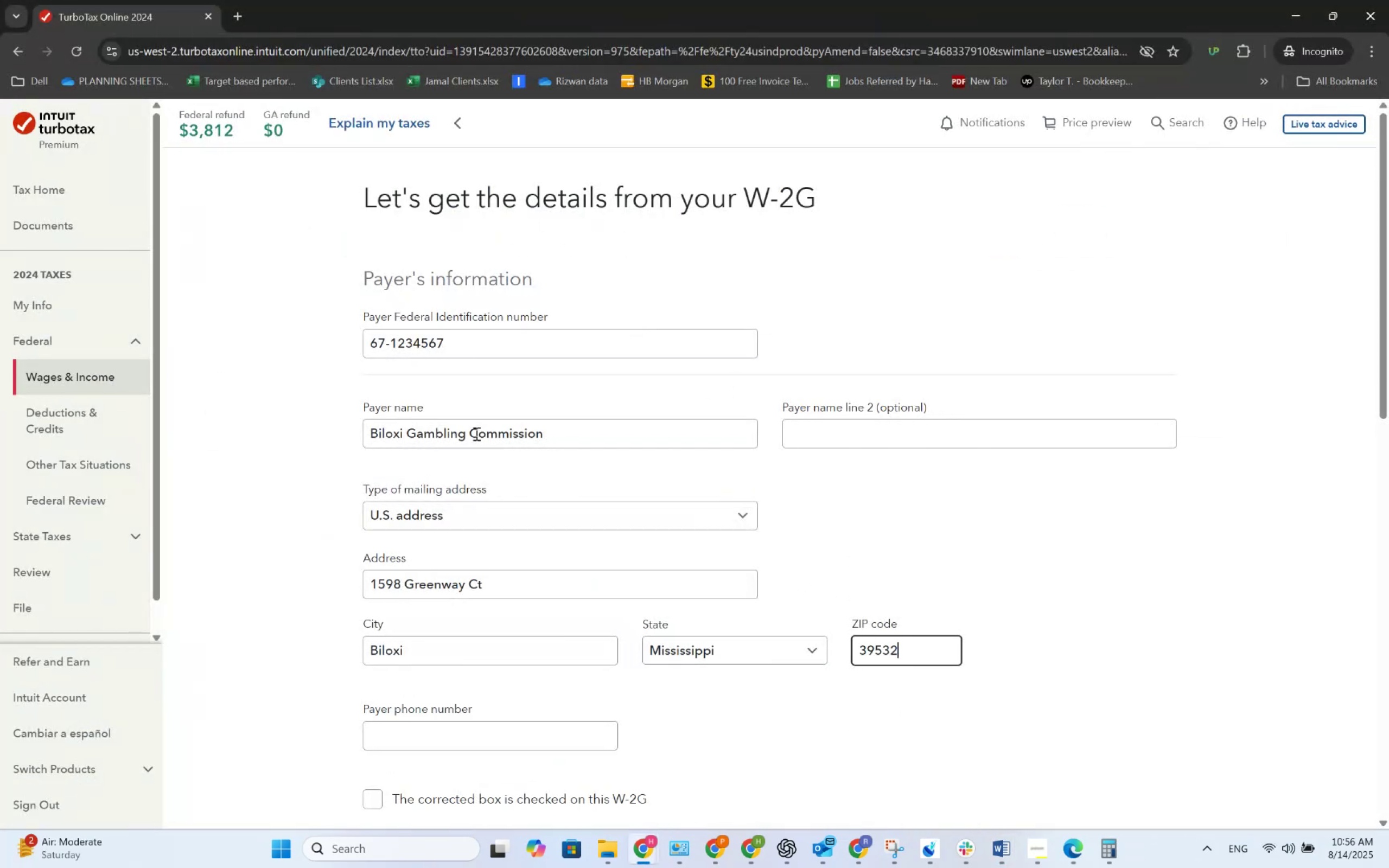 
key(Tab)
 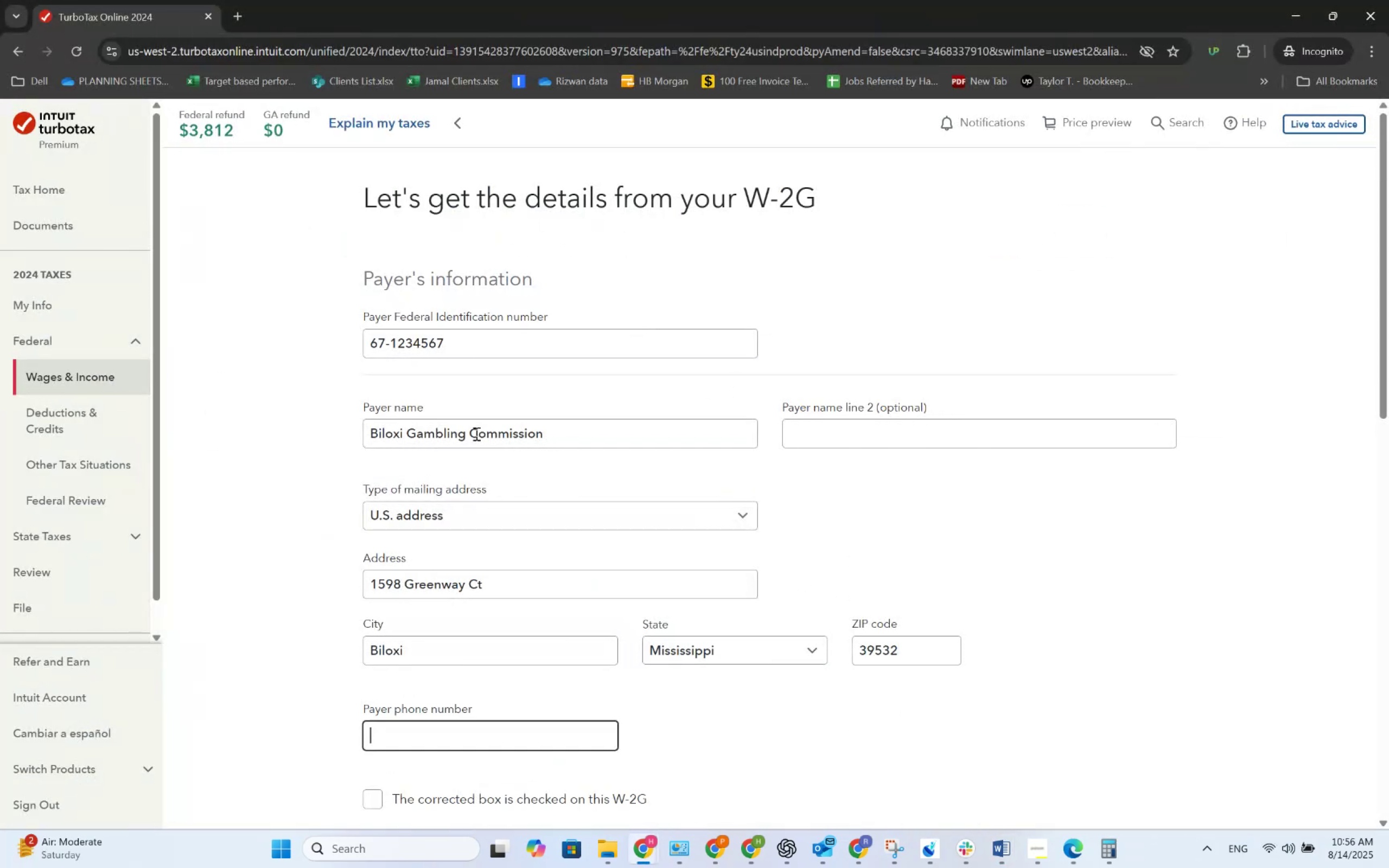 
key(Alt+AltLeft)
 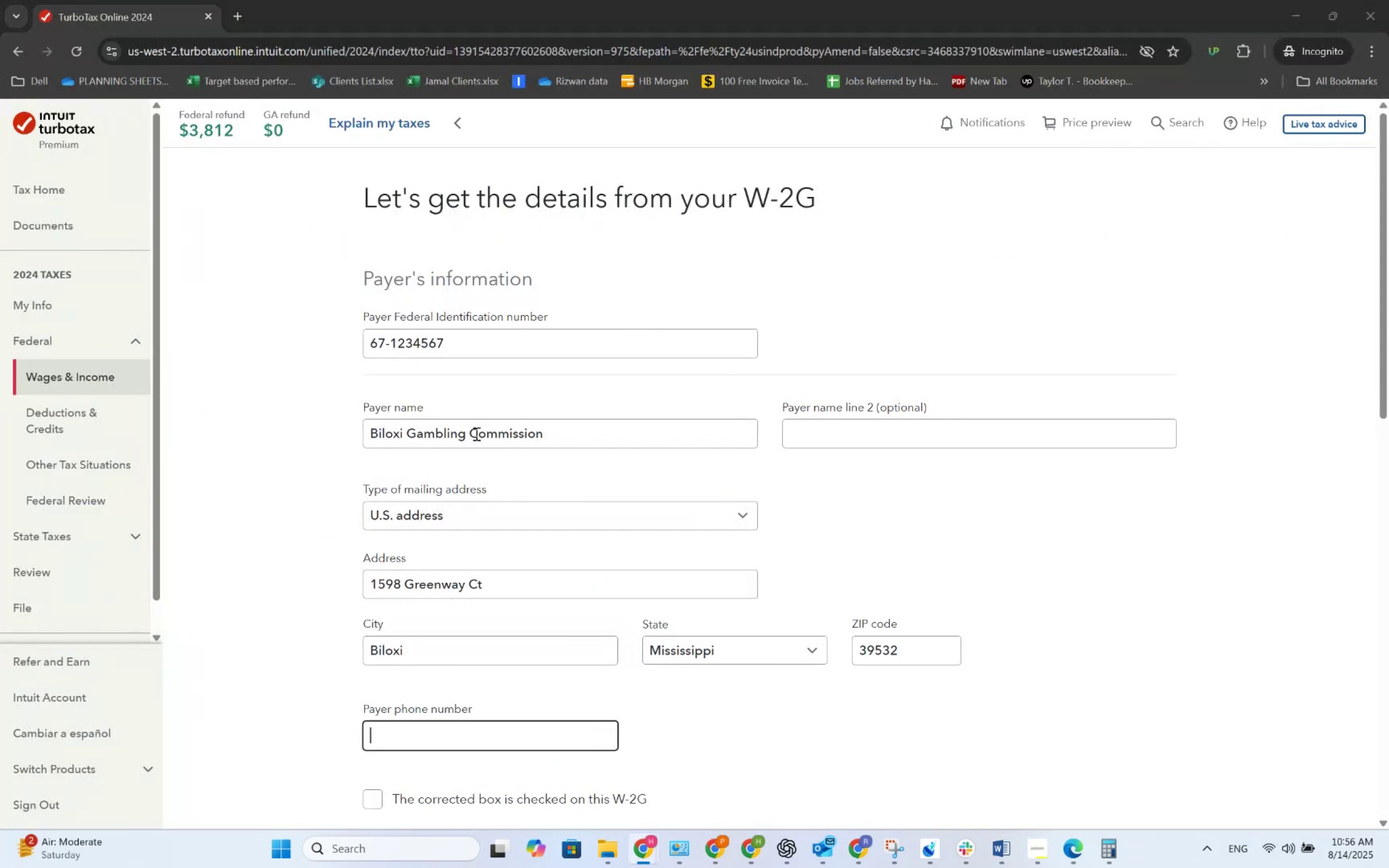 
key(Alt+Tab)
 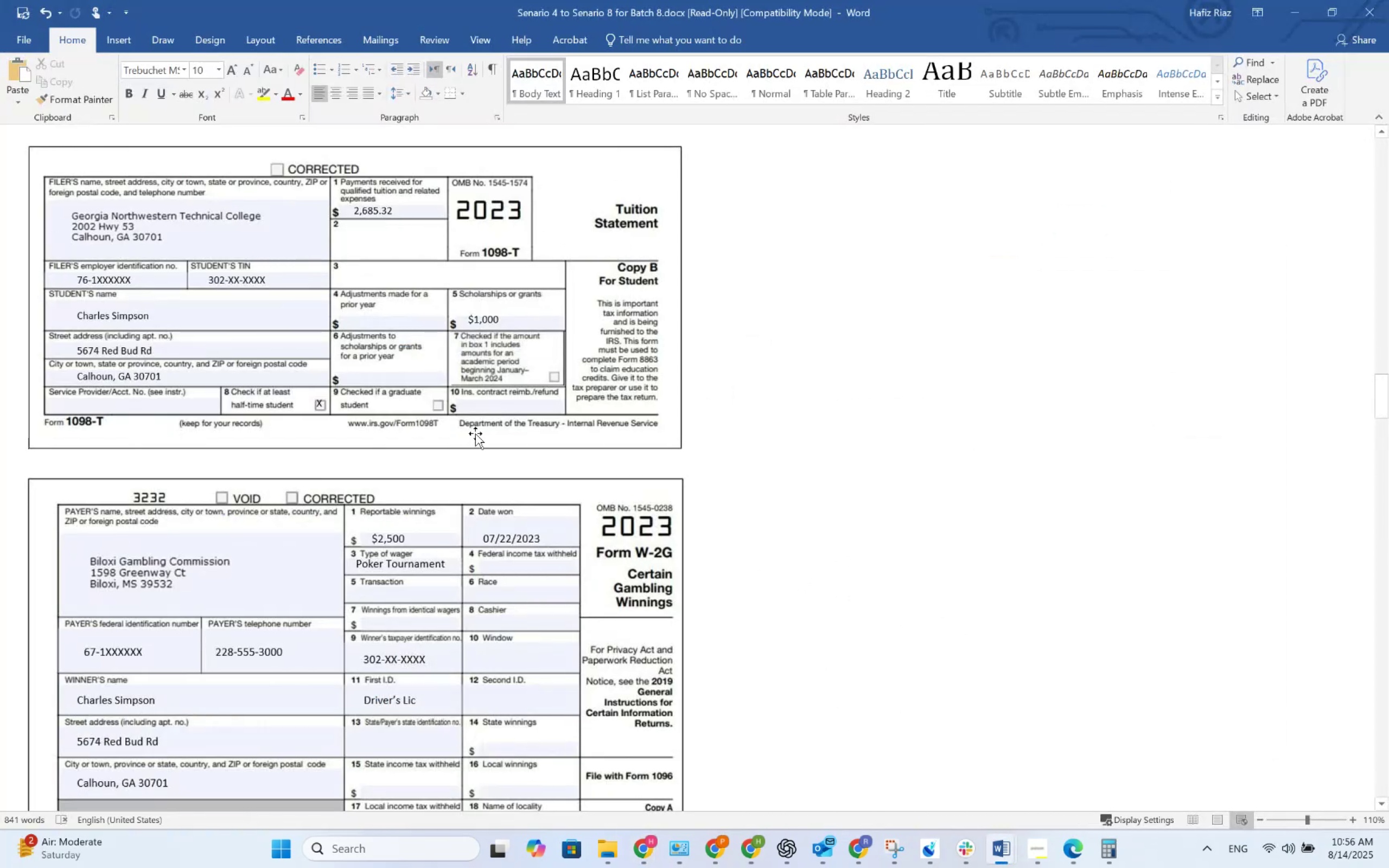 
key(Alt+AltLeft)
 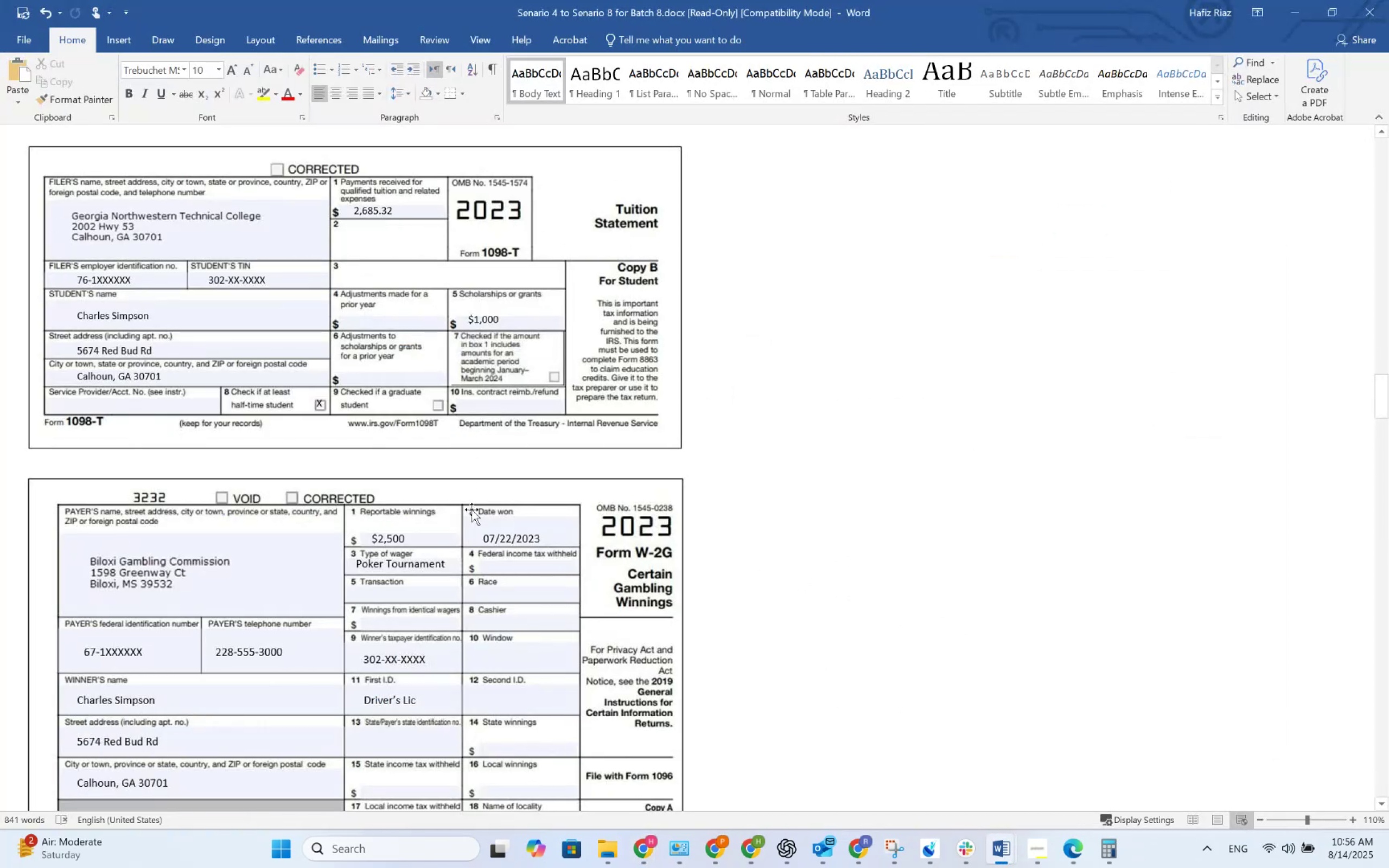 
key(Alt+Tab)
 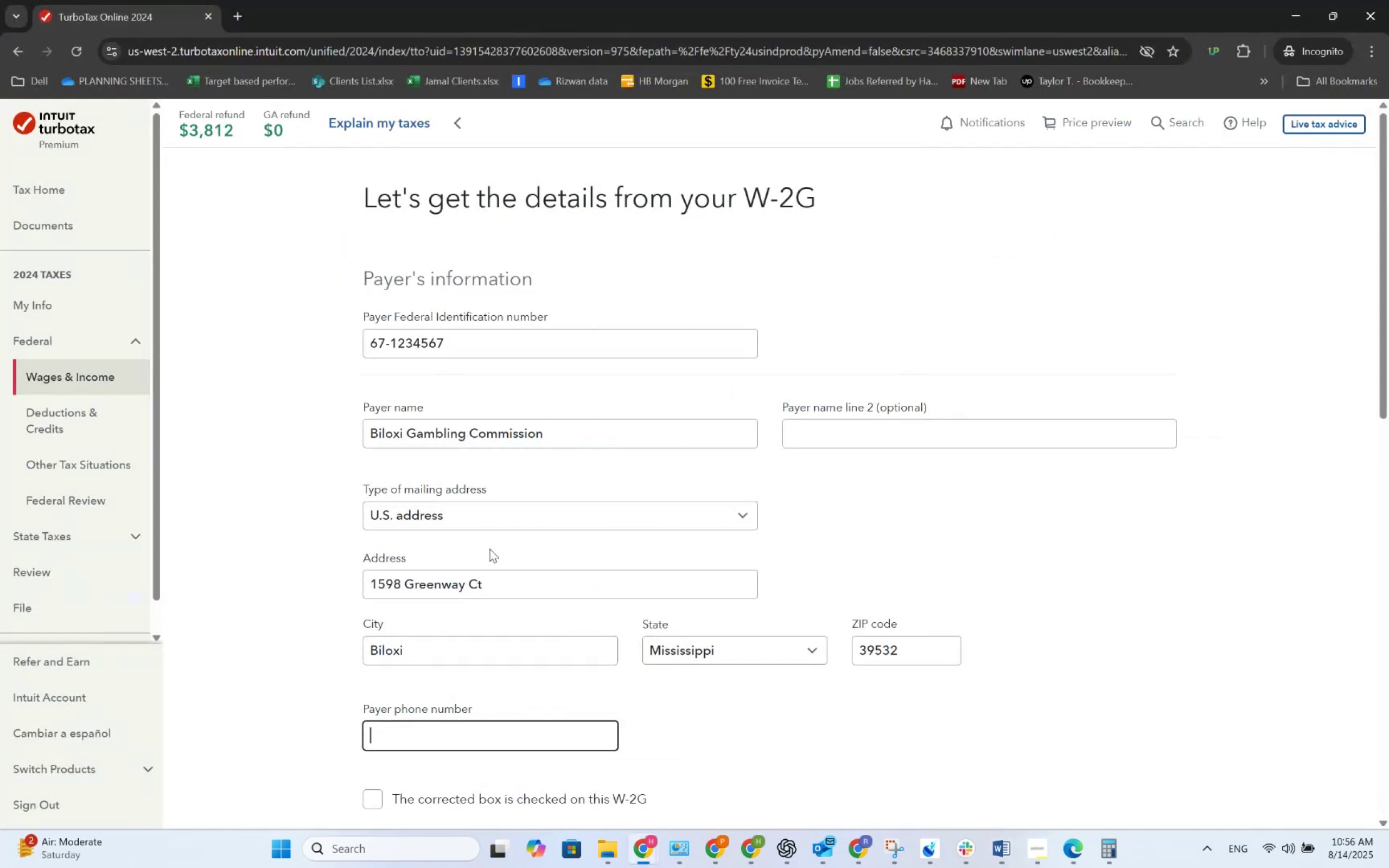 
key(Alt+AltLeft)
 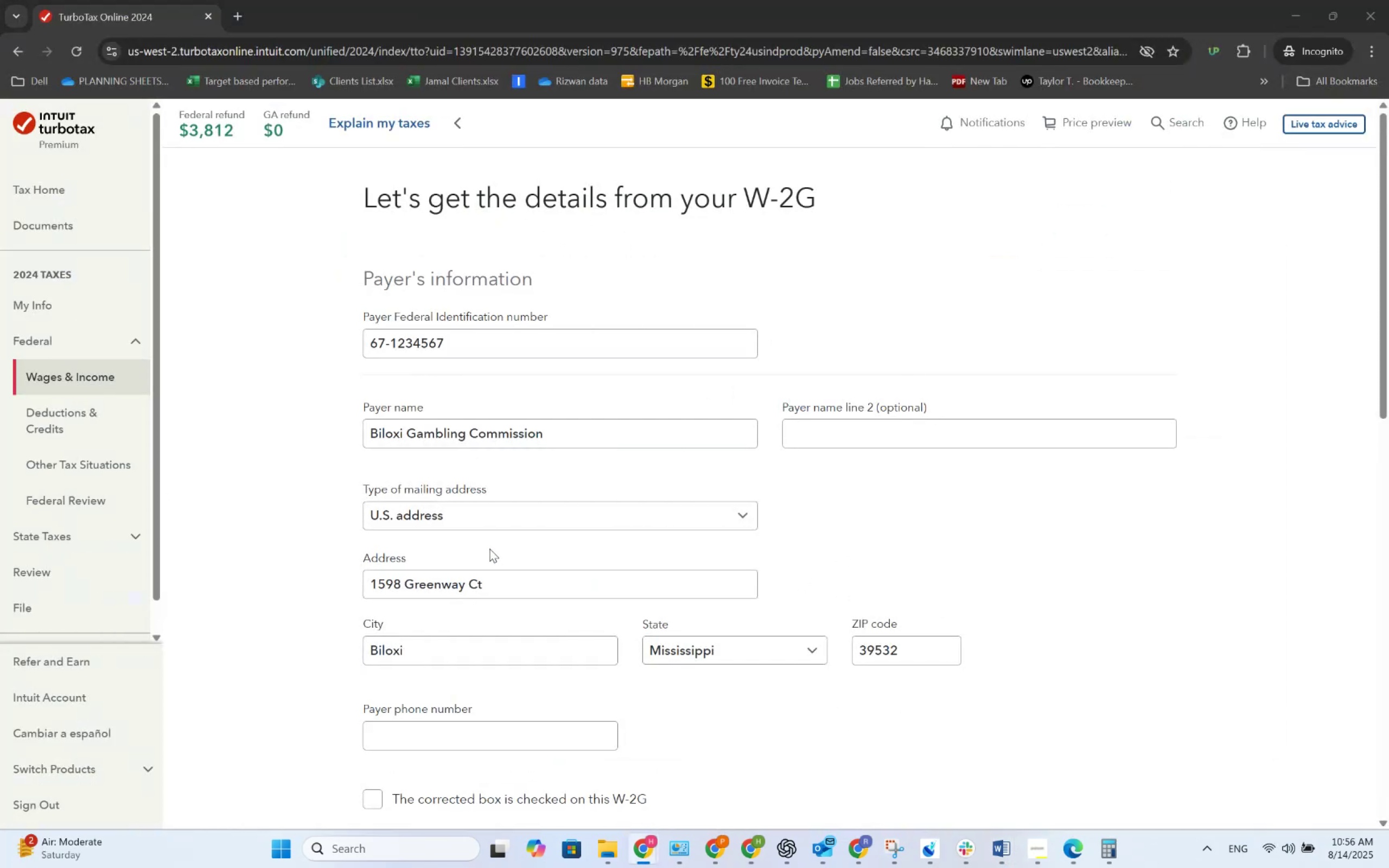 
key(Alt+Tab)
 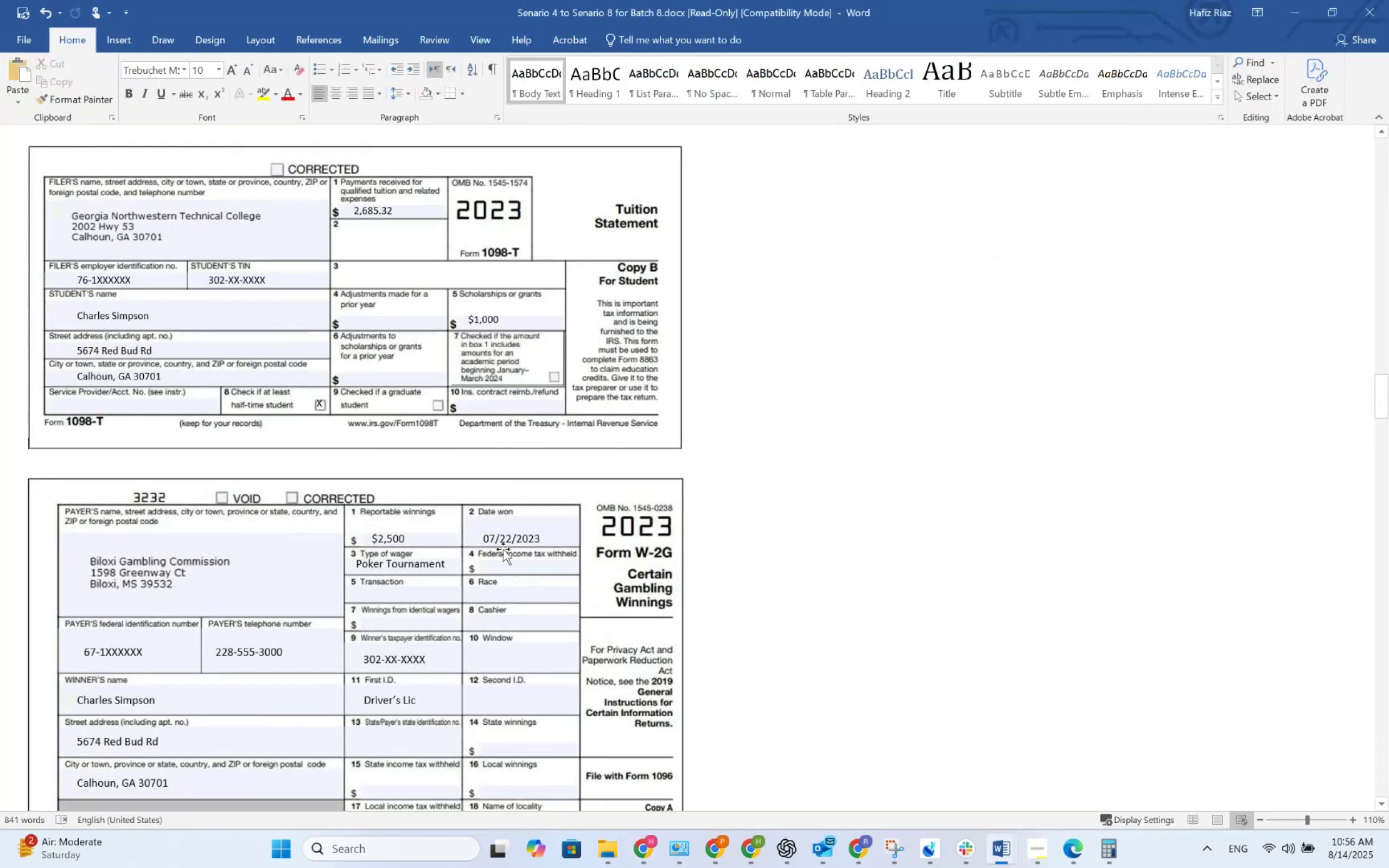 
key(Alt+AltLeft)
 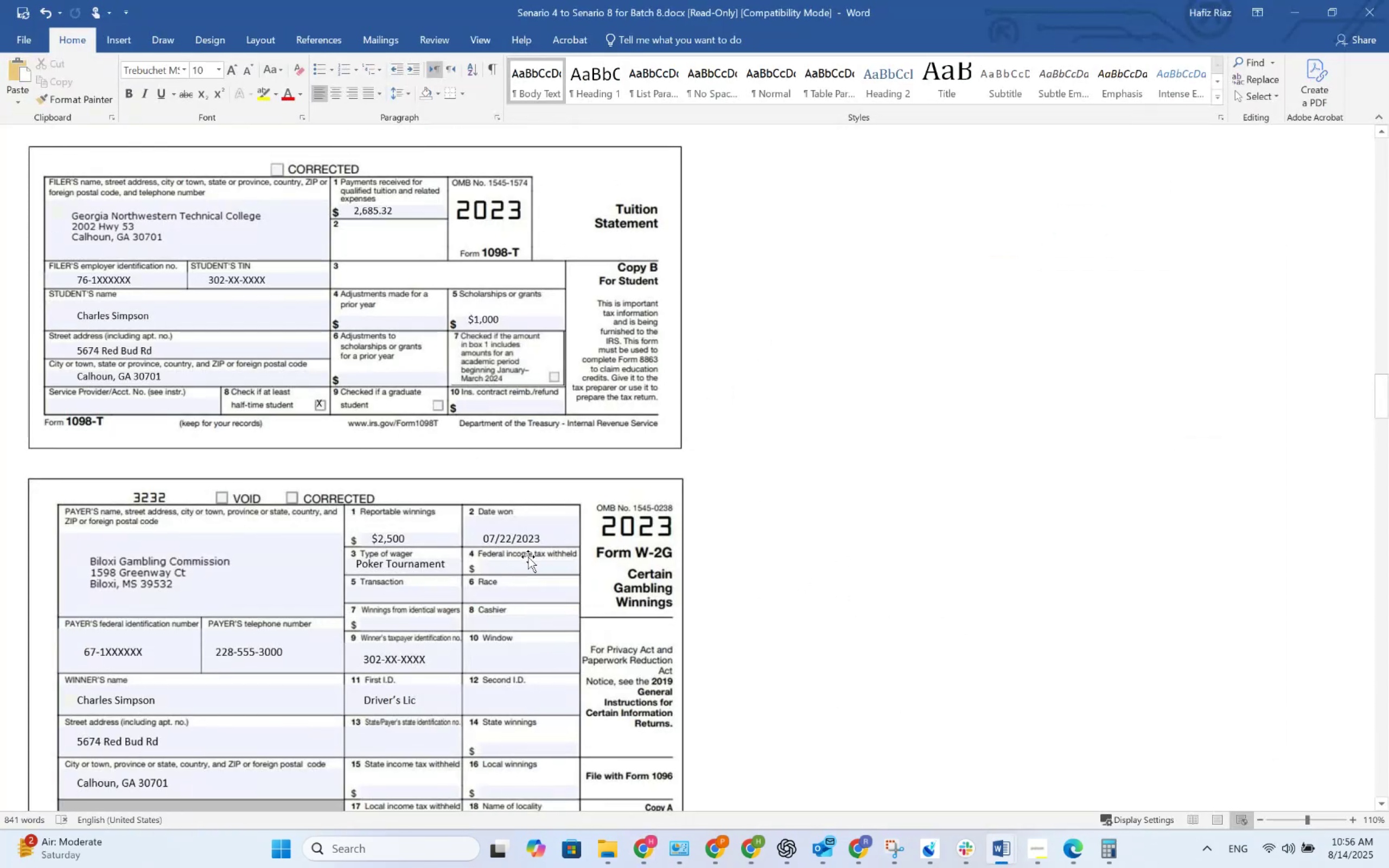 
key(Alt+Tab)
 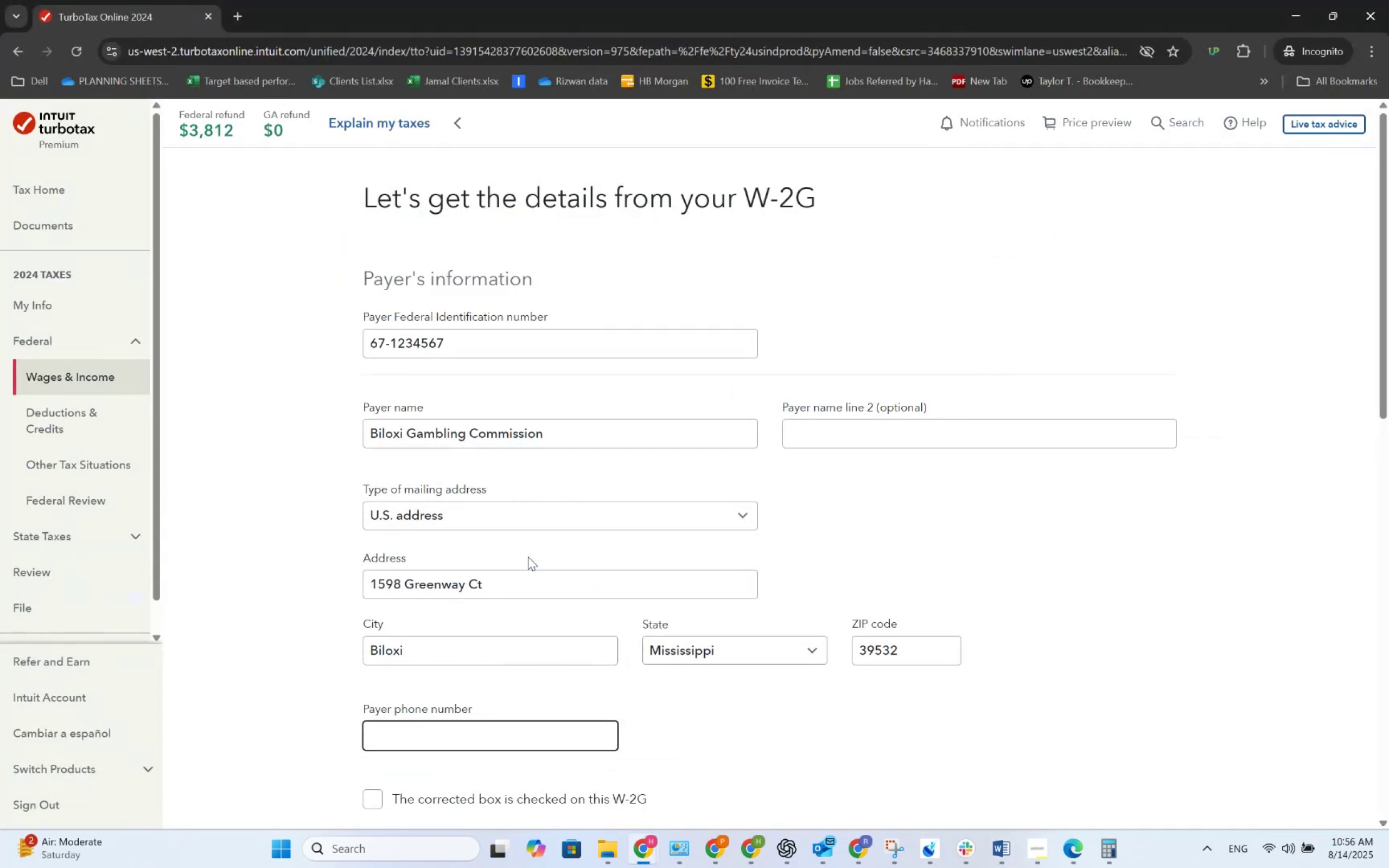 
scroll: coordinate [537, 558], scroll_direction: down, amount: 2.0
 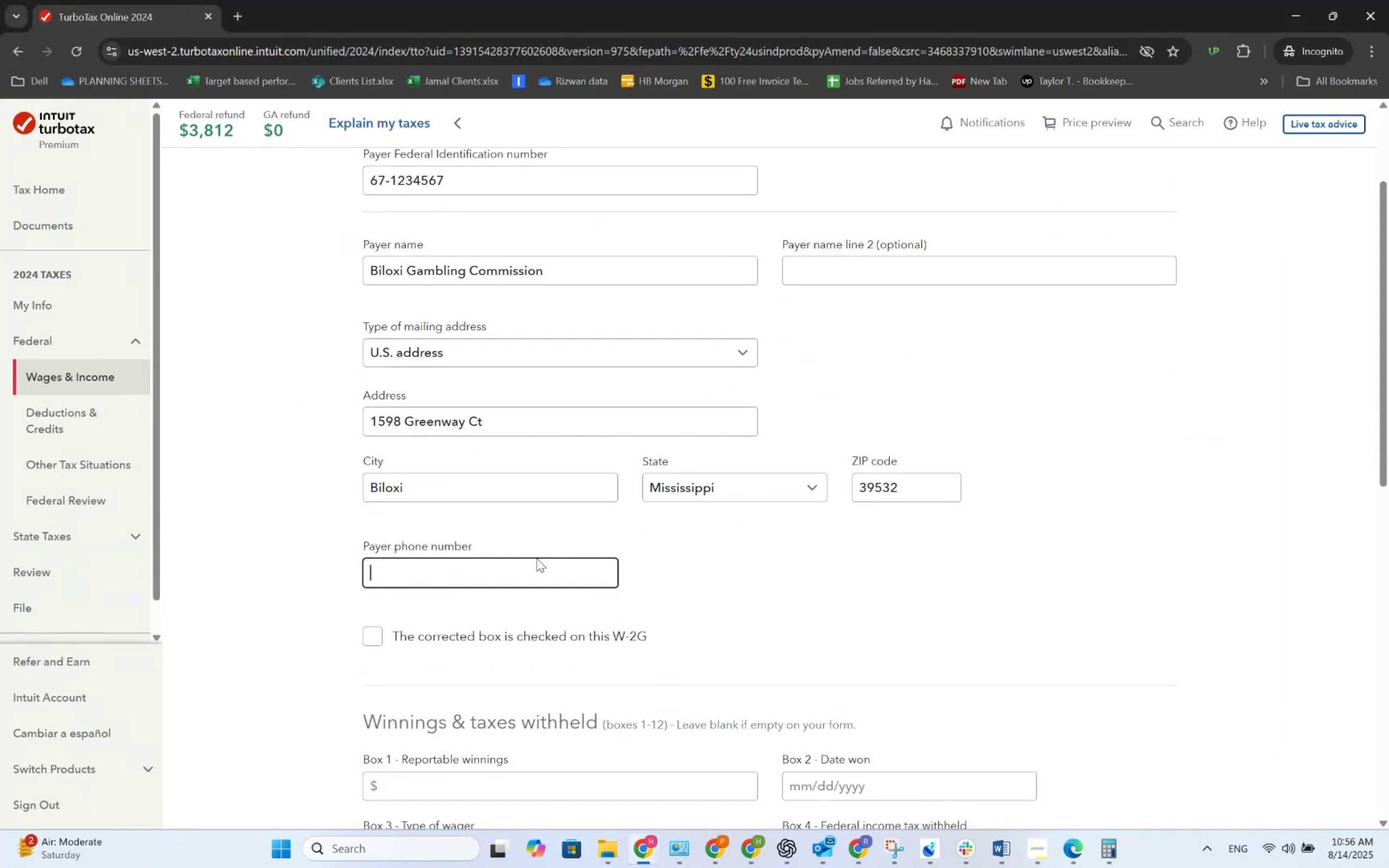 
key(Alt+AltLeft)
 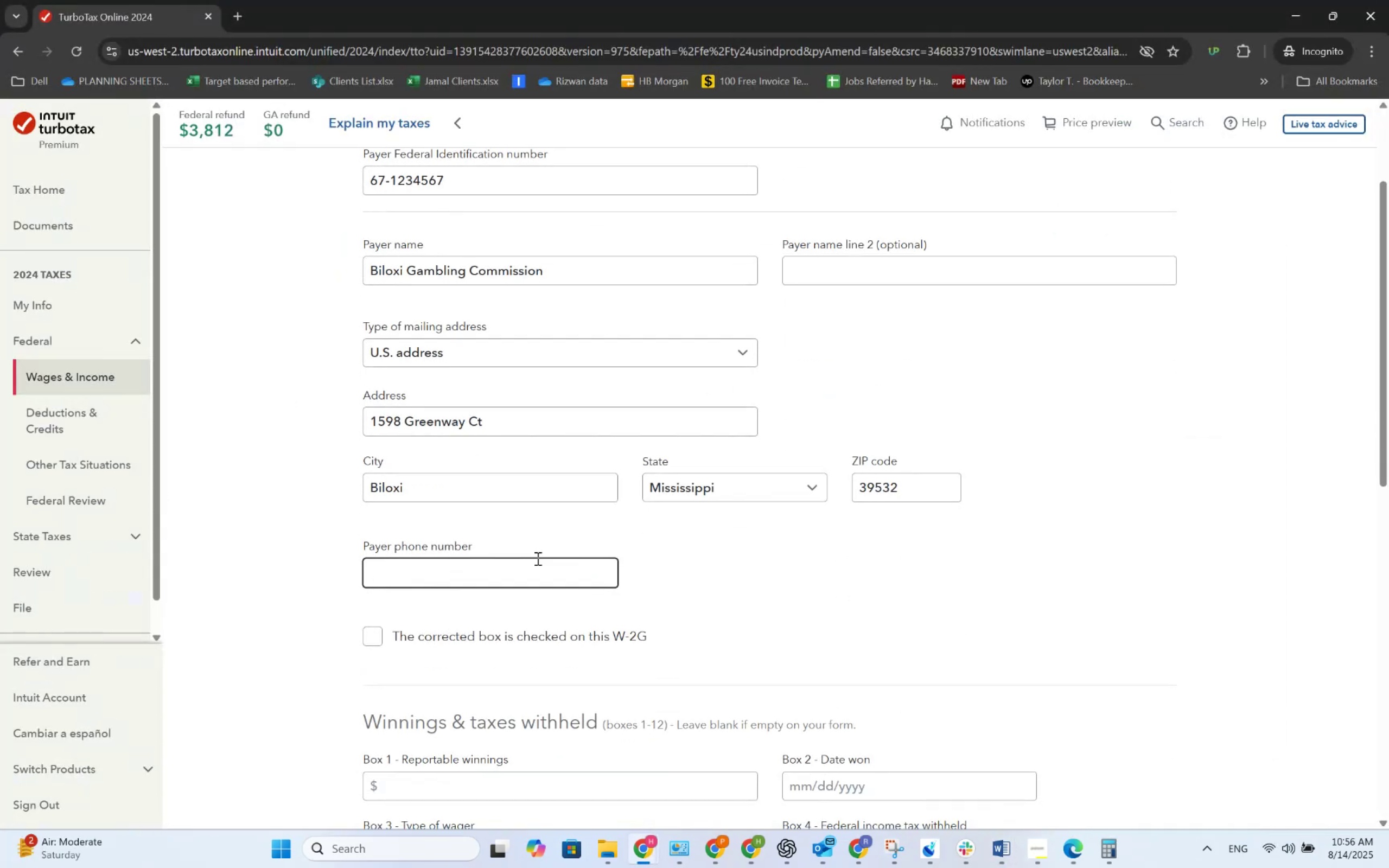 
key(Alt+Tab)
 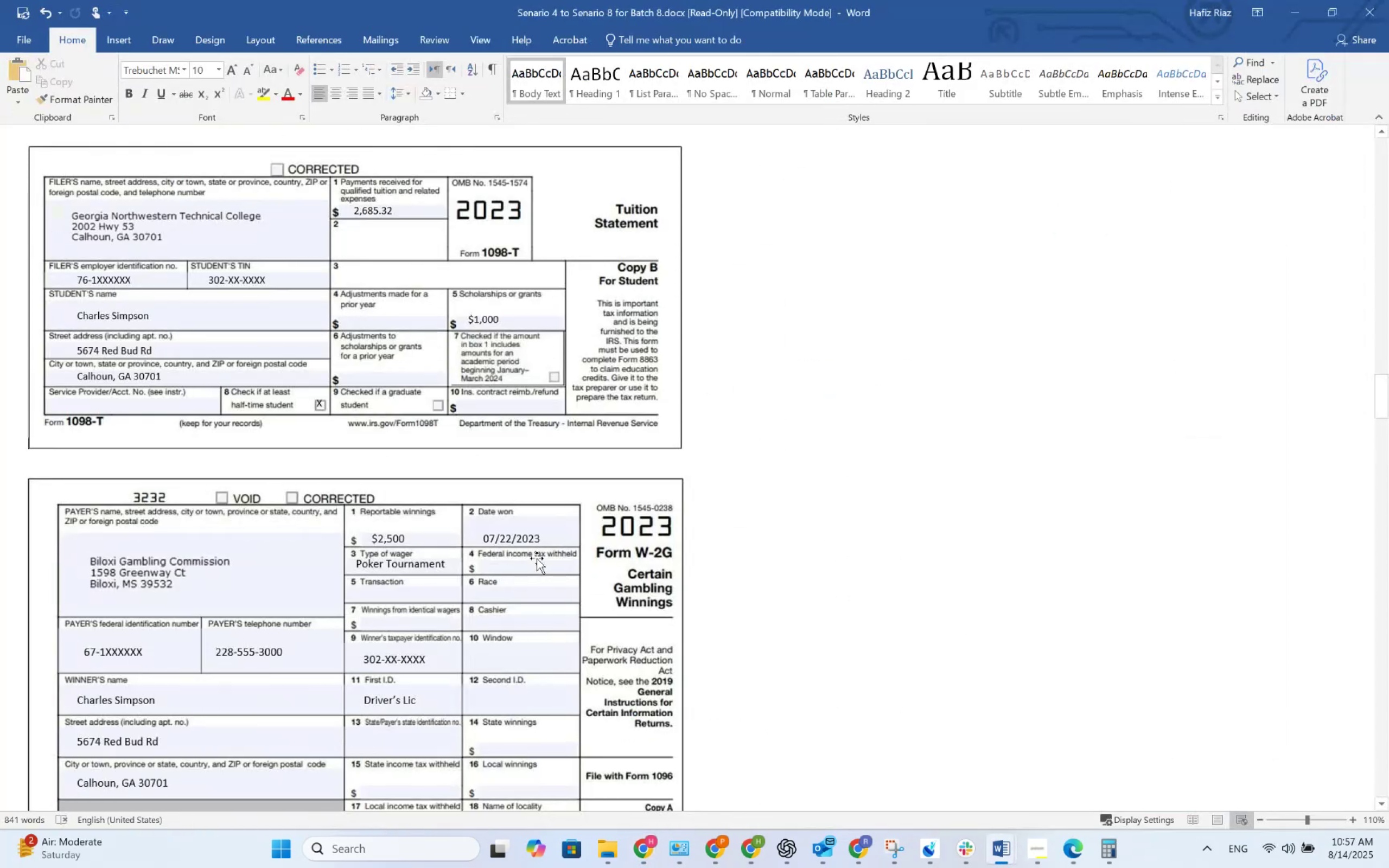 
key(Alt+AltLeft)
 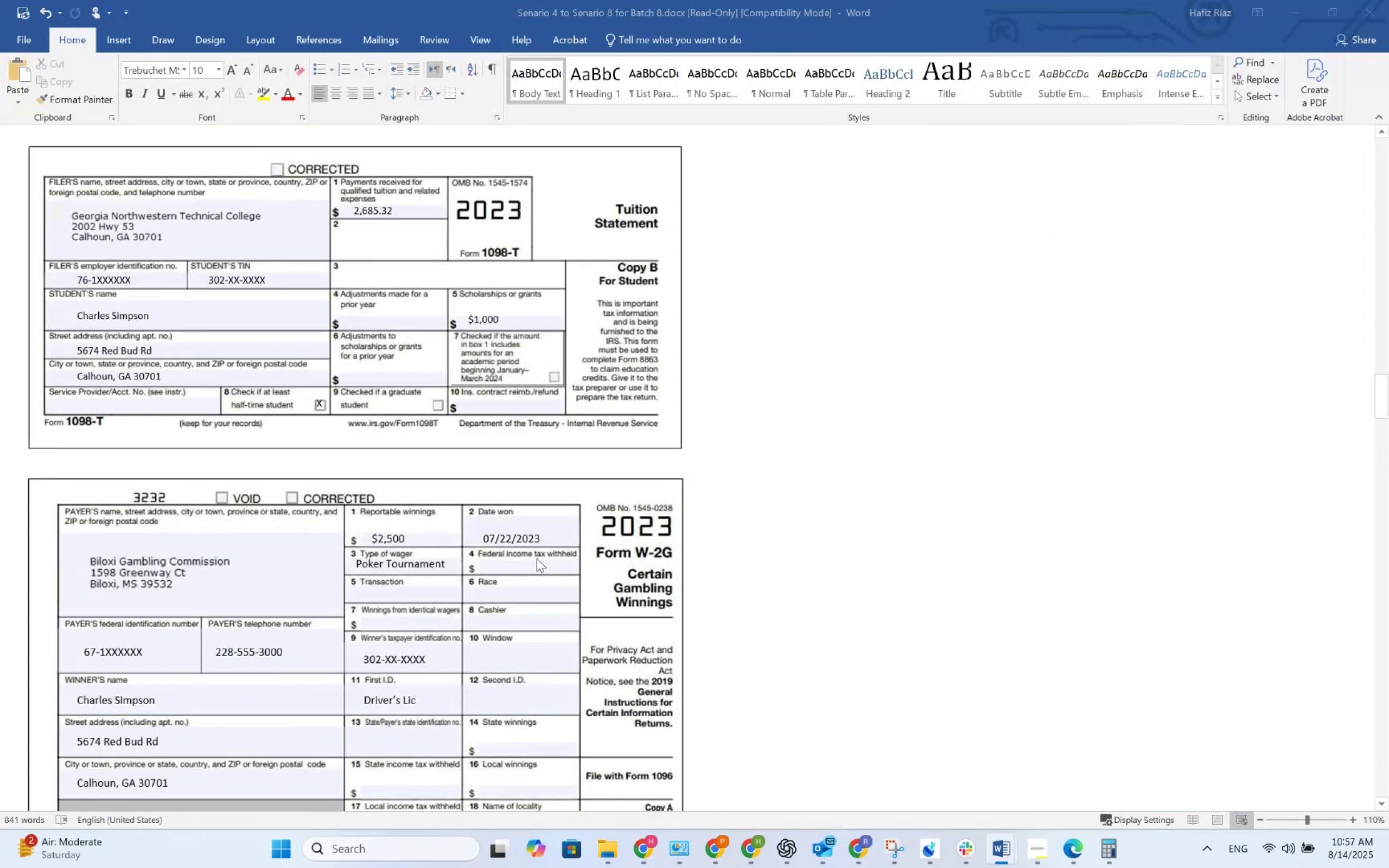 
key(Alt+Tab)
 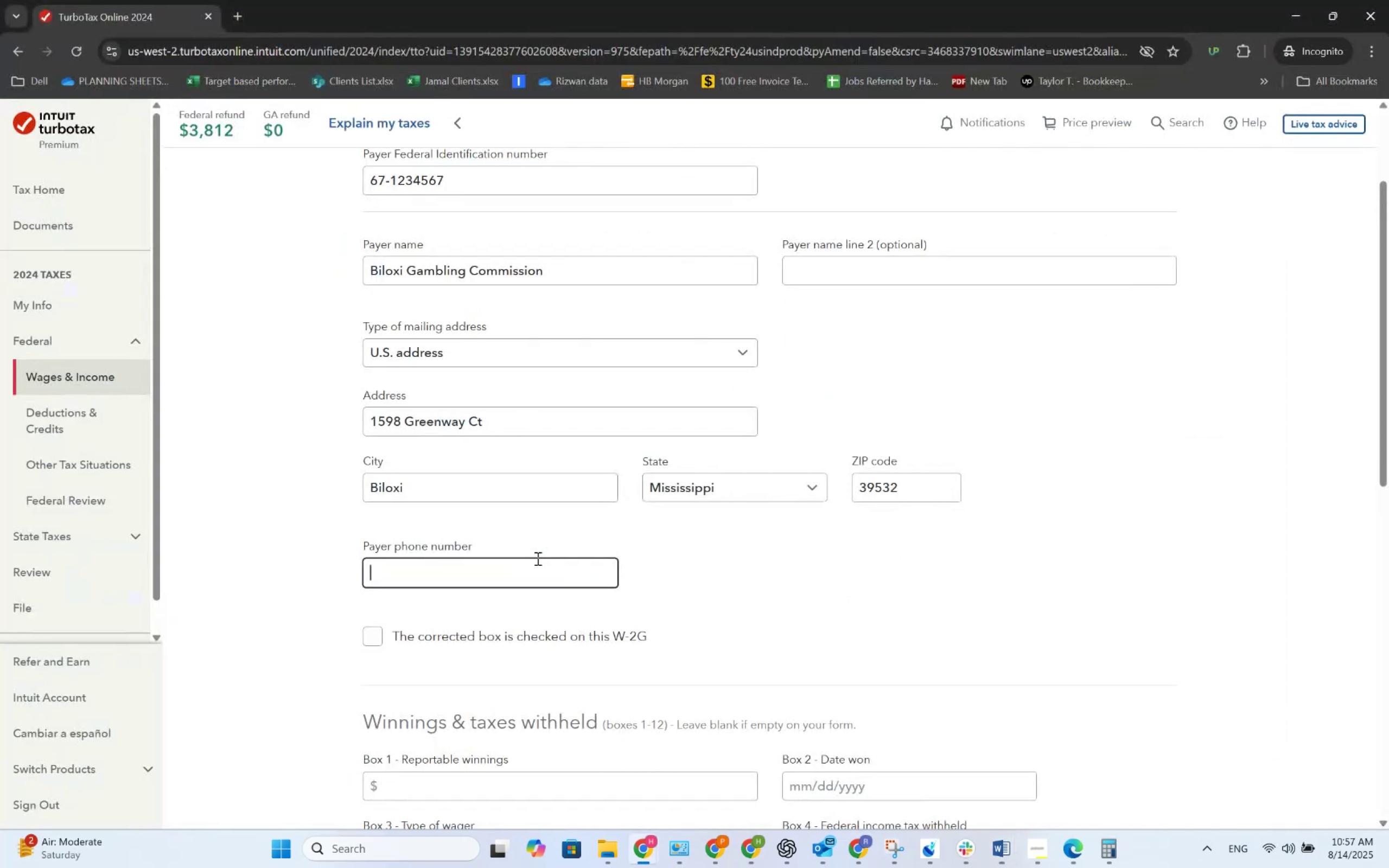 
scroll: coordinate [537, 558], scroll_direction: down, amount: 3.0
 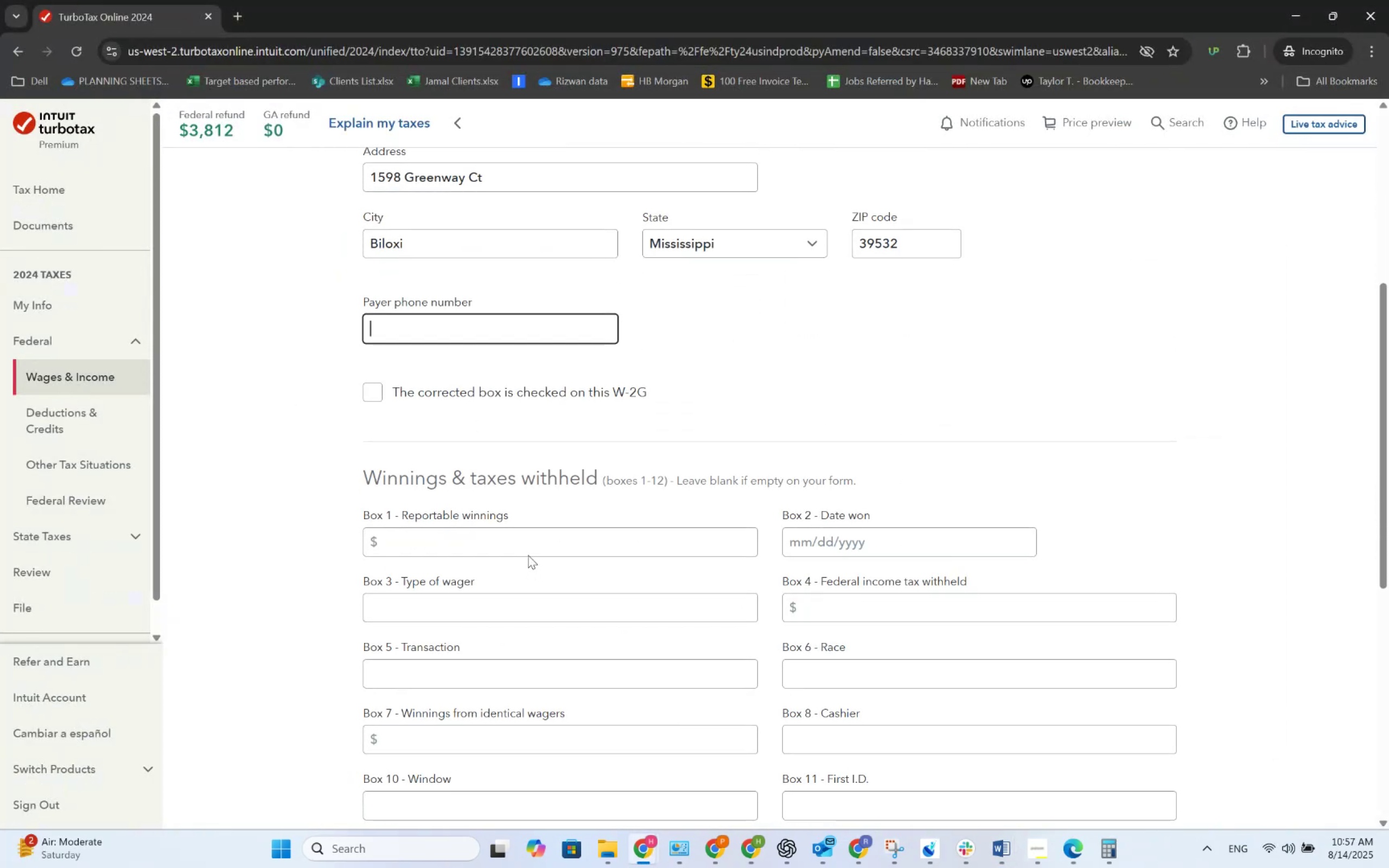 
left_click([529, 552])
 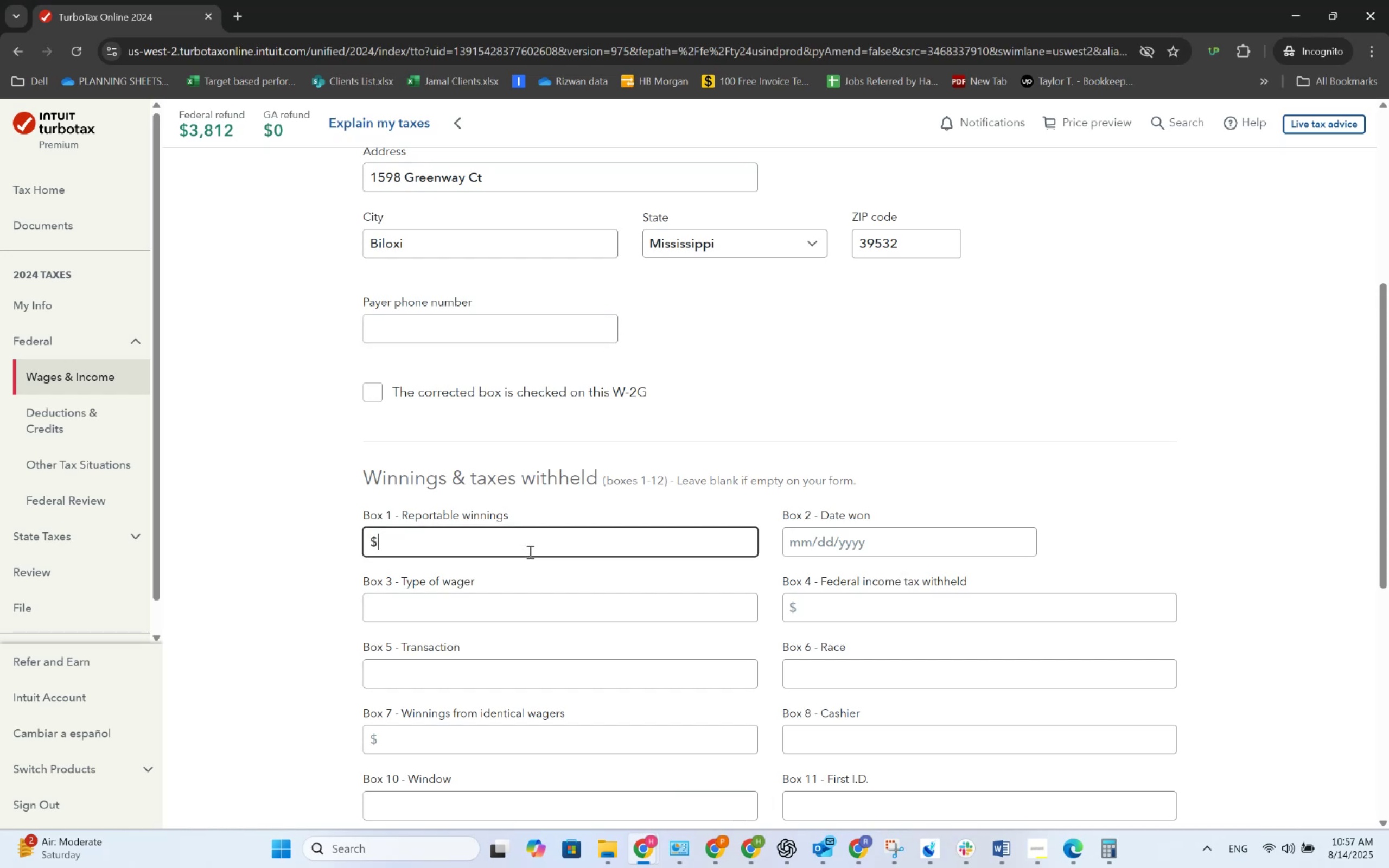 
key(Alt+AltLeft)
 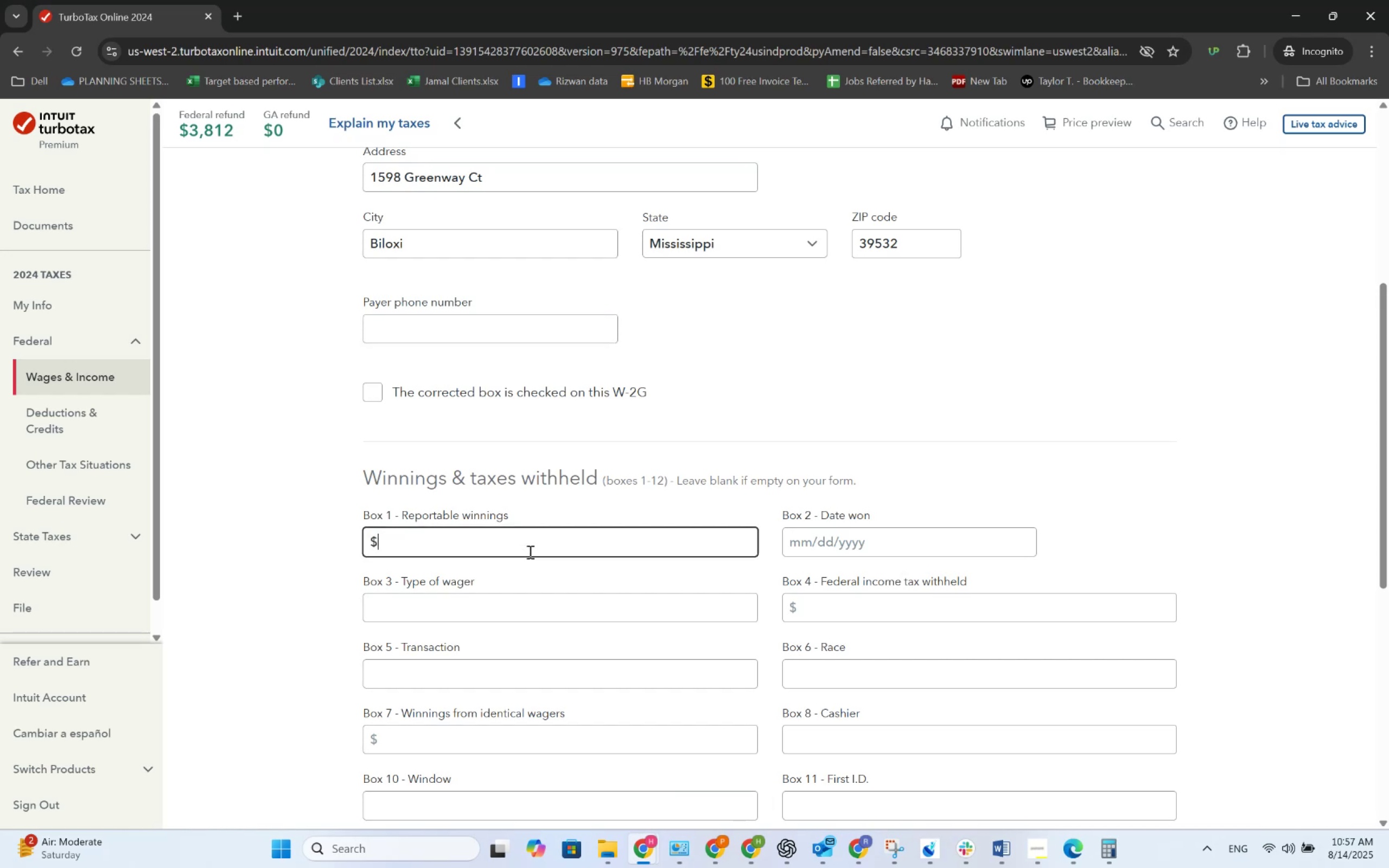 
key(Alt+Tab)
 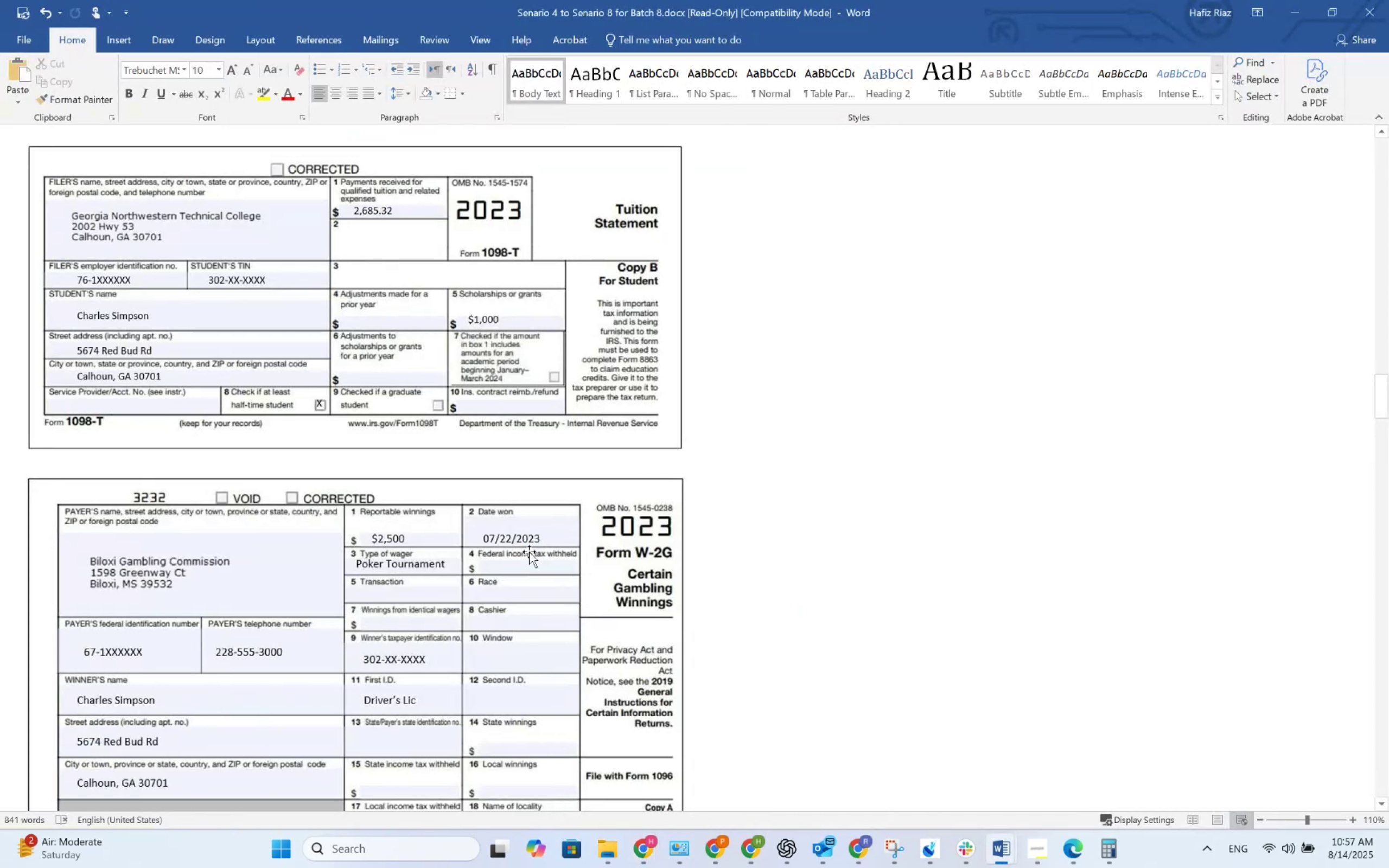 
key(Alt+AltLeft)
 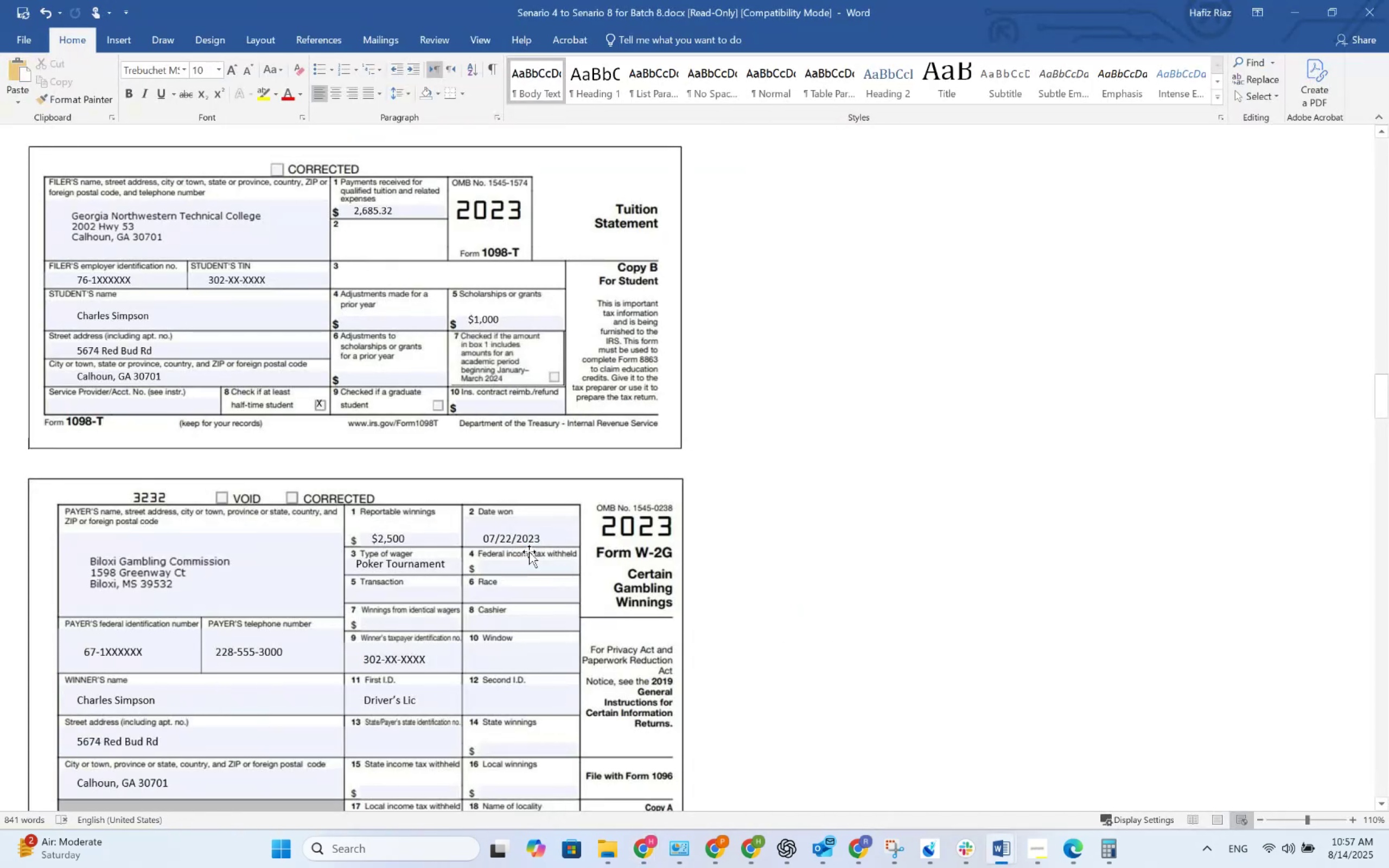 
key(Alt+Tab)
 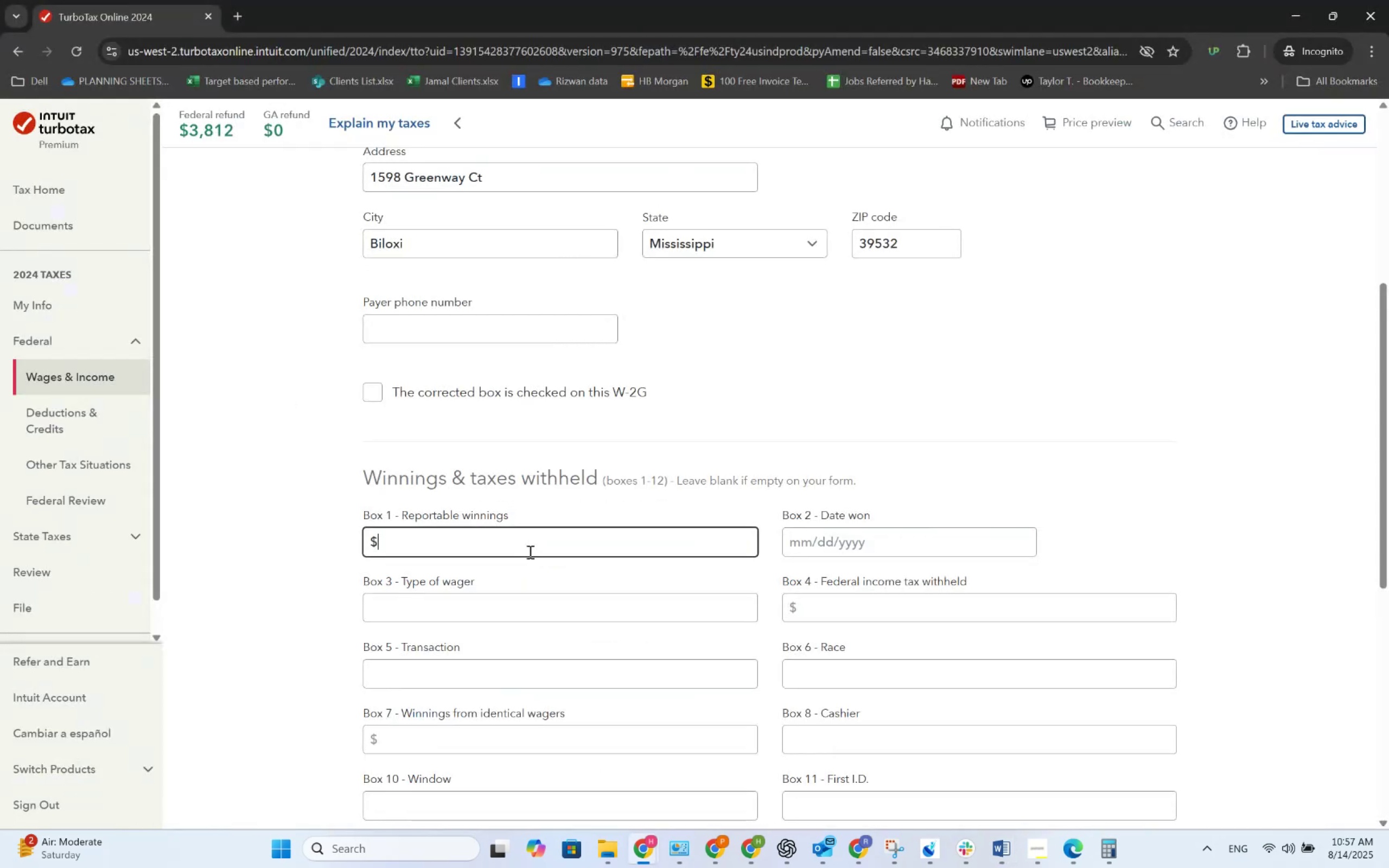 
key(Numpad2)
 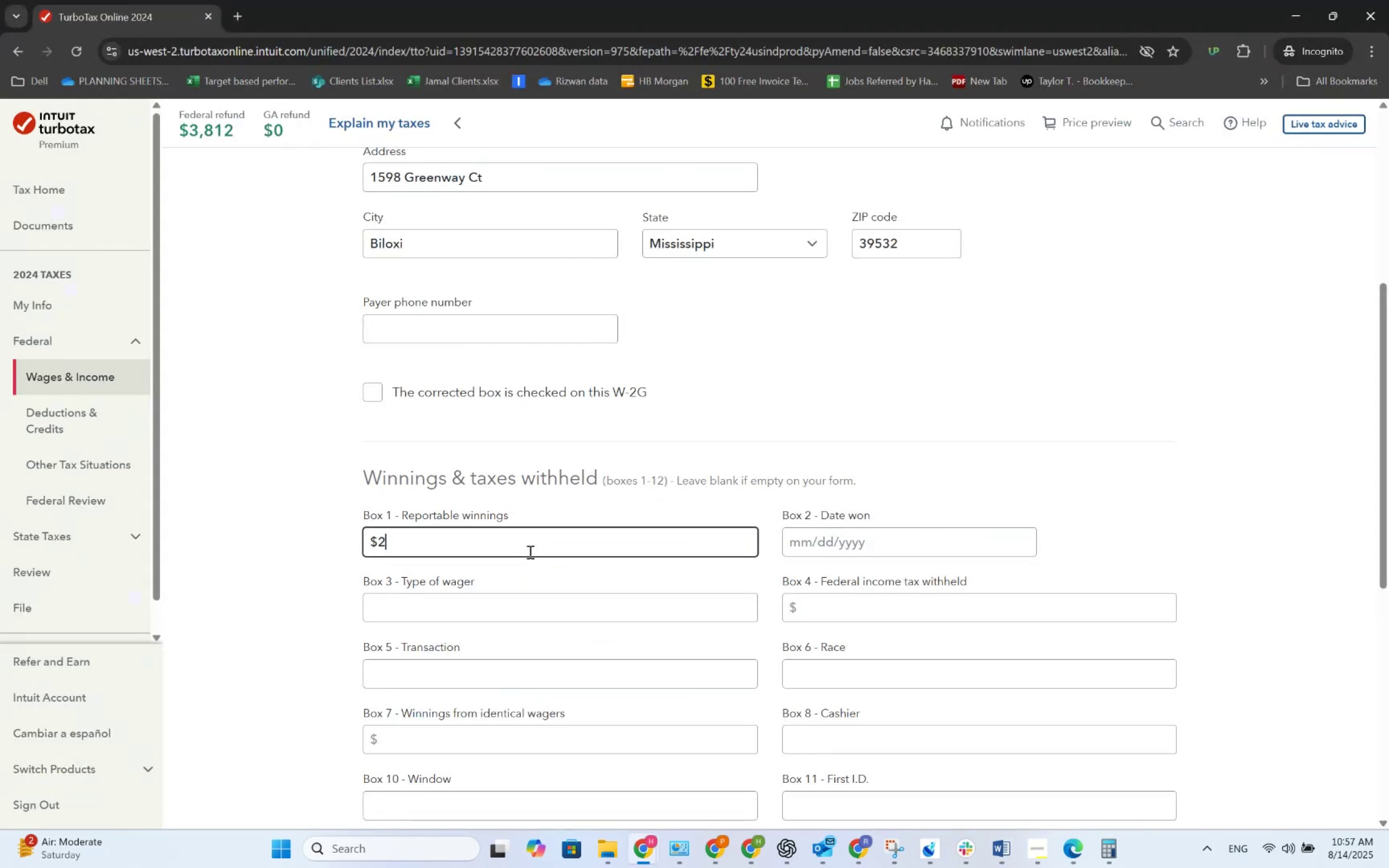 
key(Numpad5)
 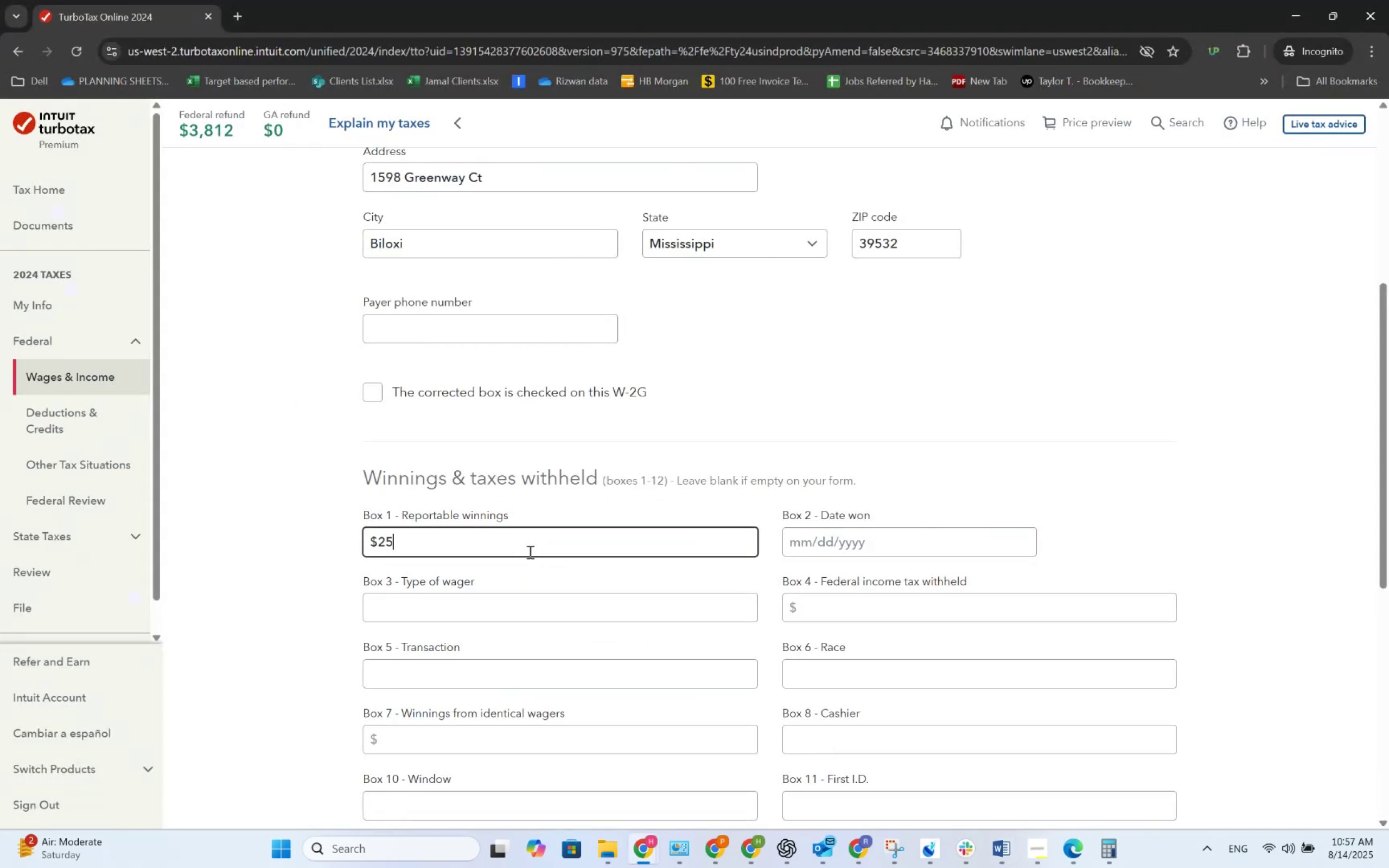 
key(Numpad0)
 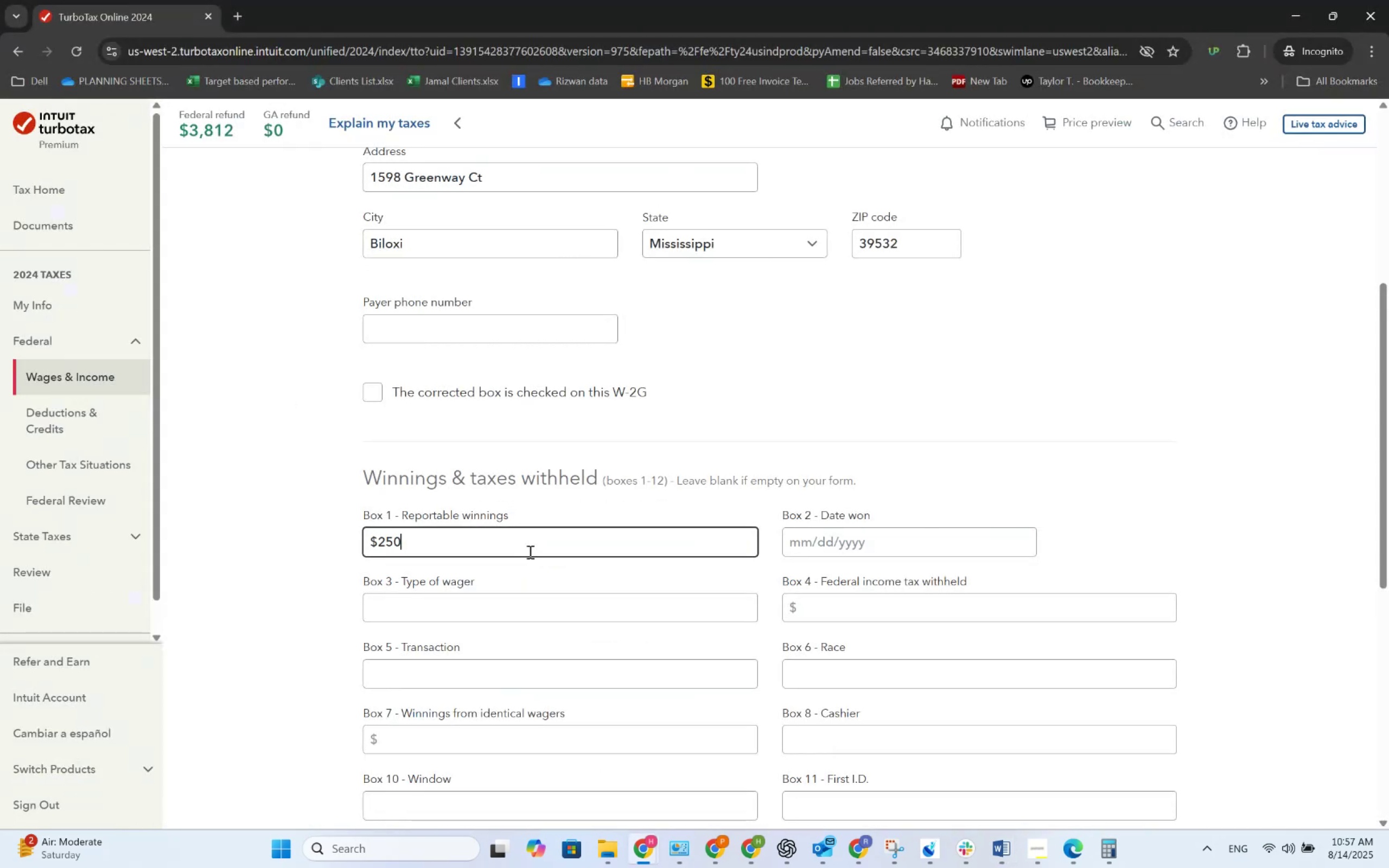 
key(Numpad0)
 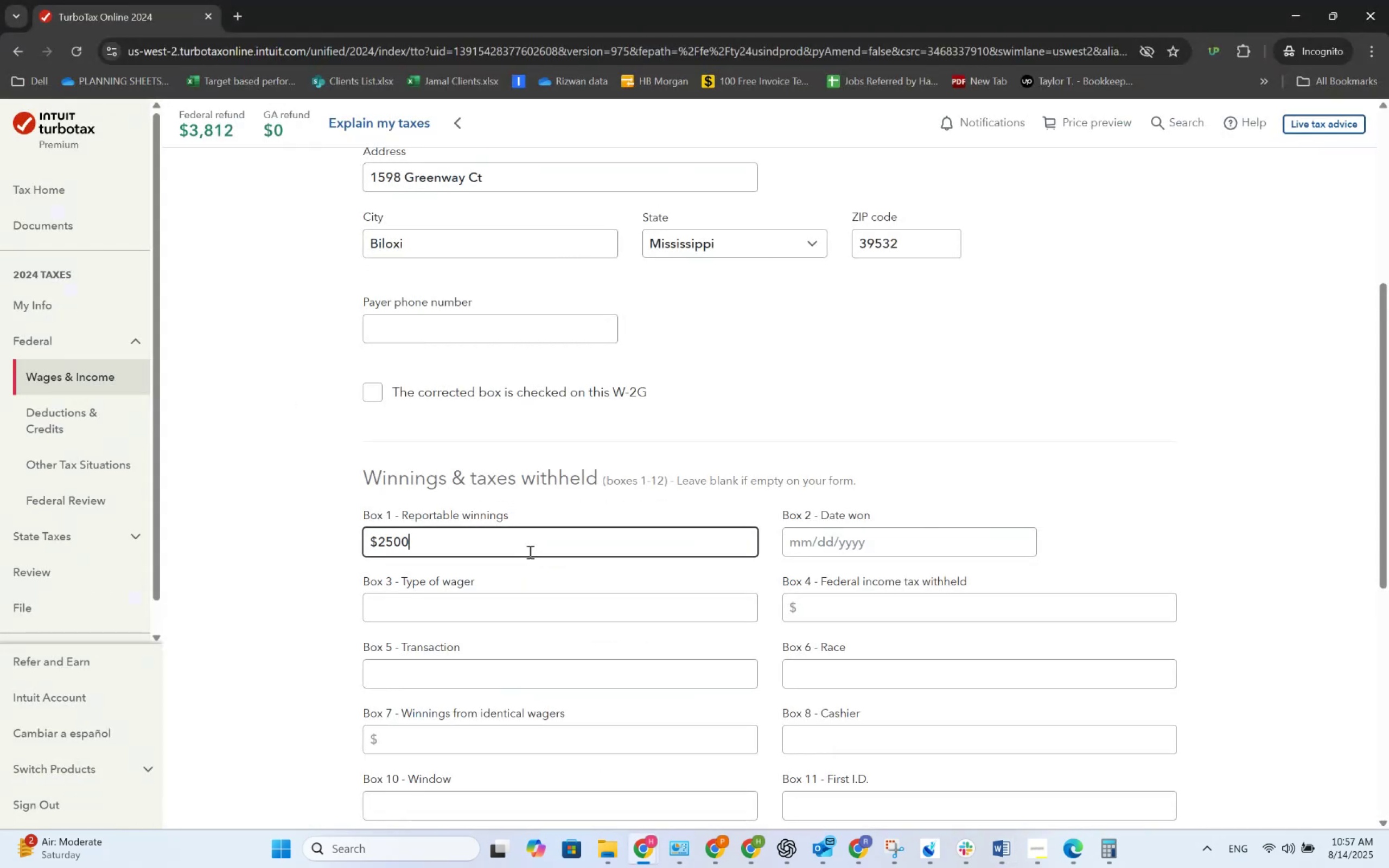 
key(Tab)
 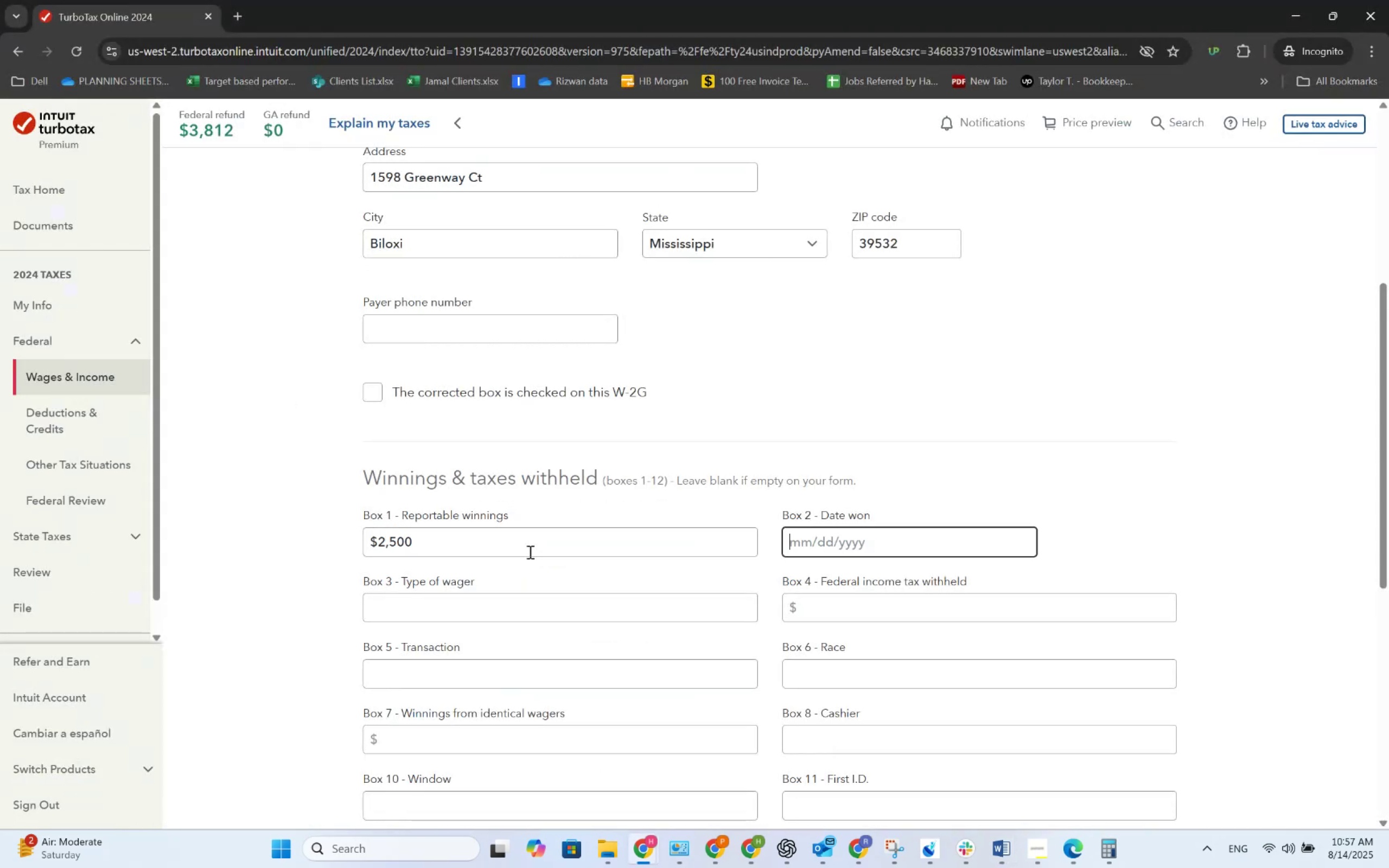 
key(Alt+AltLeft)
 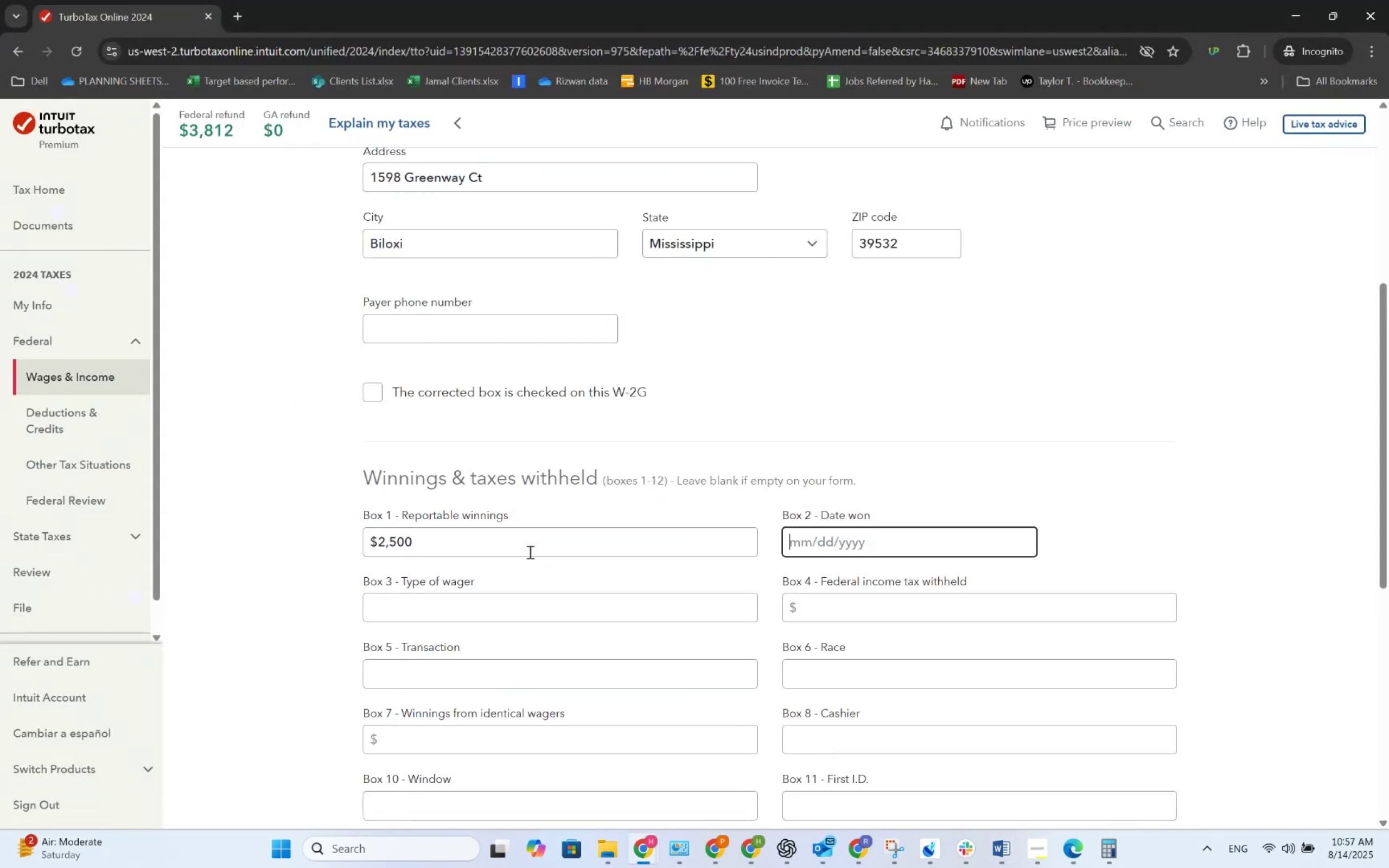 
key(Alt+Tab)
 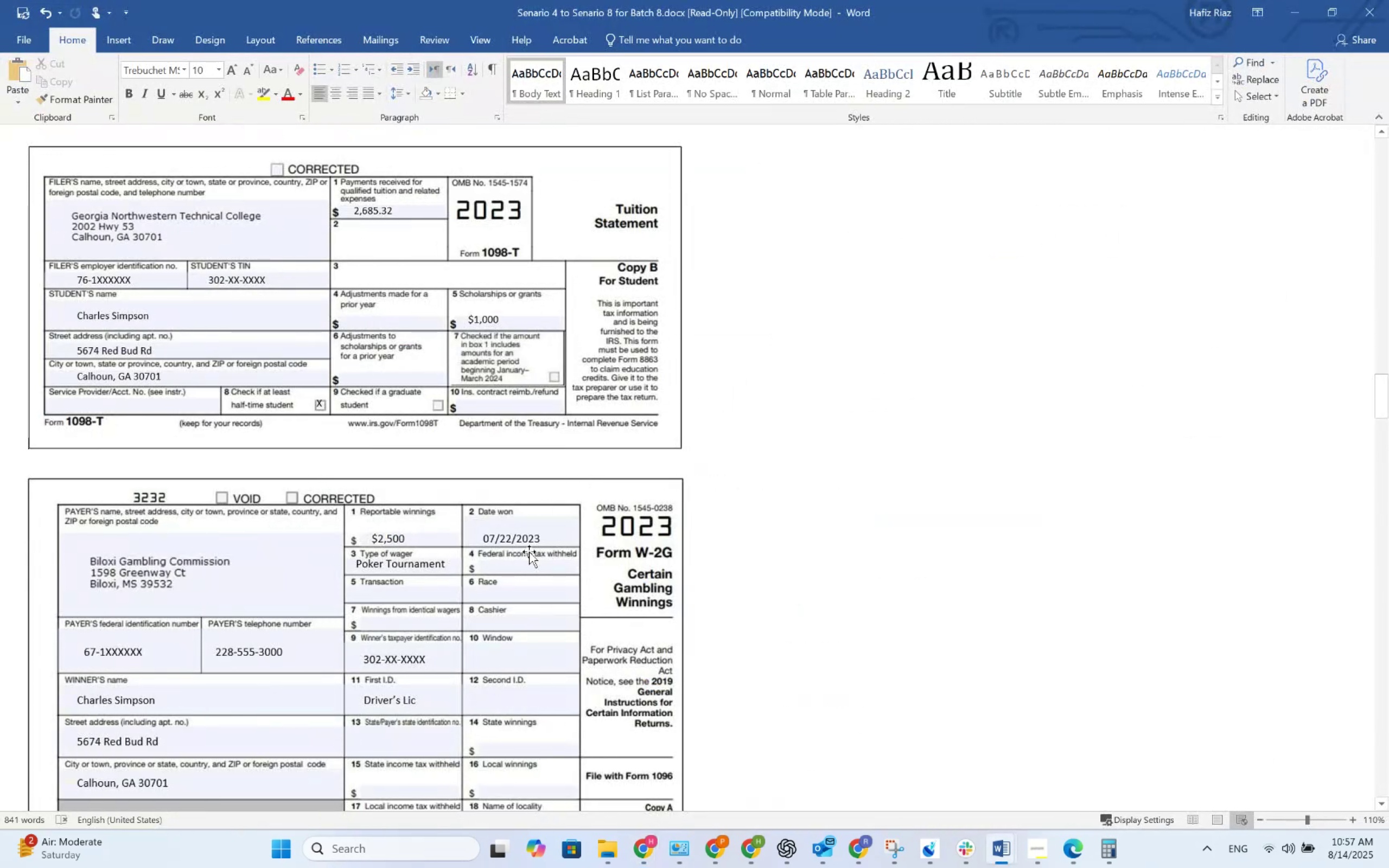 
key(Alt+AltLeft)
 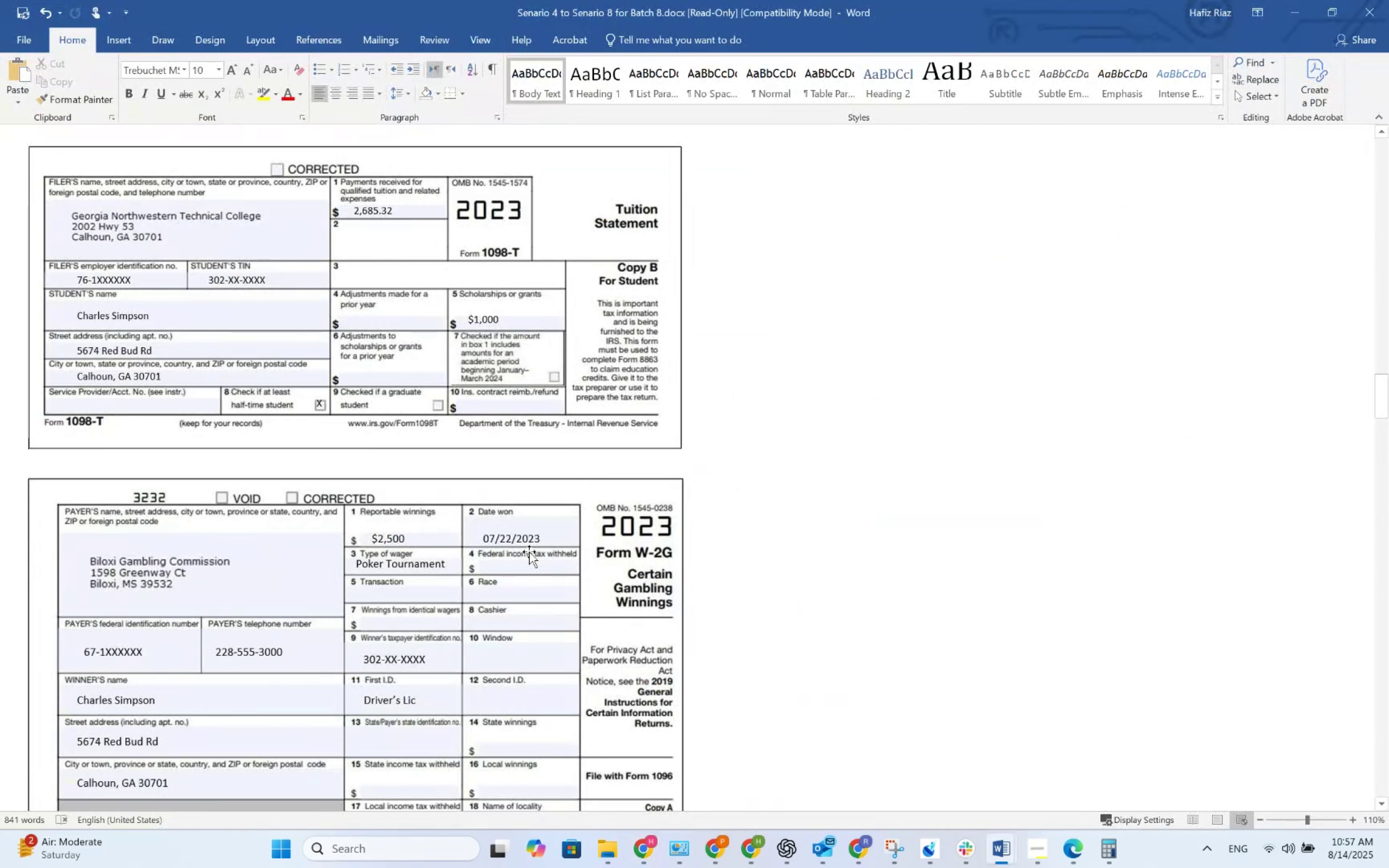 
key(Alt+Tab)
 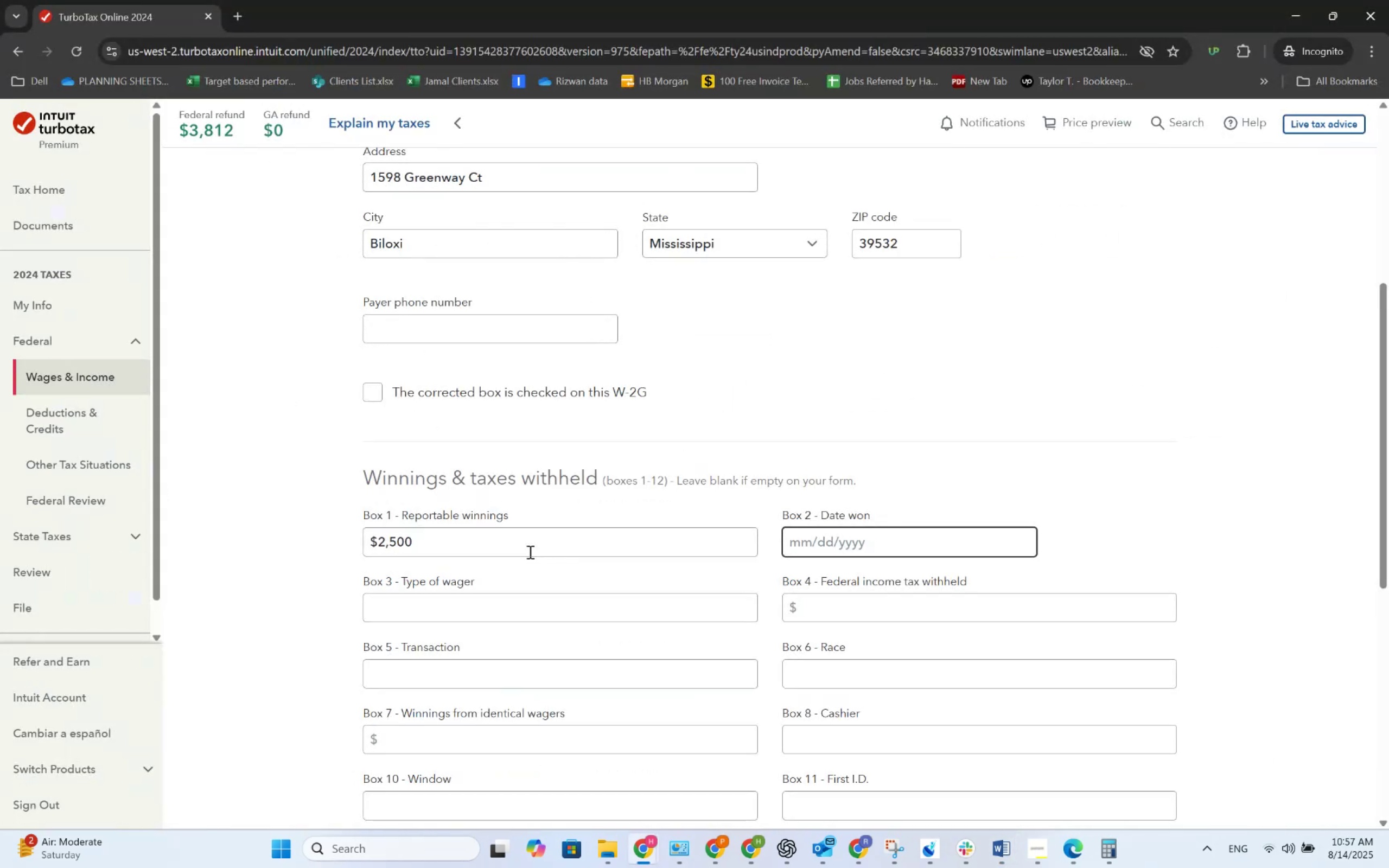 
key(Numpad0)
 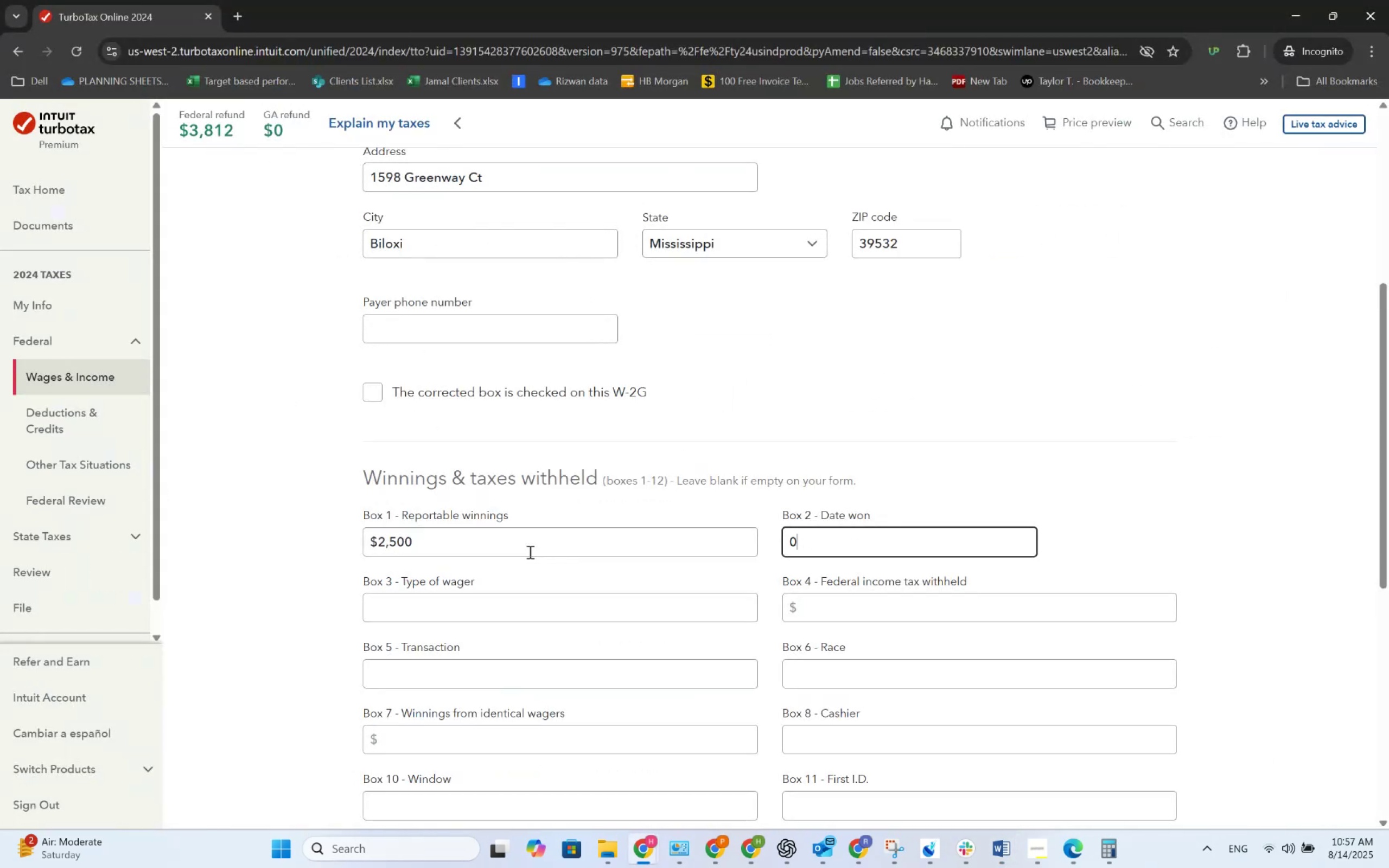 
key(Numpad7)
 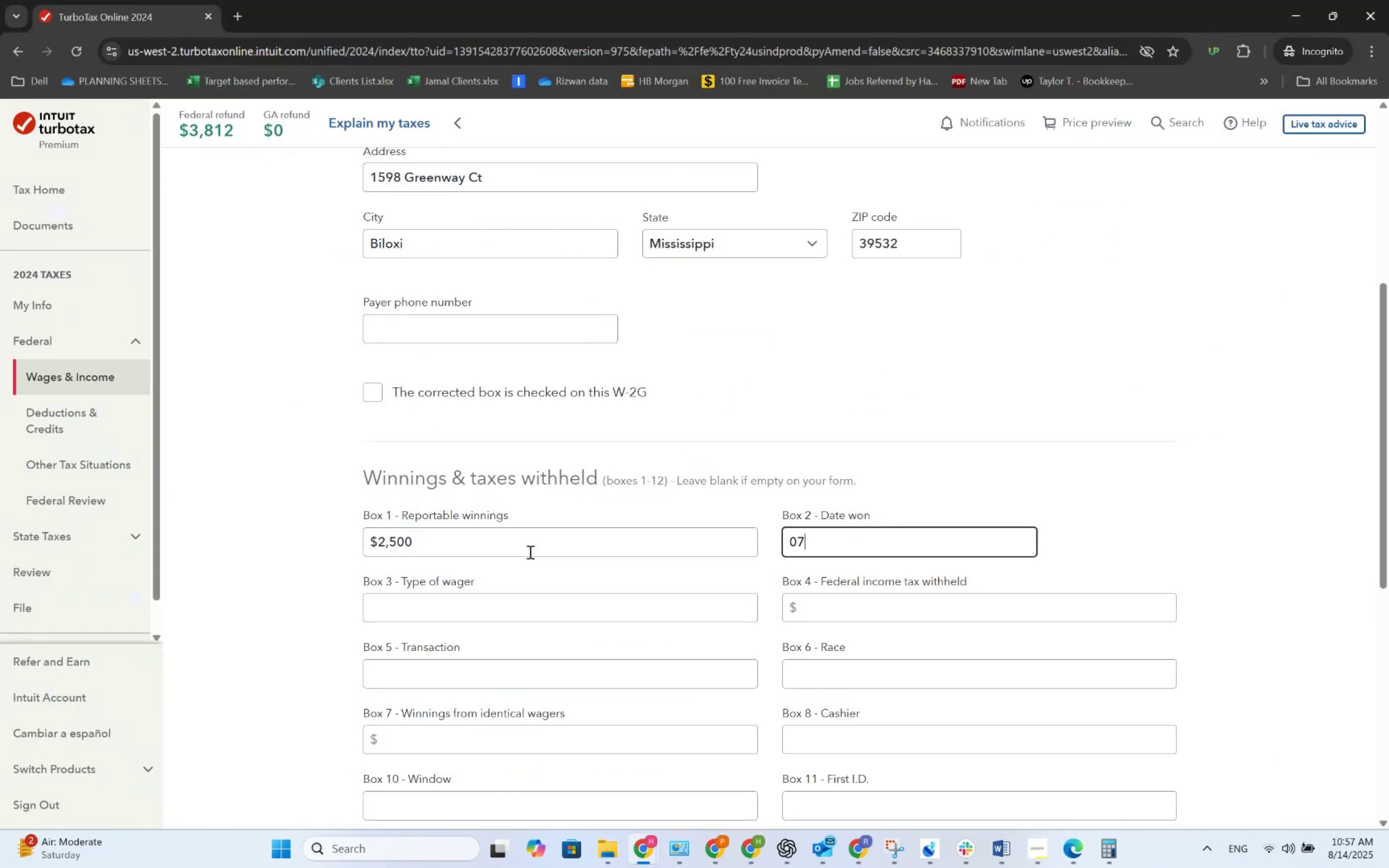 
key(NumpadDivide)
 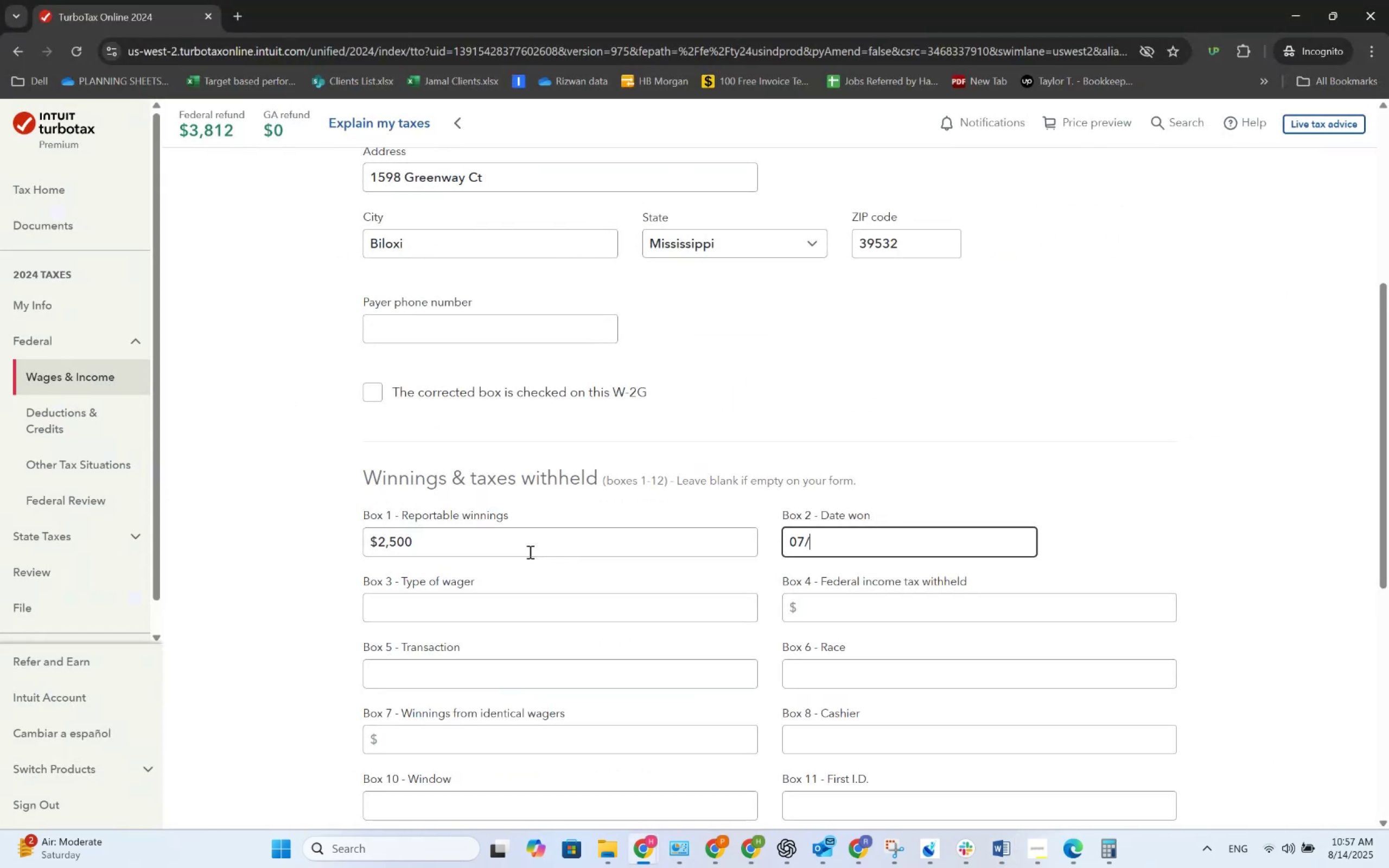 
key(Numpad2)
 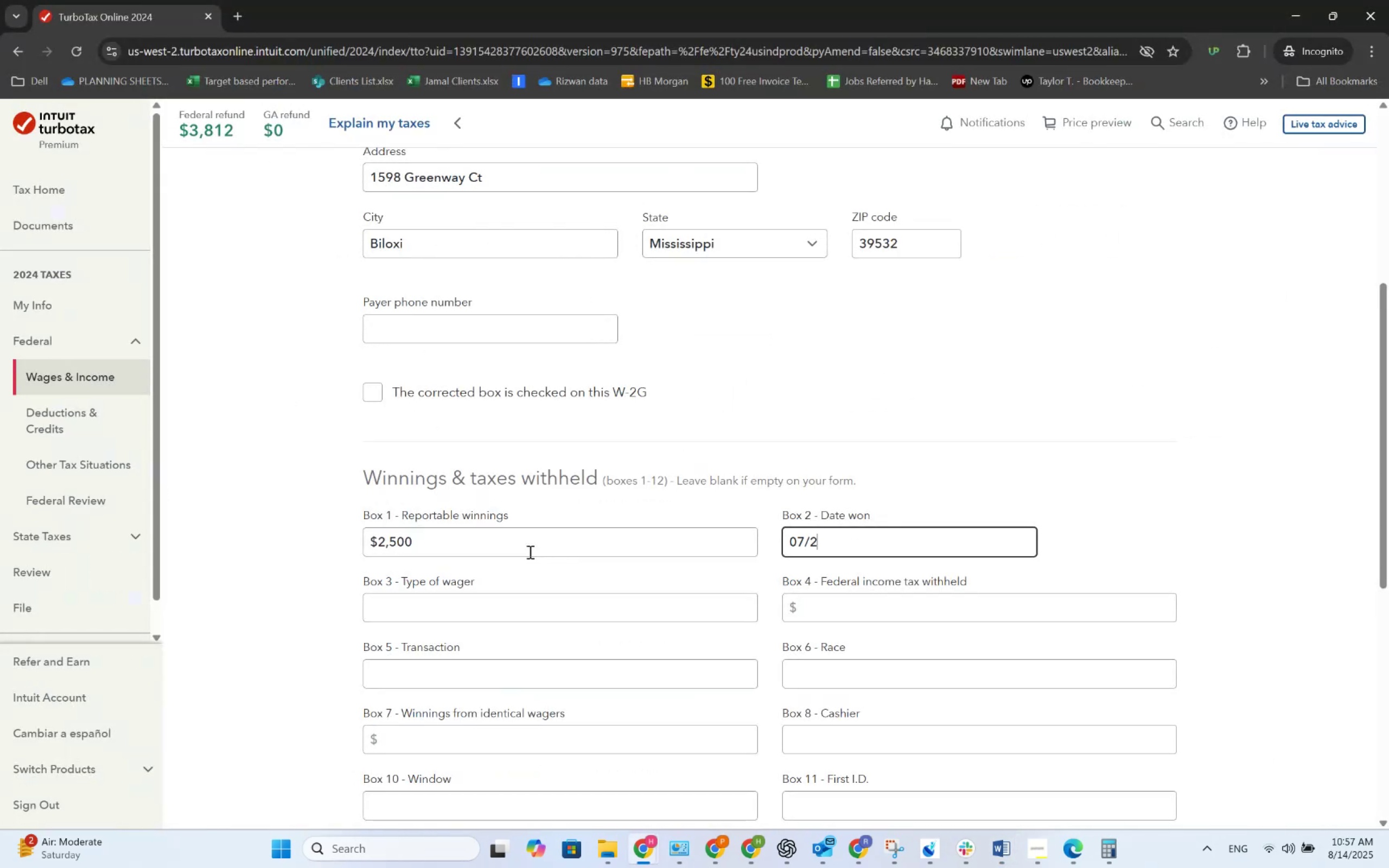 
key(Numpad2)
 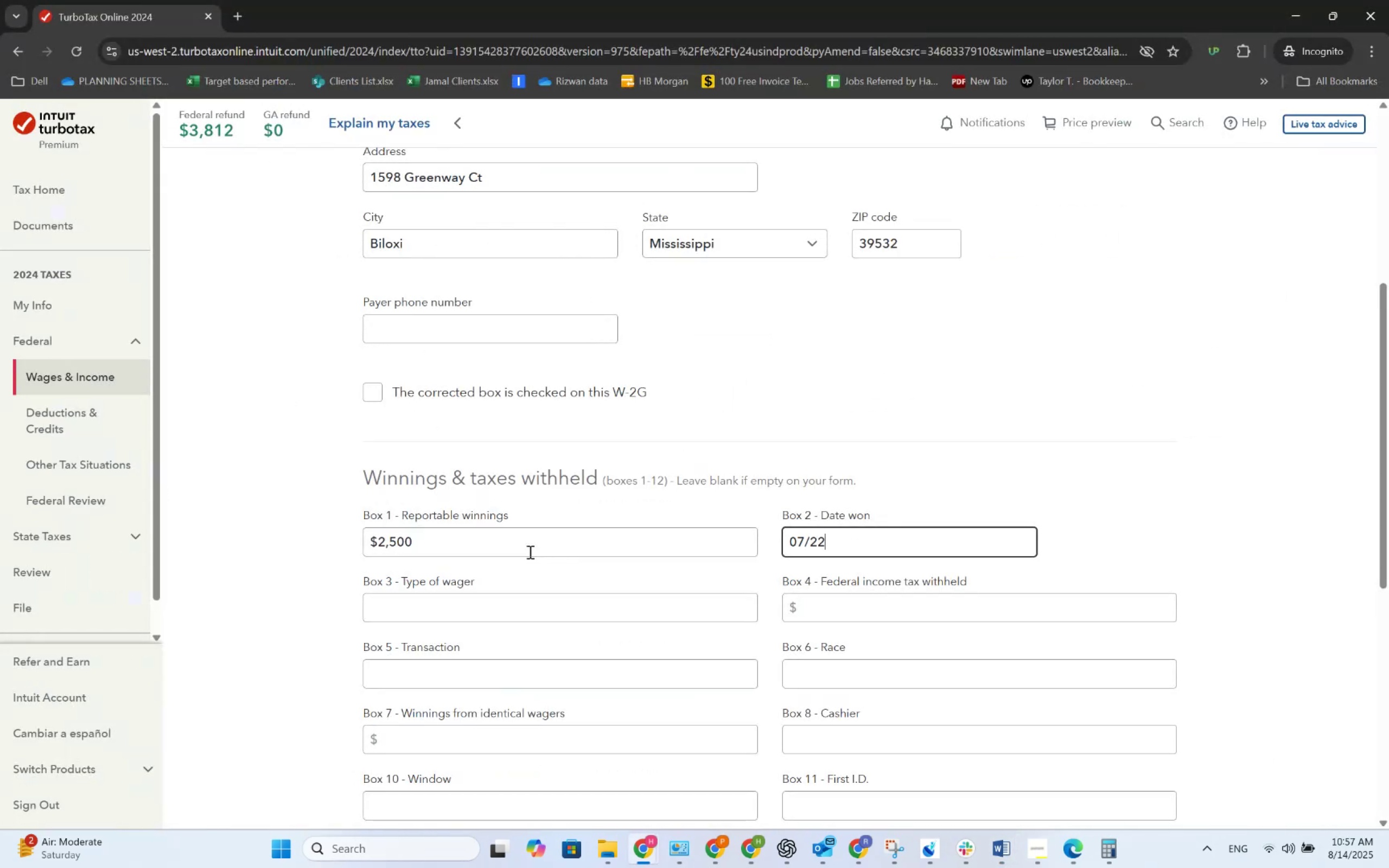 
key(Alt+AltLeft)
 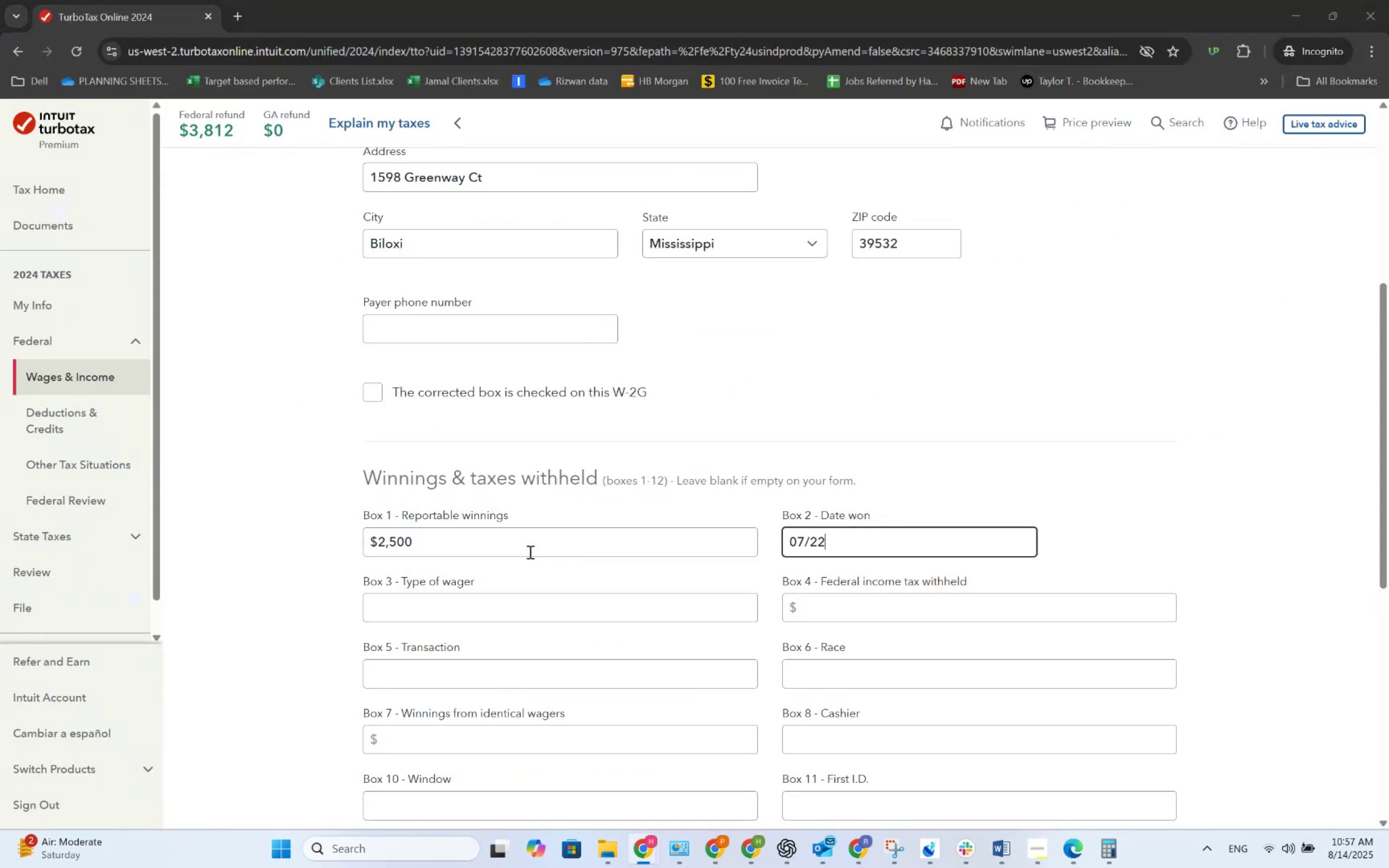 
key(Alt+Tab)
 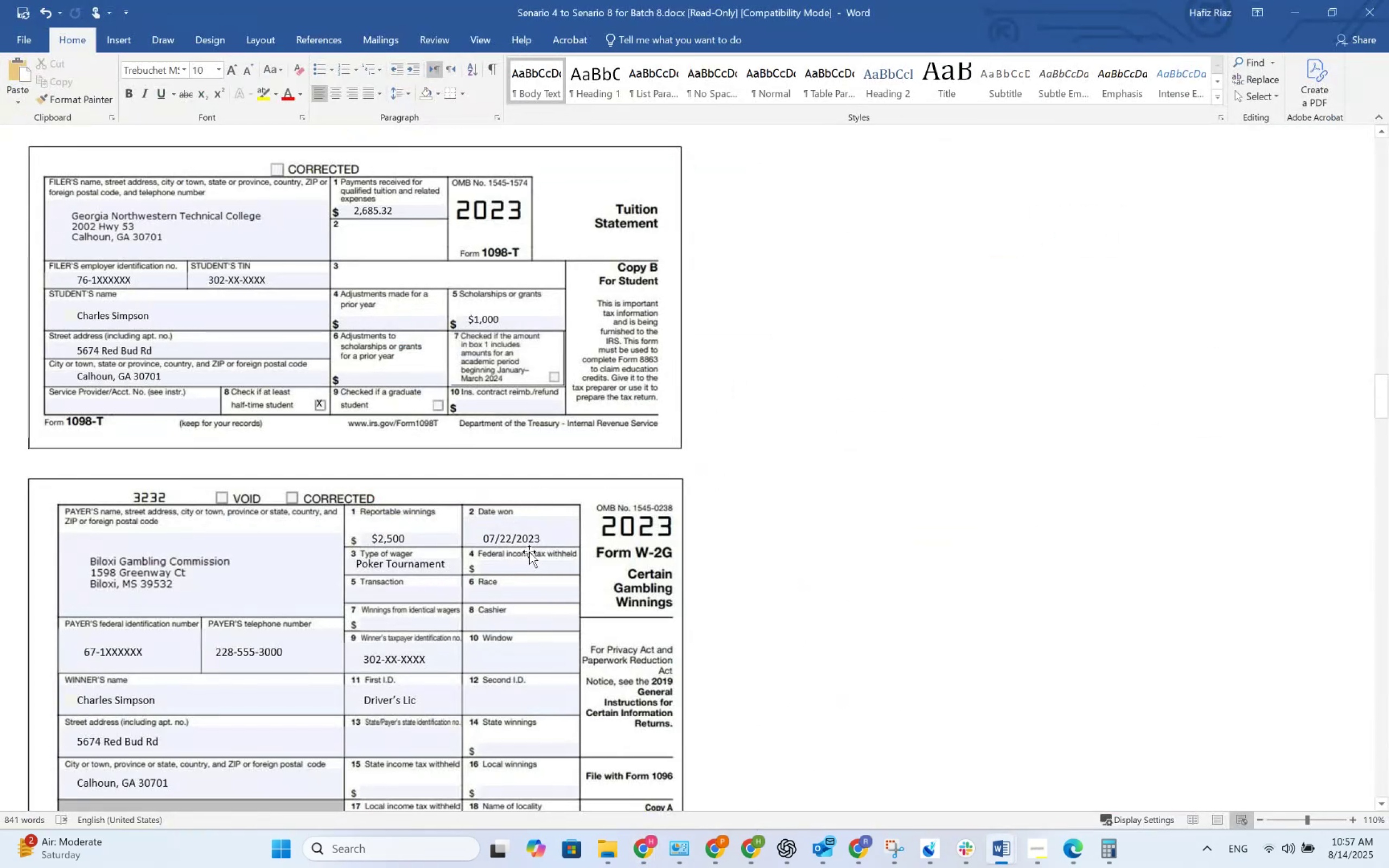 
key(Alt+AltLeft)
 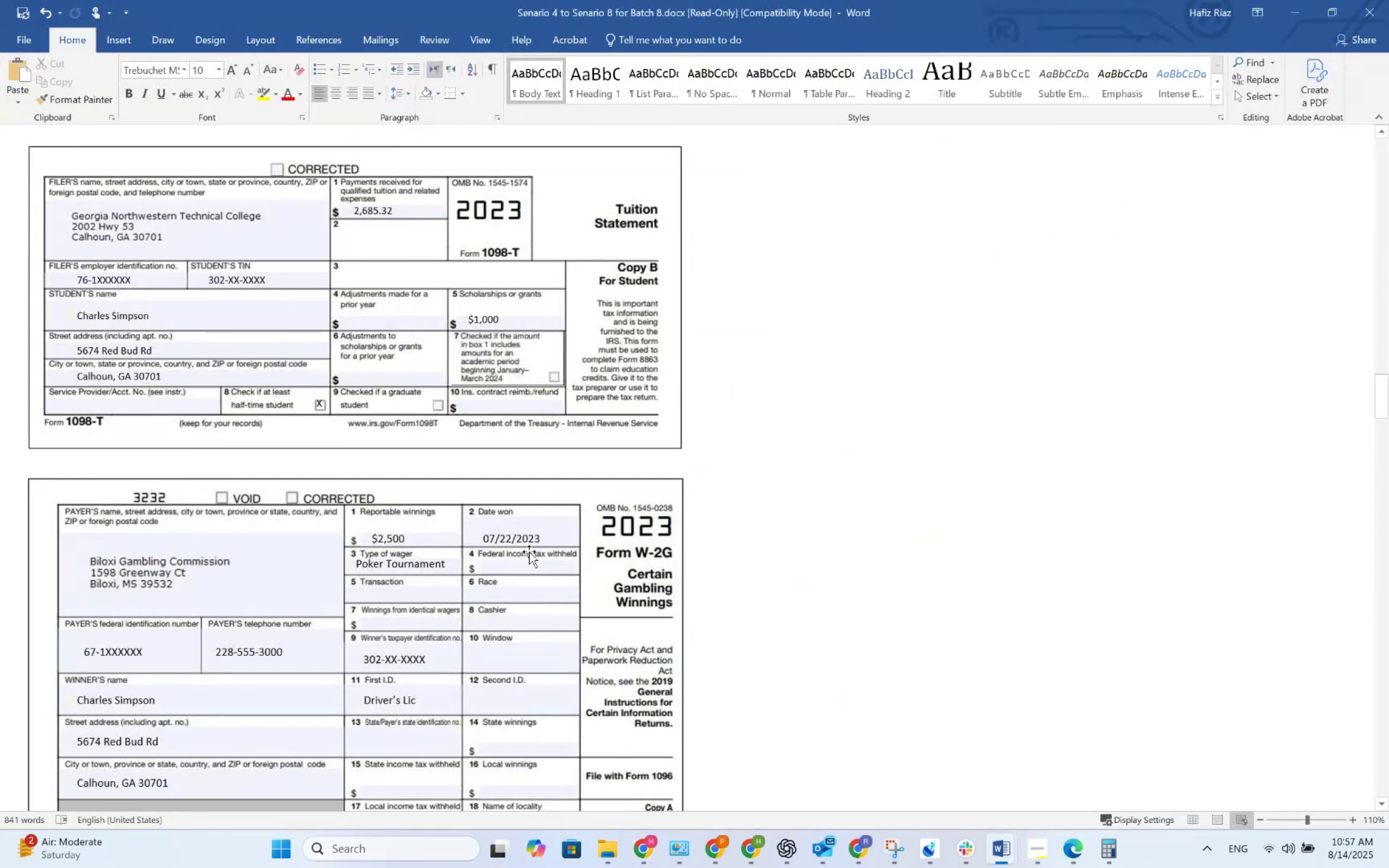 
key(Alt+Tab)
 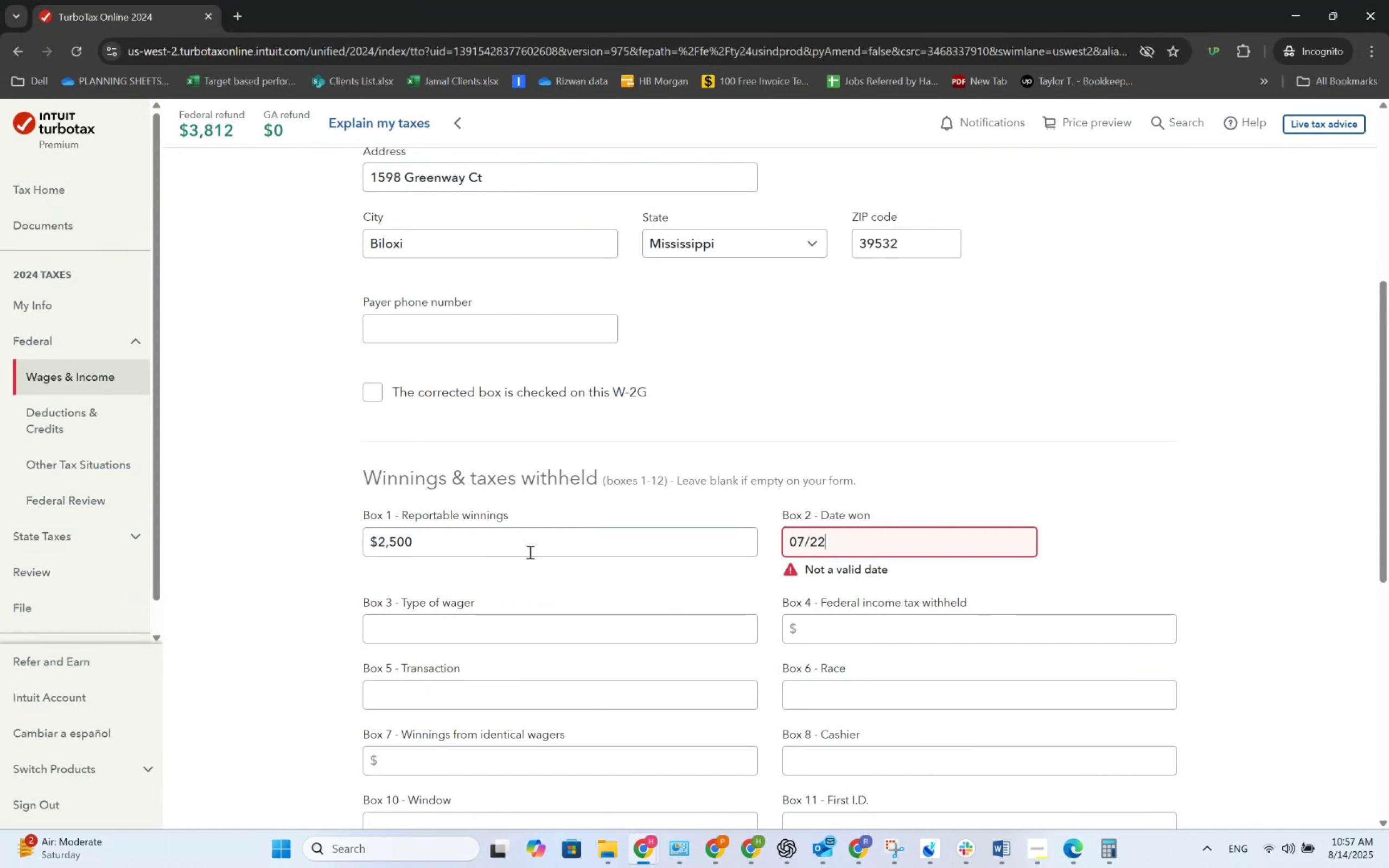 
key(NumpadDivide)
 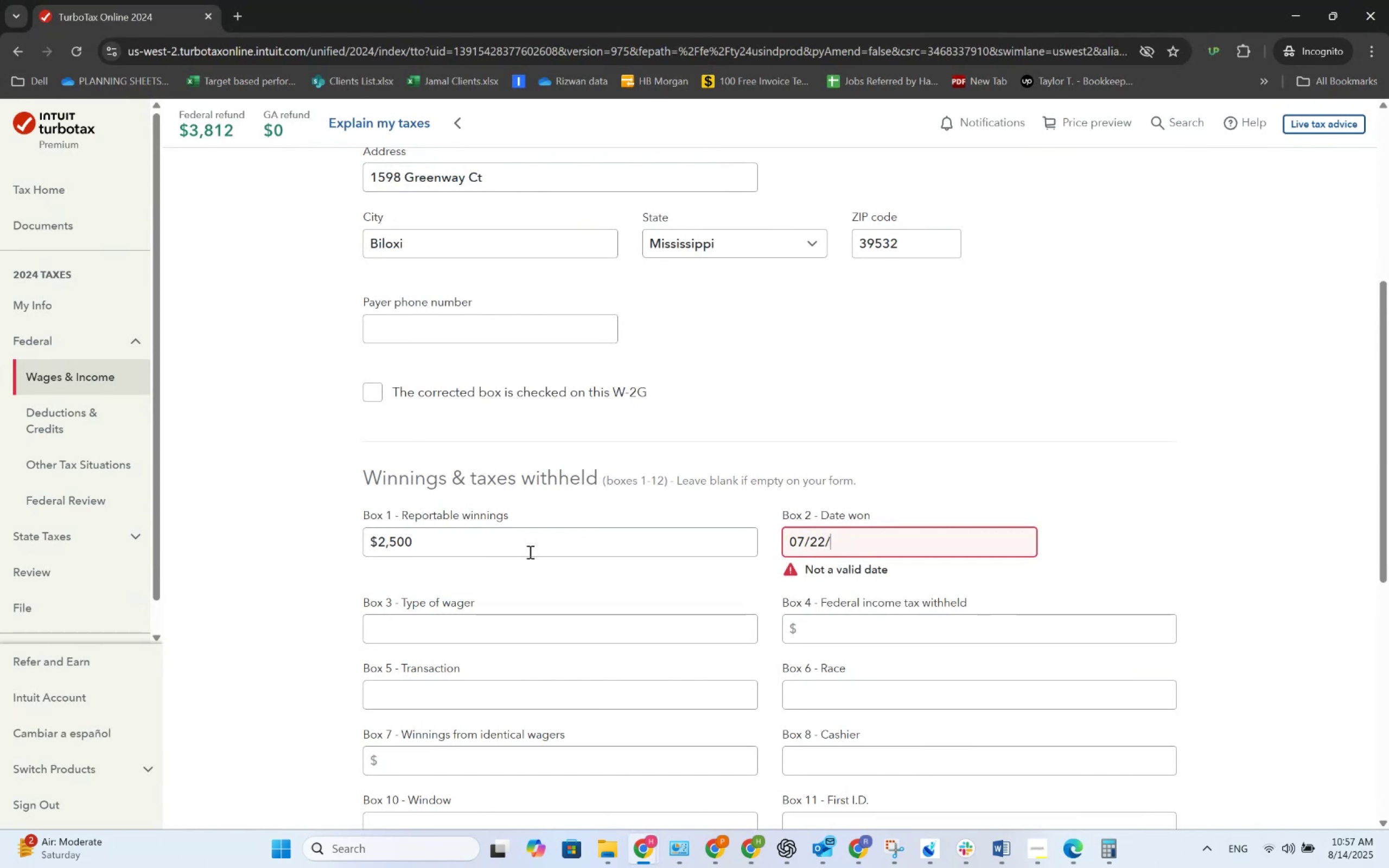 
key(Numpad2)
 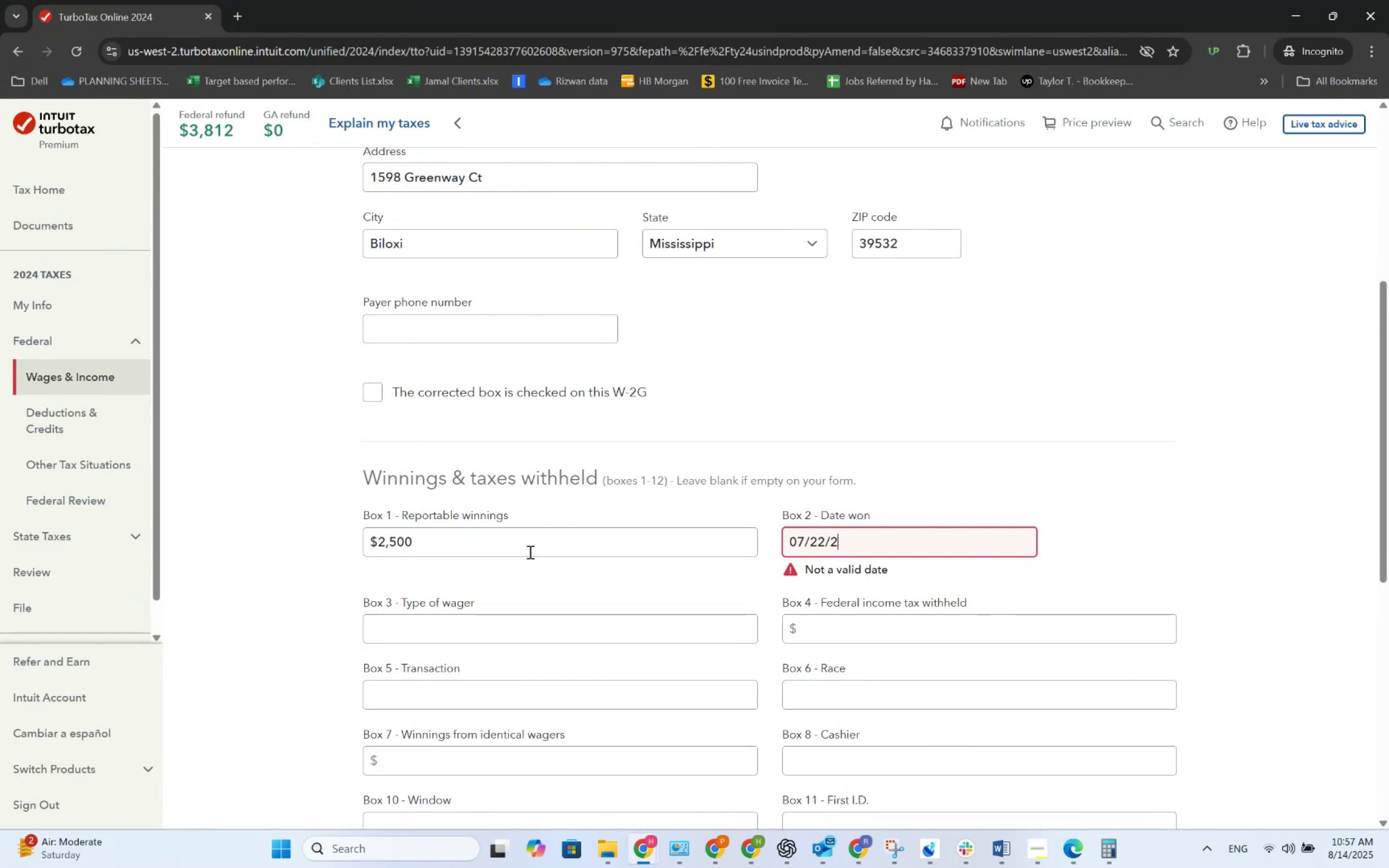 
key(Numpad0)
 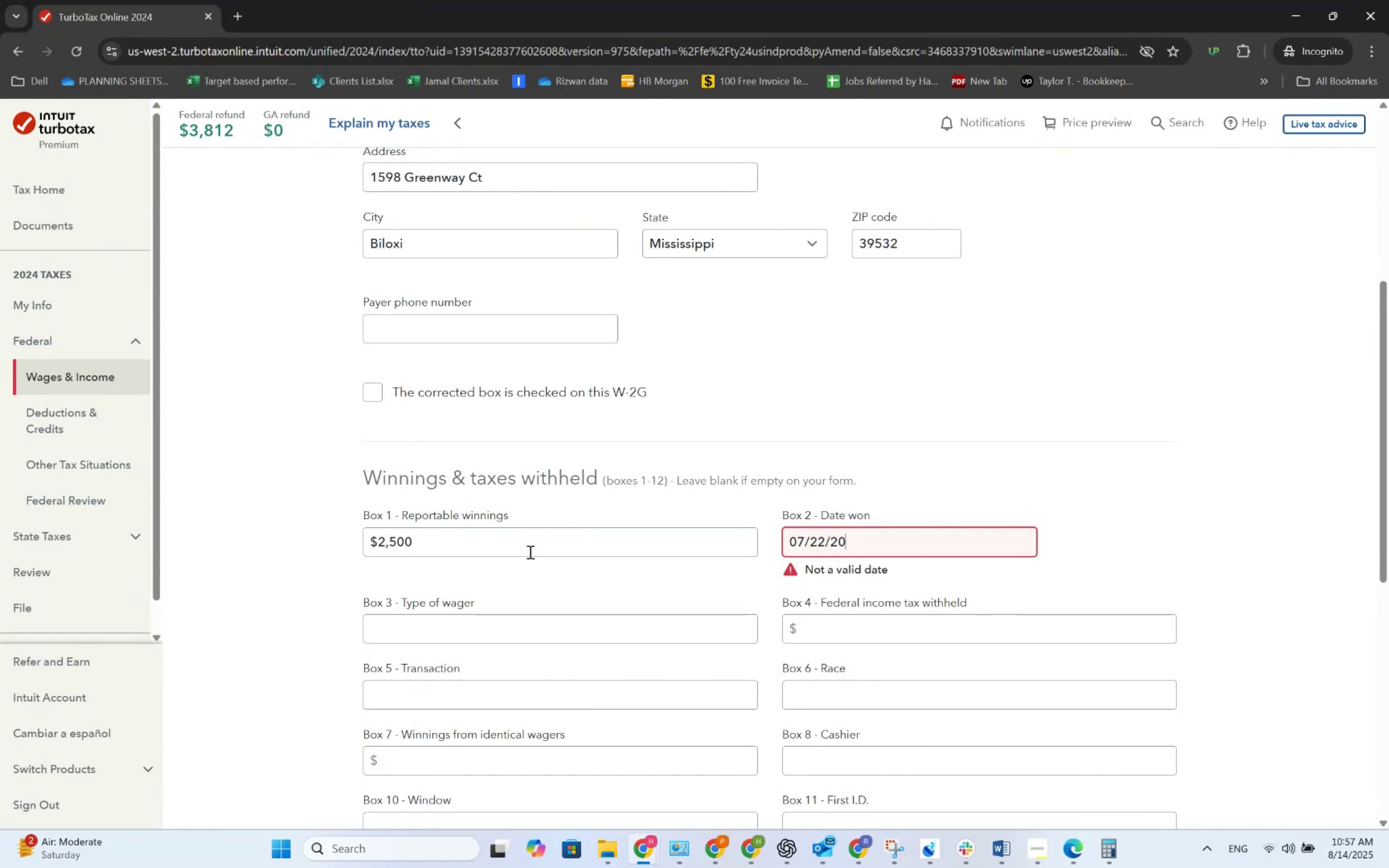 
key(Numpad2)
 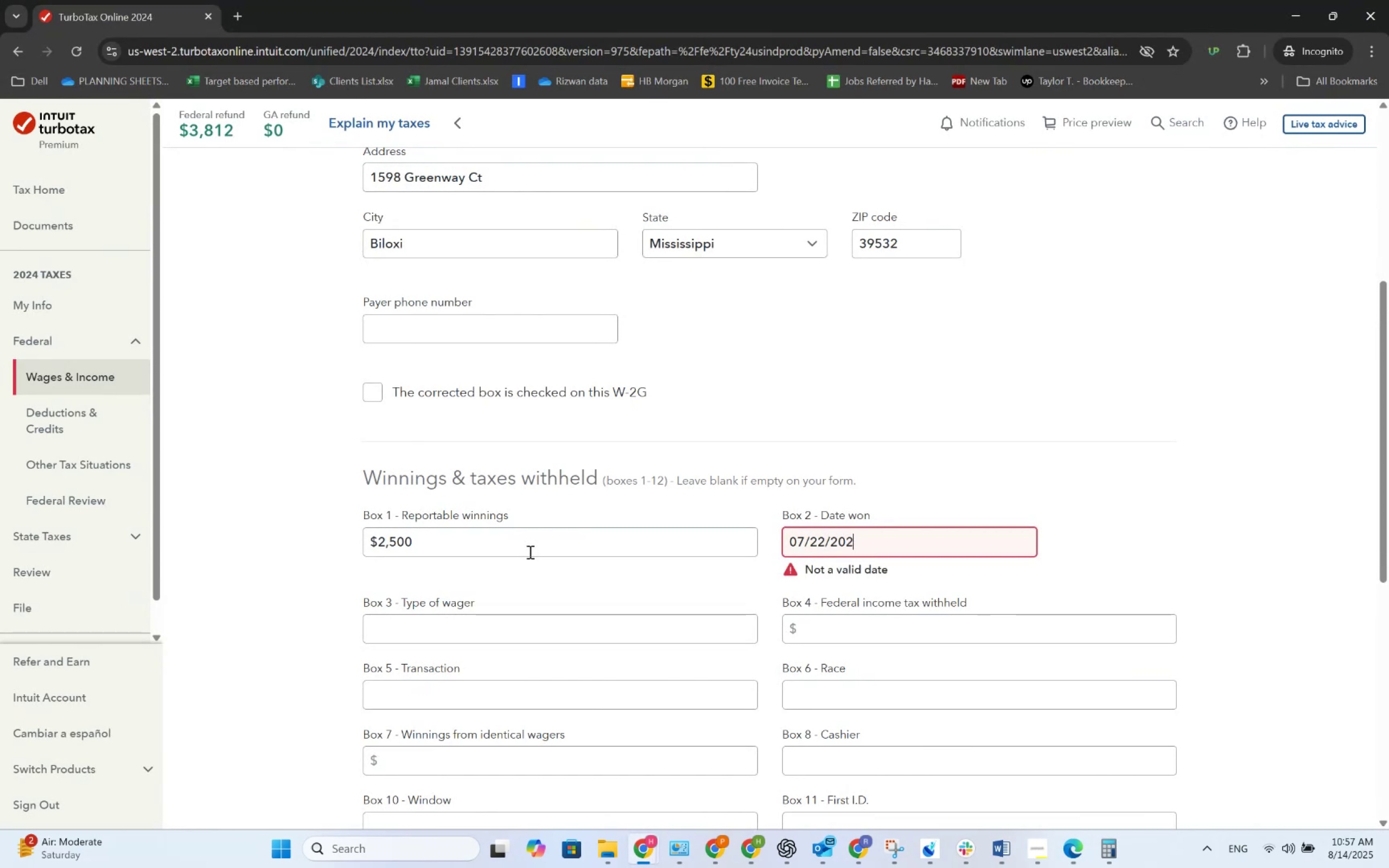 
key(Numpad3)
 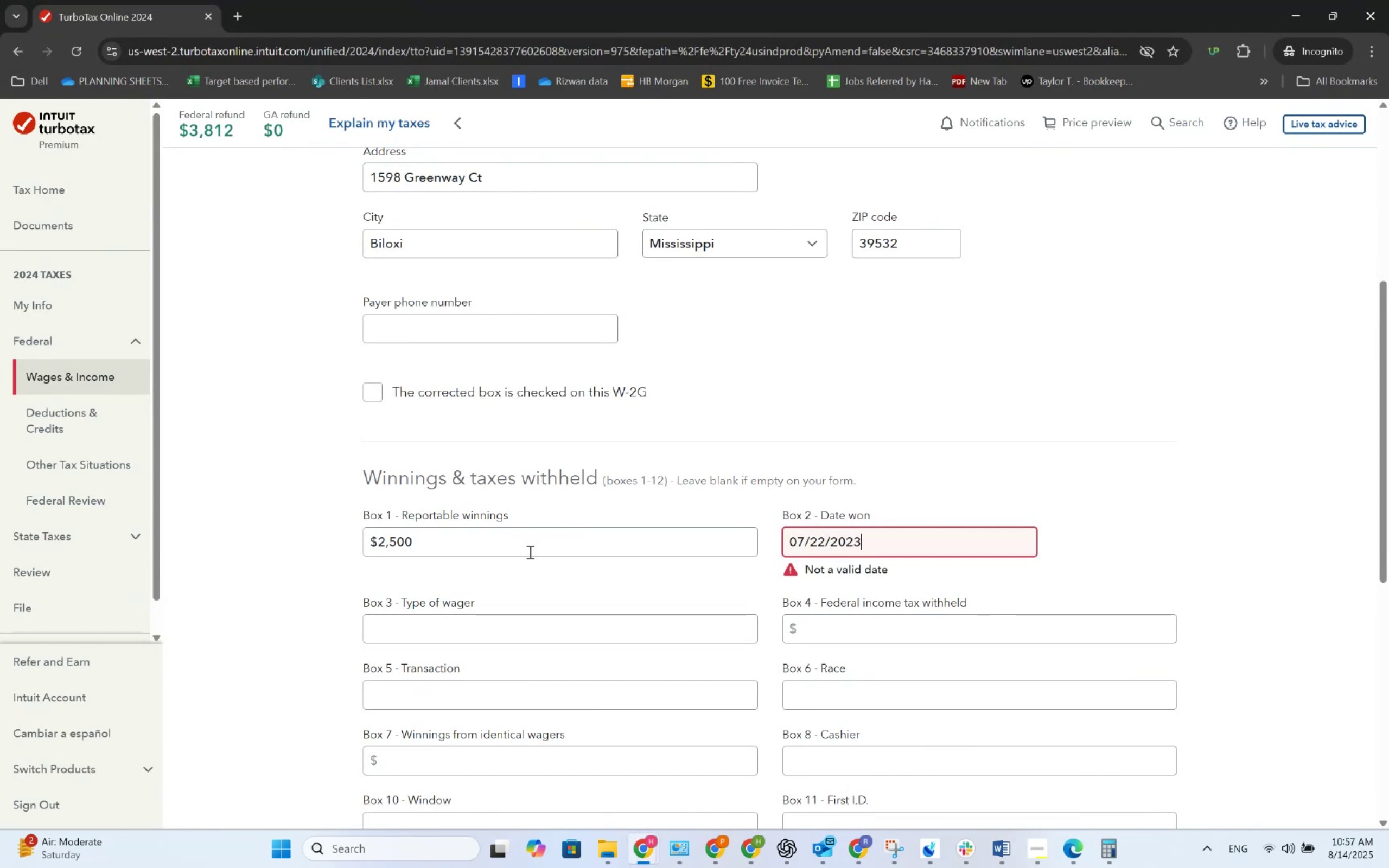 
key(Tab)
 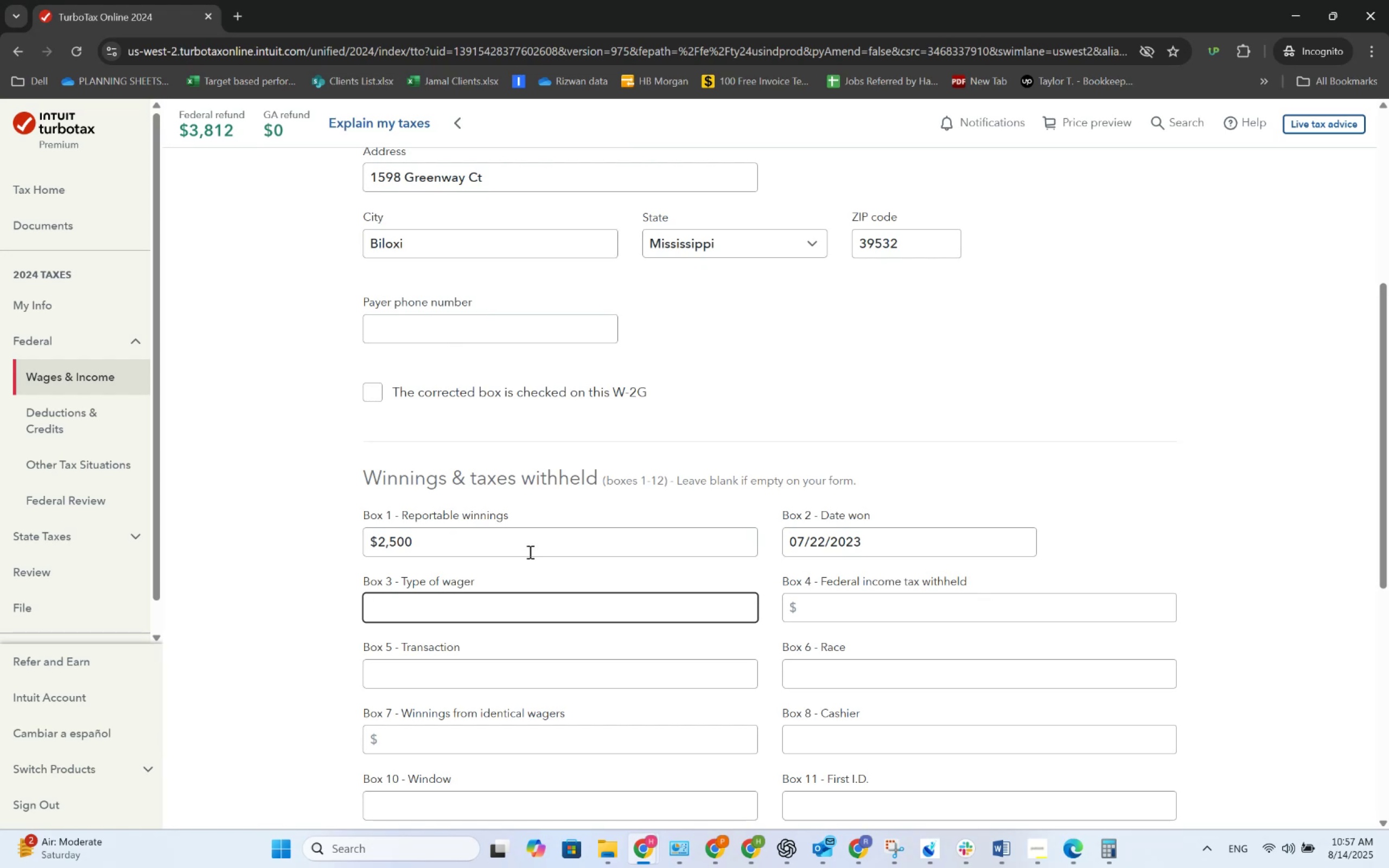 
wait(26.94)
 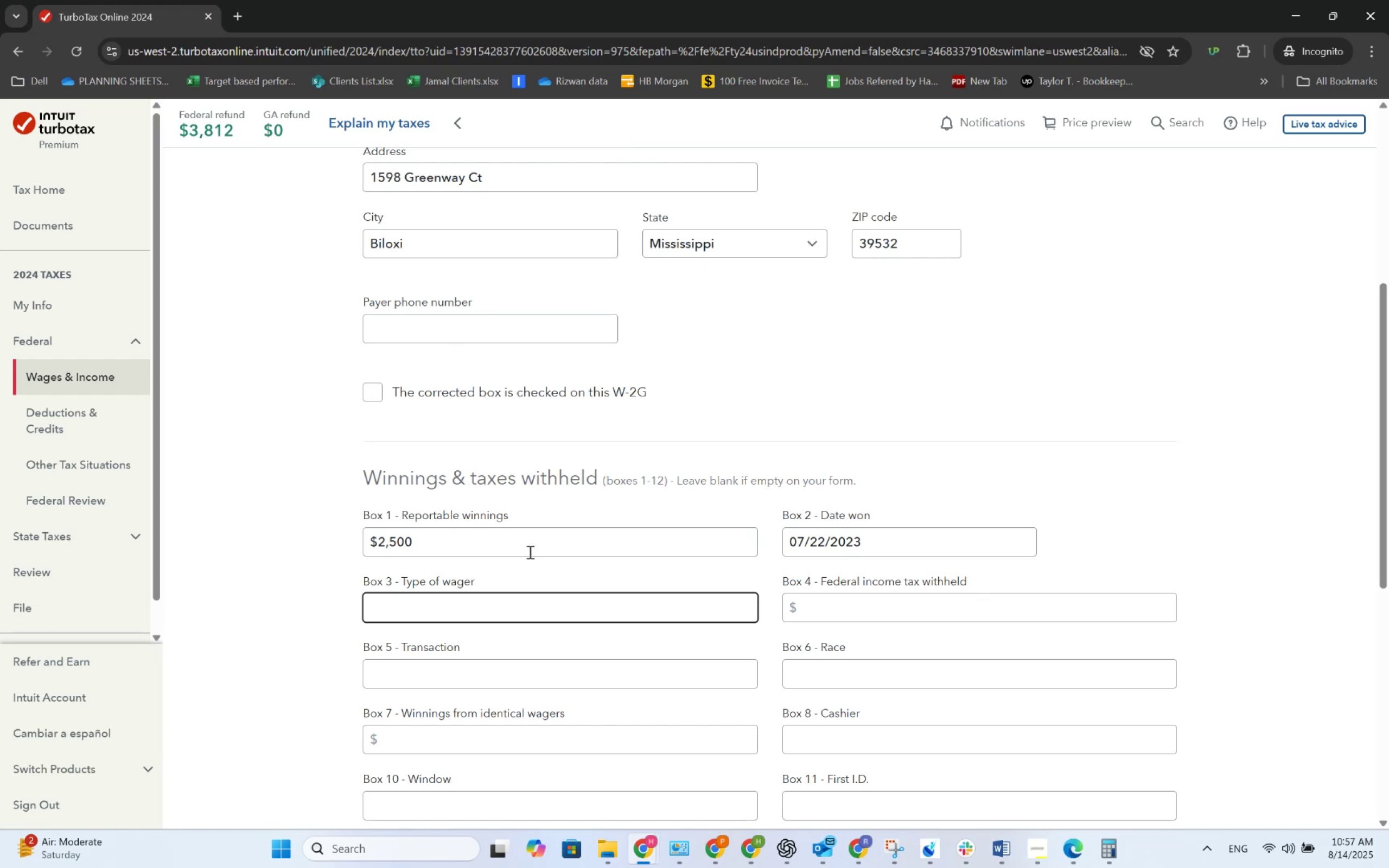 
key(Alt+AltLeft)
 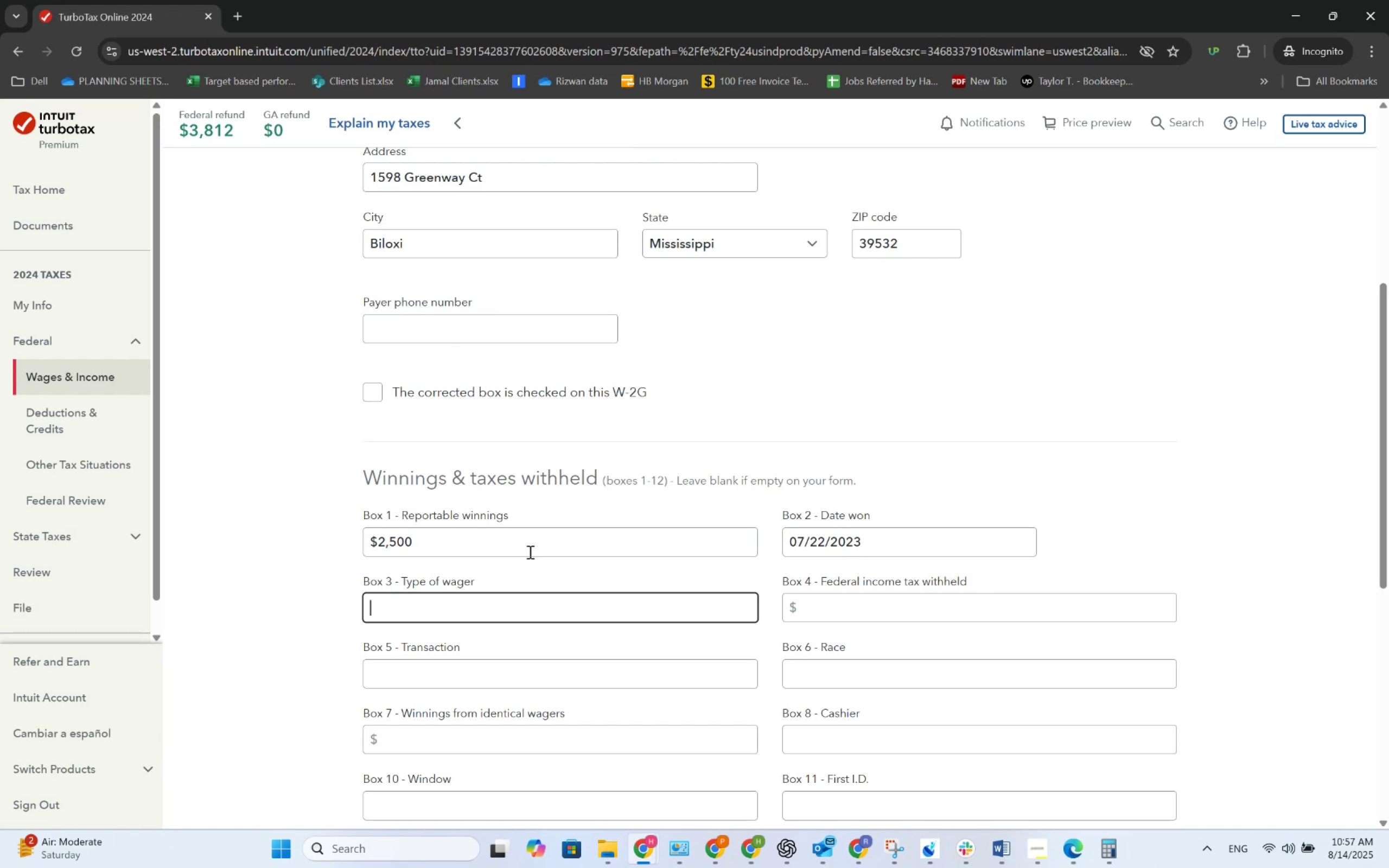 
key(Alt+Tab)
 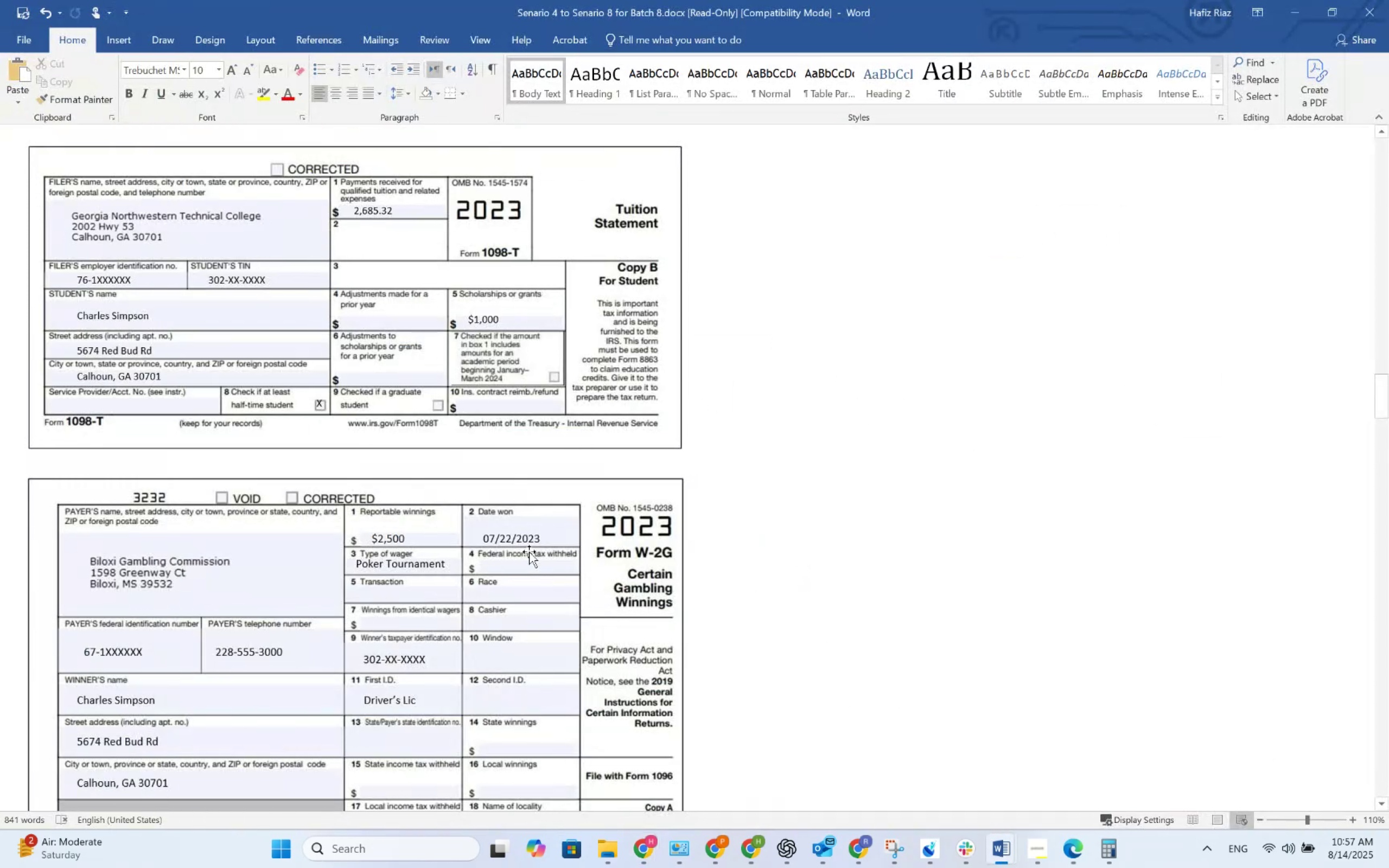 
key(Alt+AltLeft)
 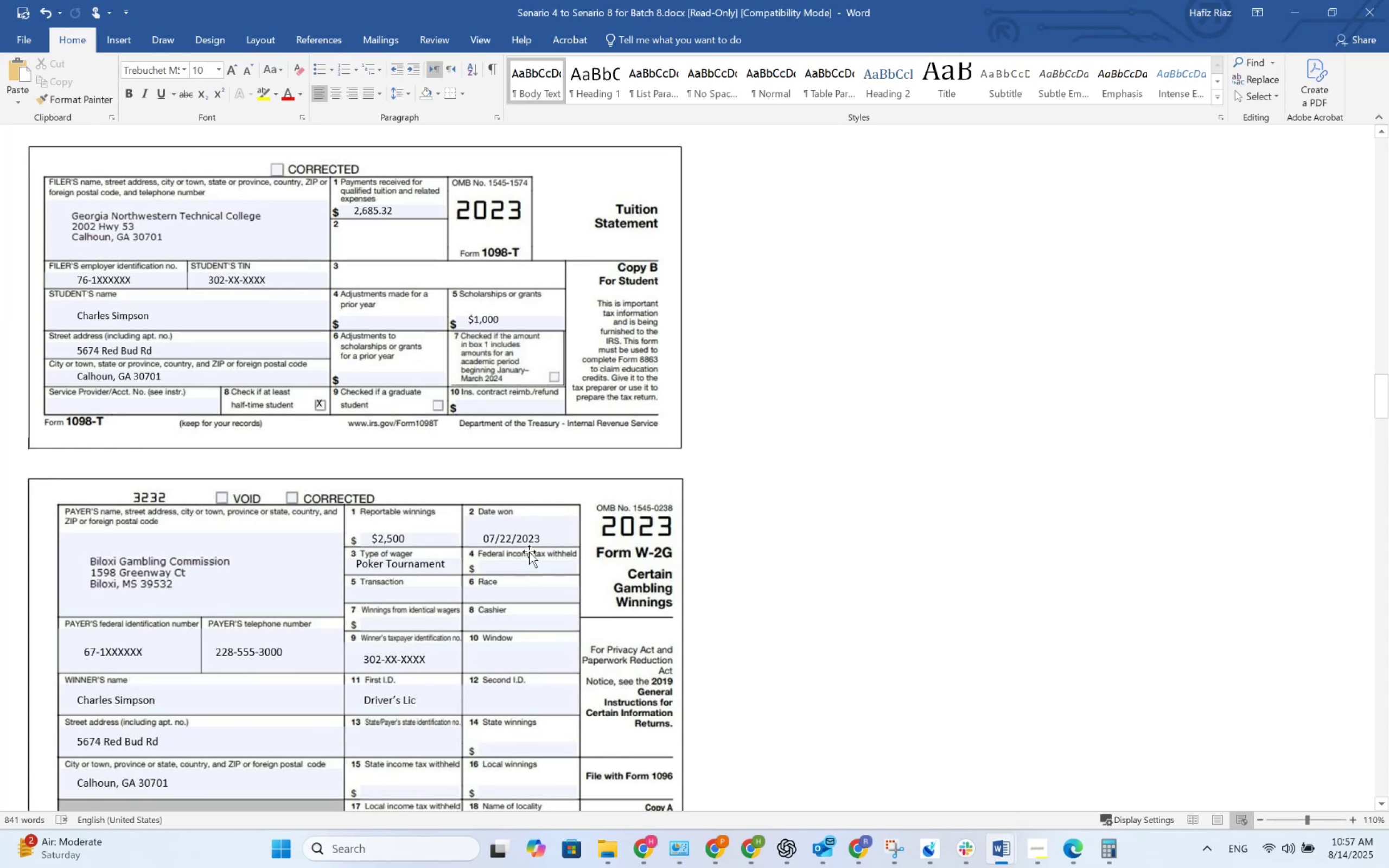 
key(Tab)
 